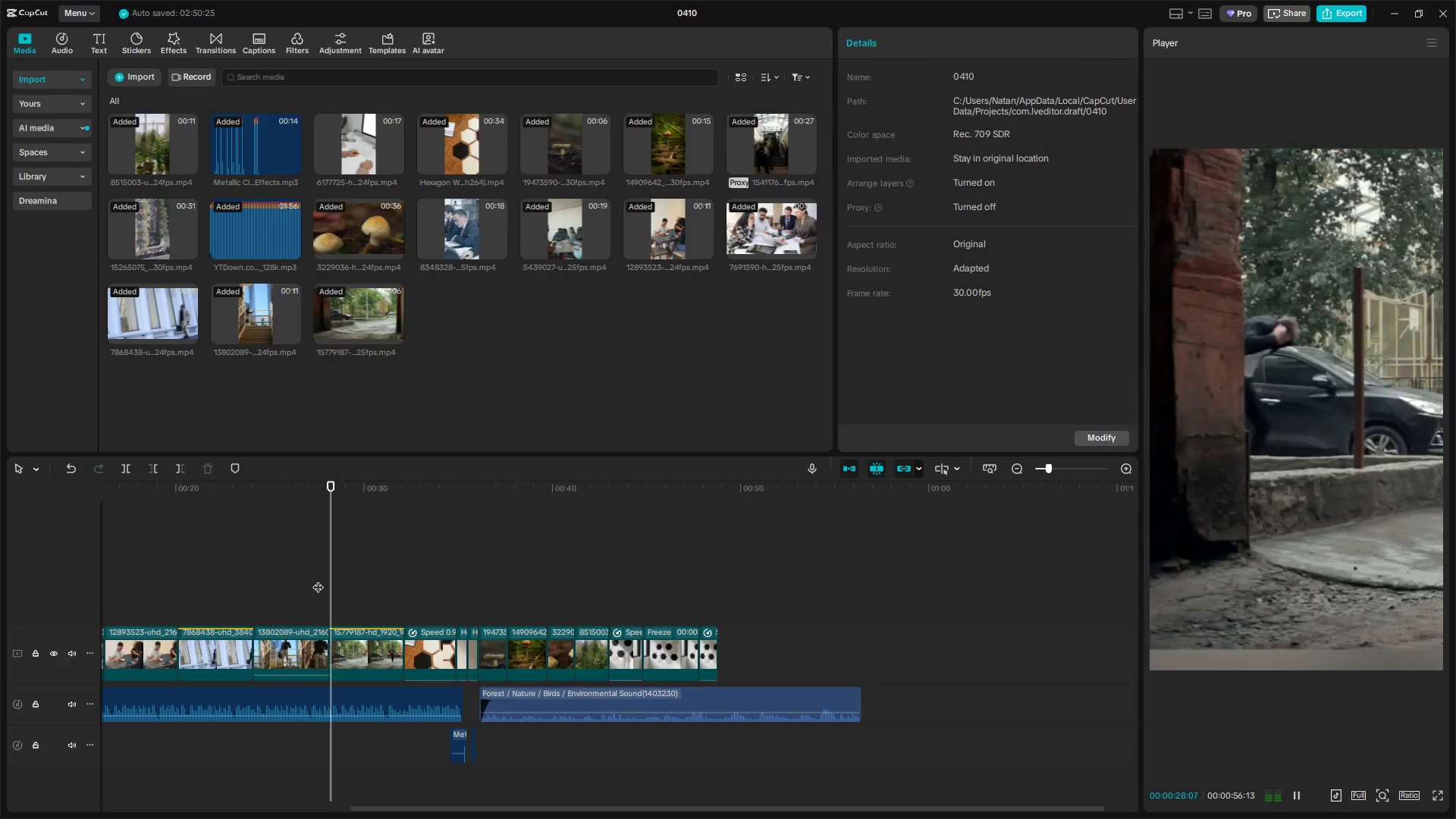 
left_click([275, 572])
 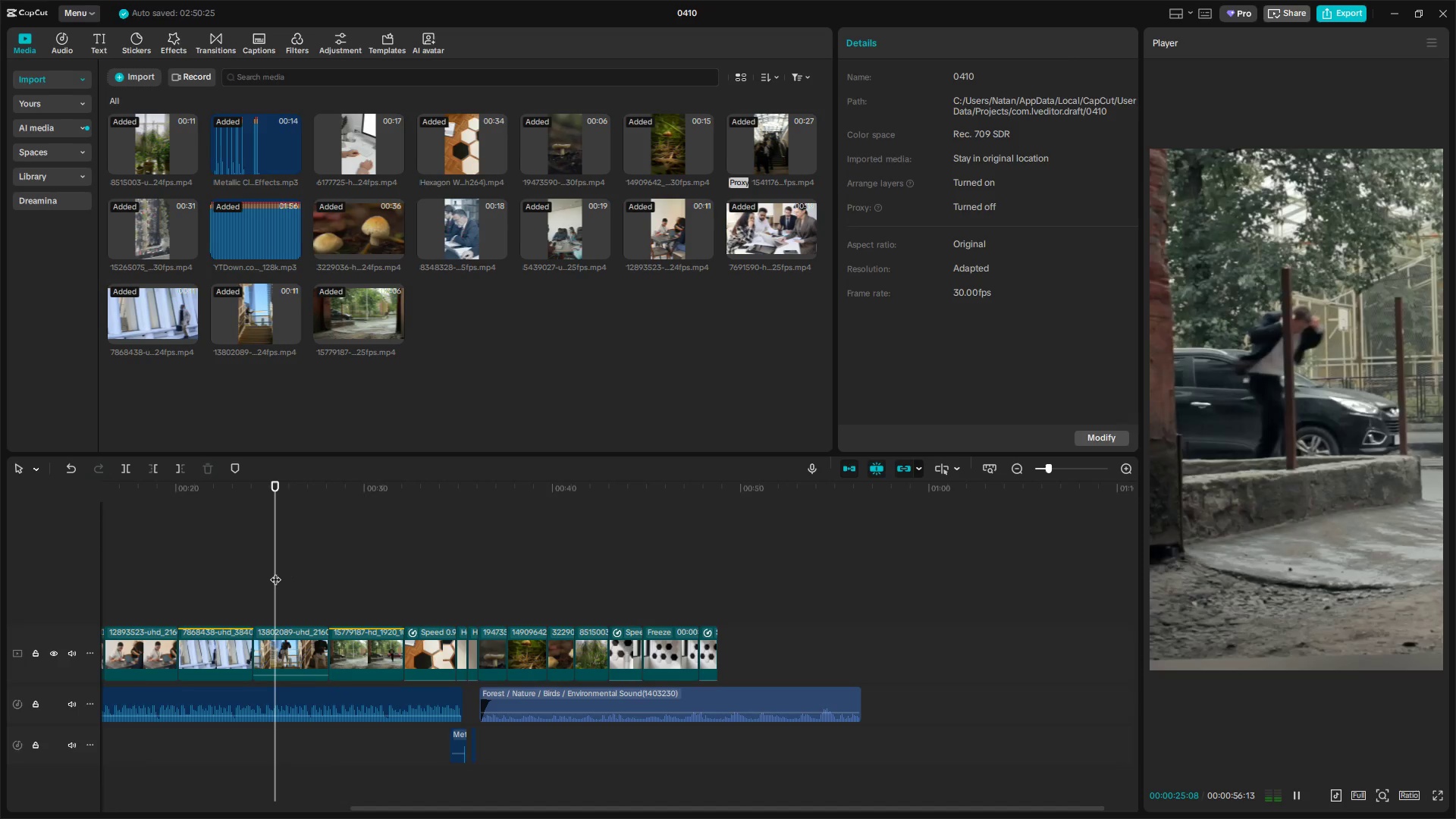 
left_click_drag(start_coordinate=[275, 572], to_coordinate=[71, 566])
 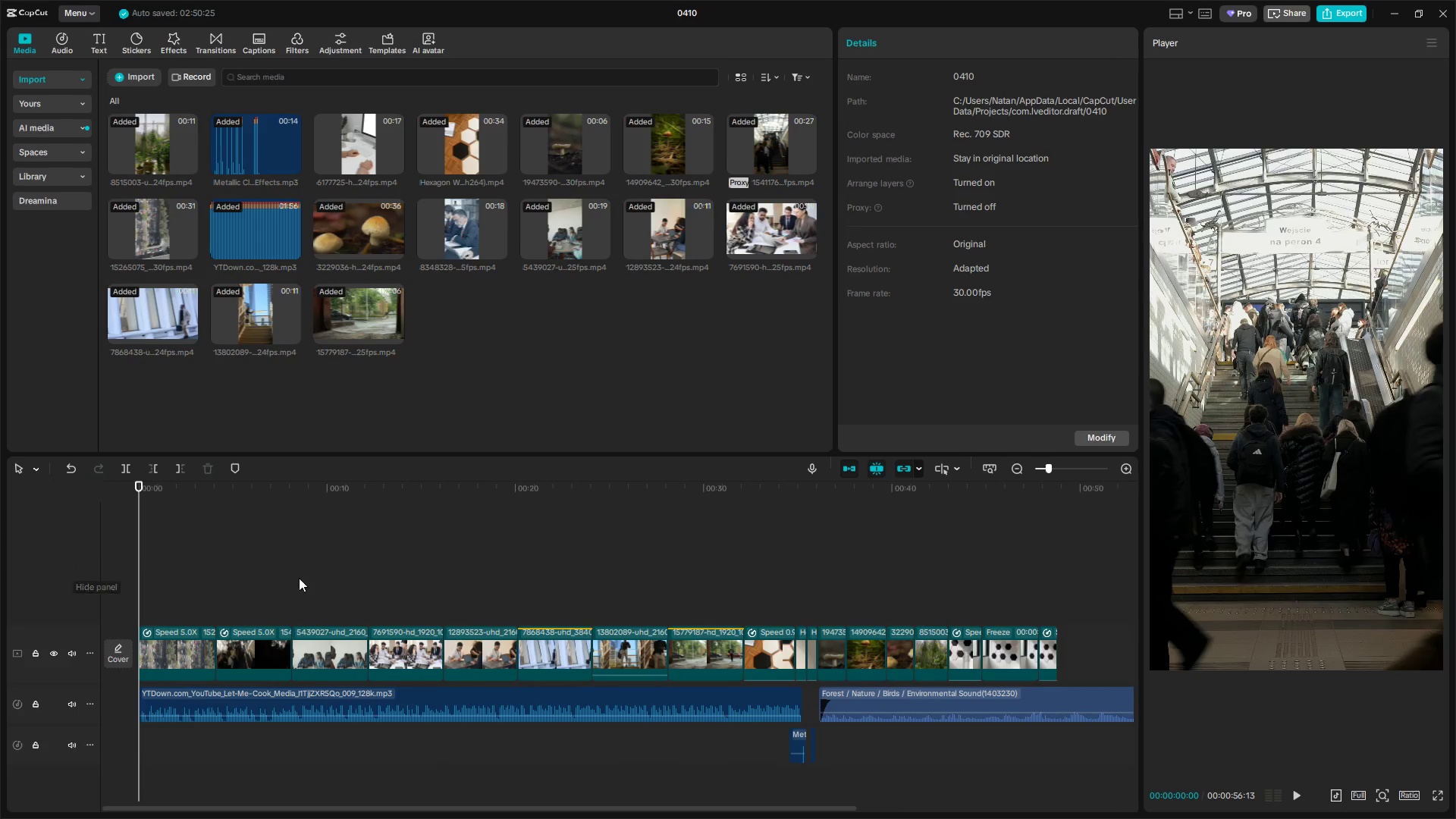 
key(Space)
 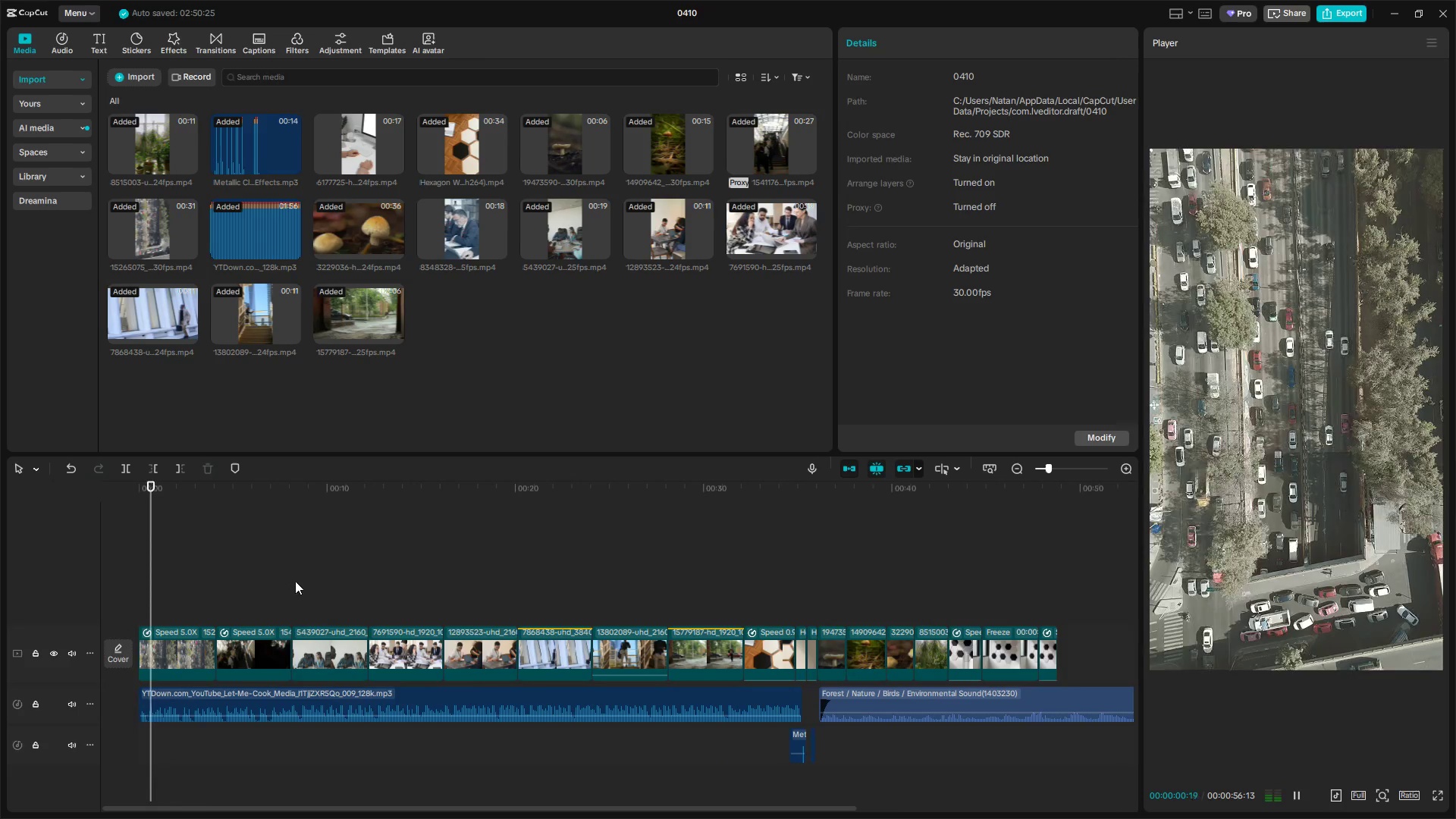 
double_click([300, 582])
 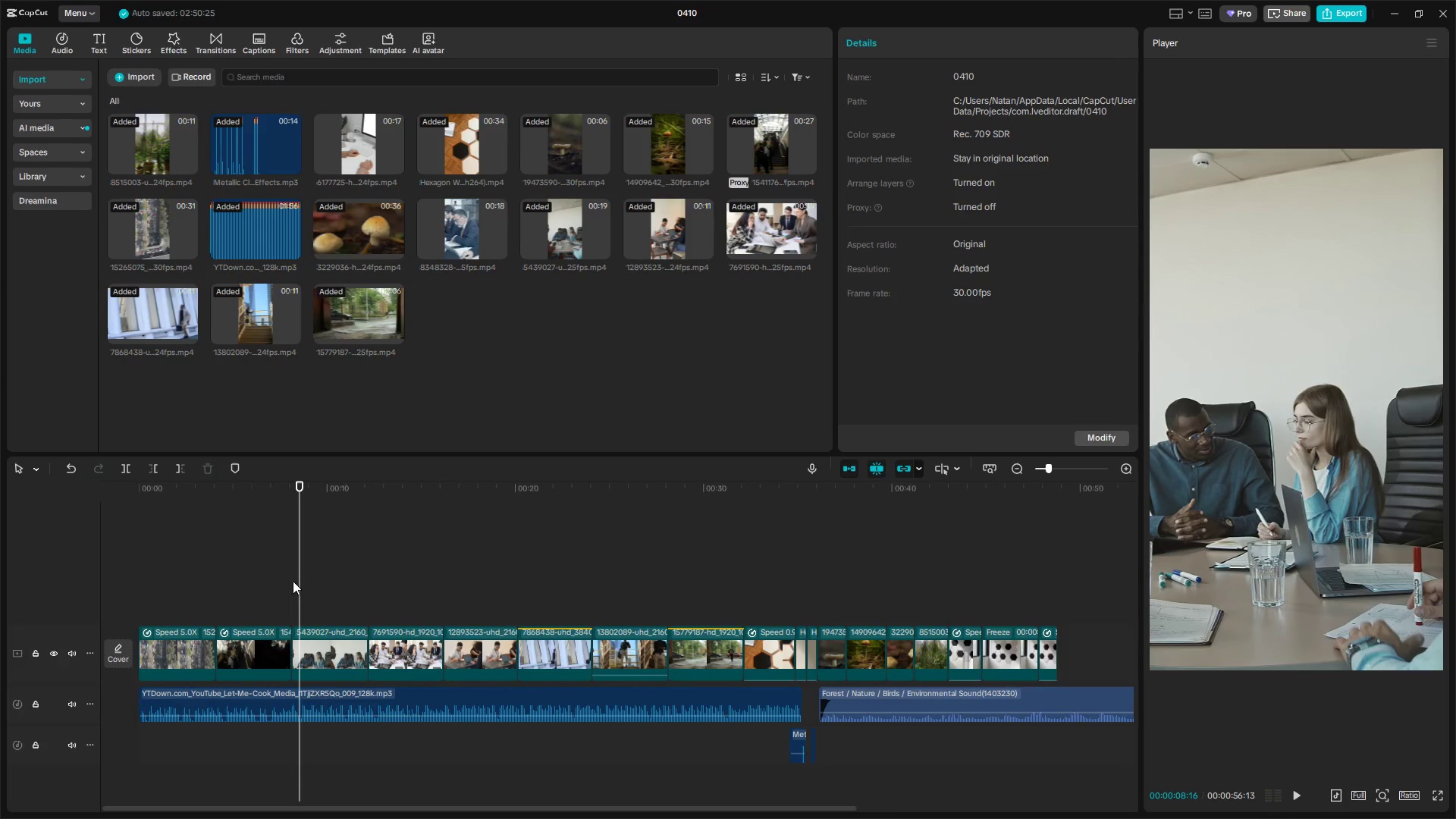 
left_click_drag(start_coordinate=[297, 580], to_coordinate=[300, 580])
 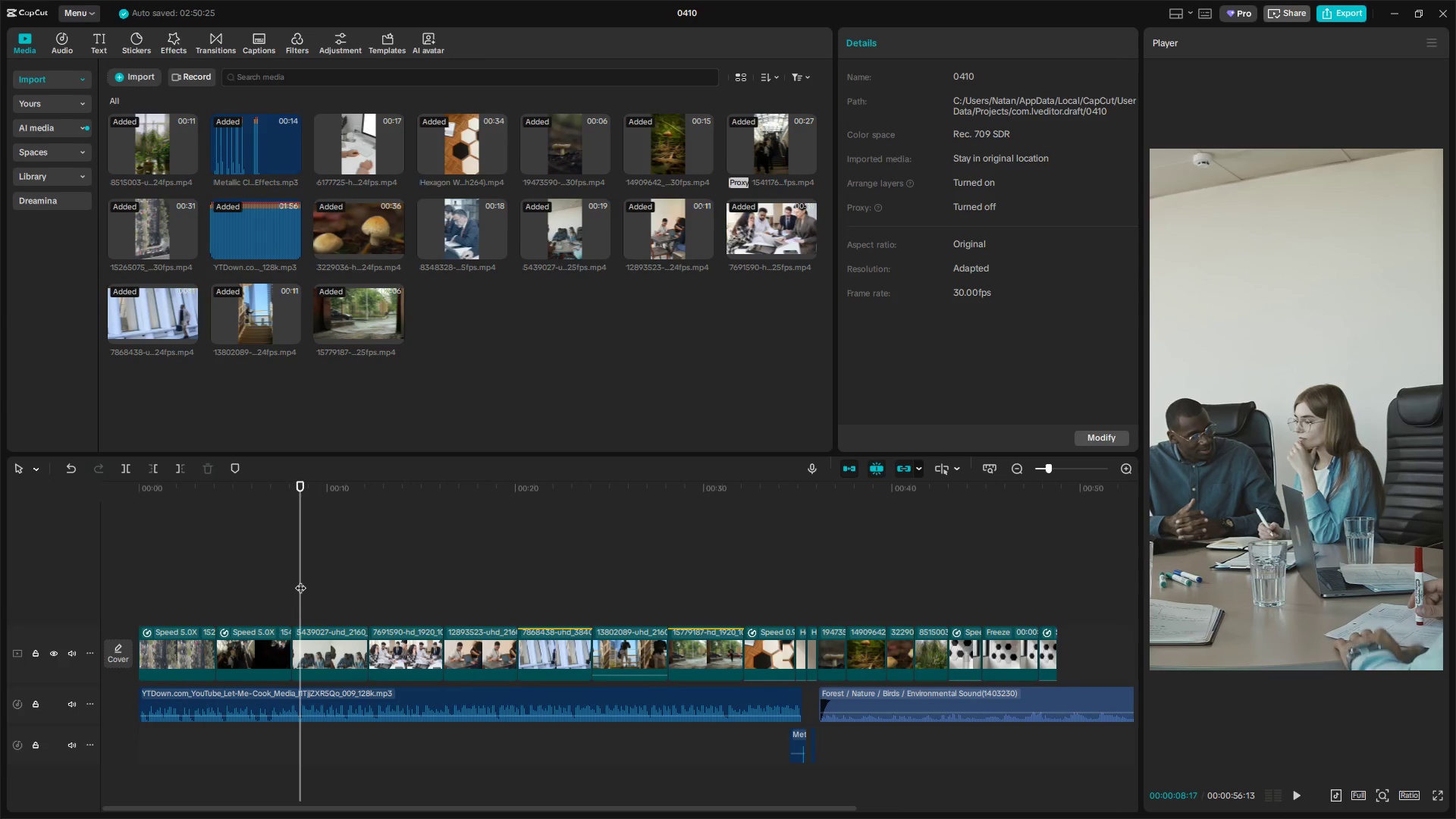 
key(Space)
 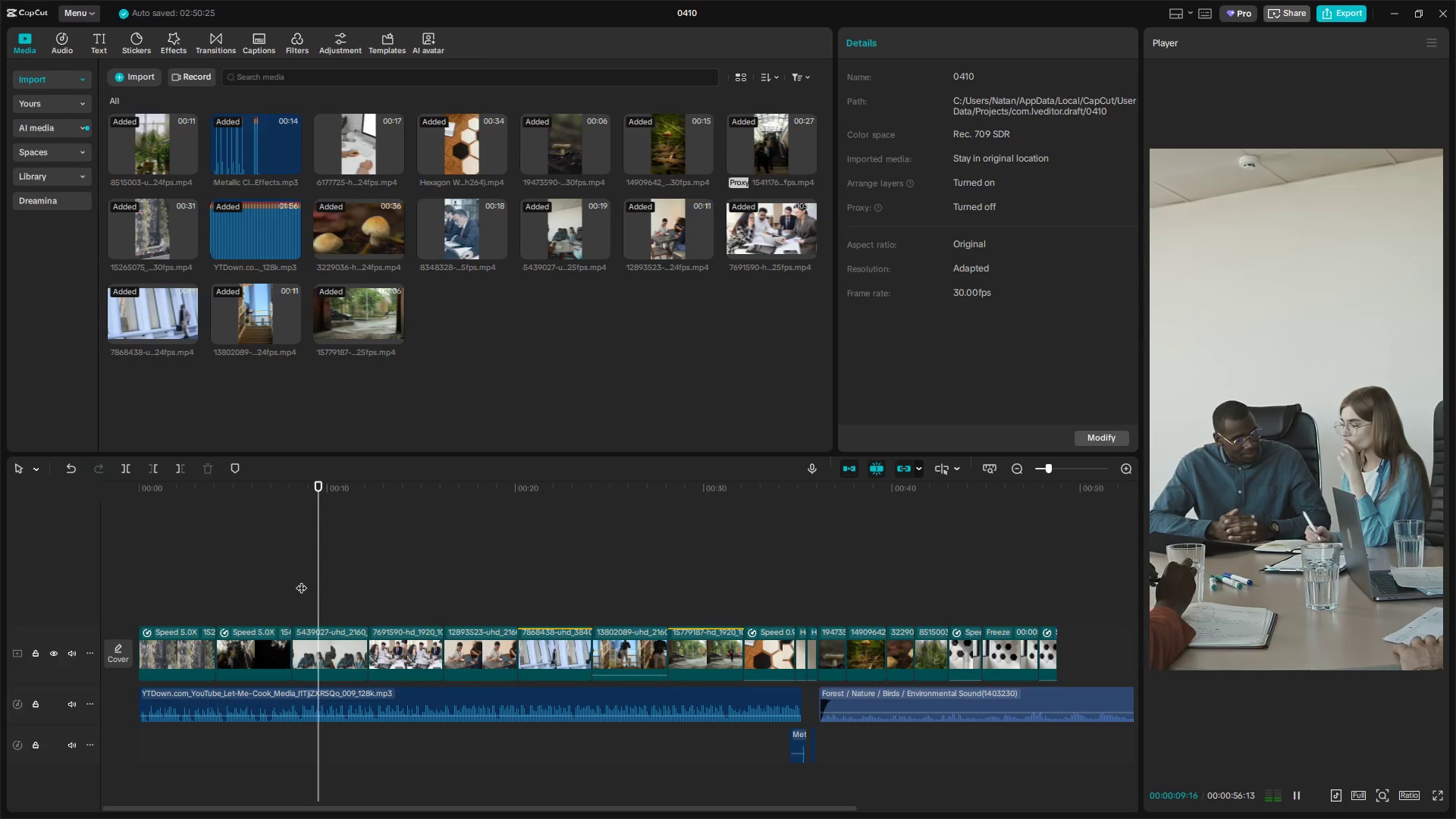 
left_click([199, 565])
 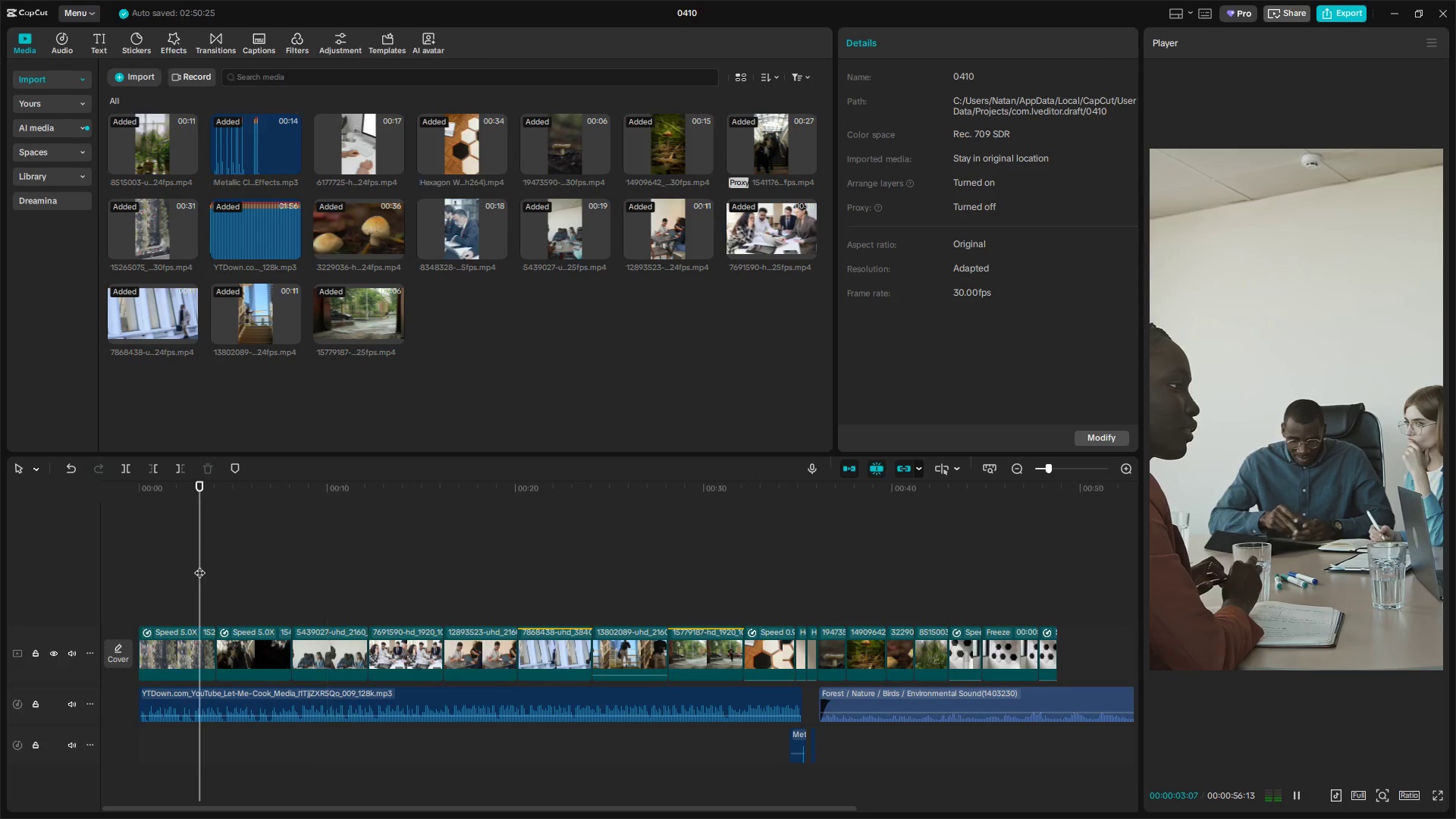 
key(Space)
 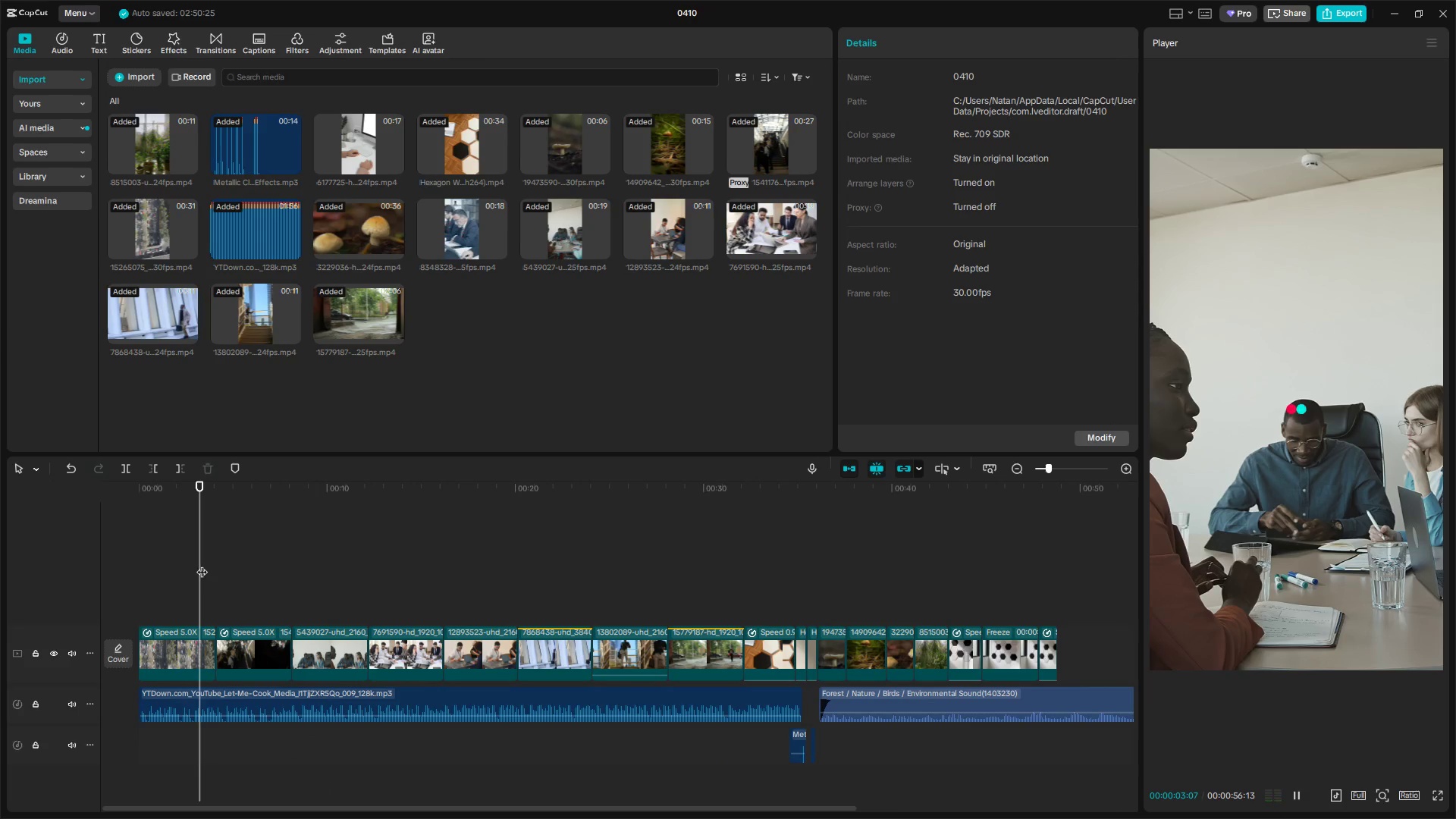 
left_click([184, 562])
 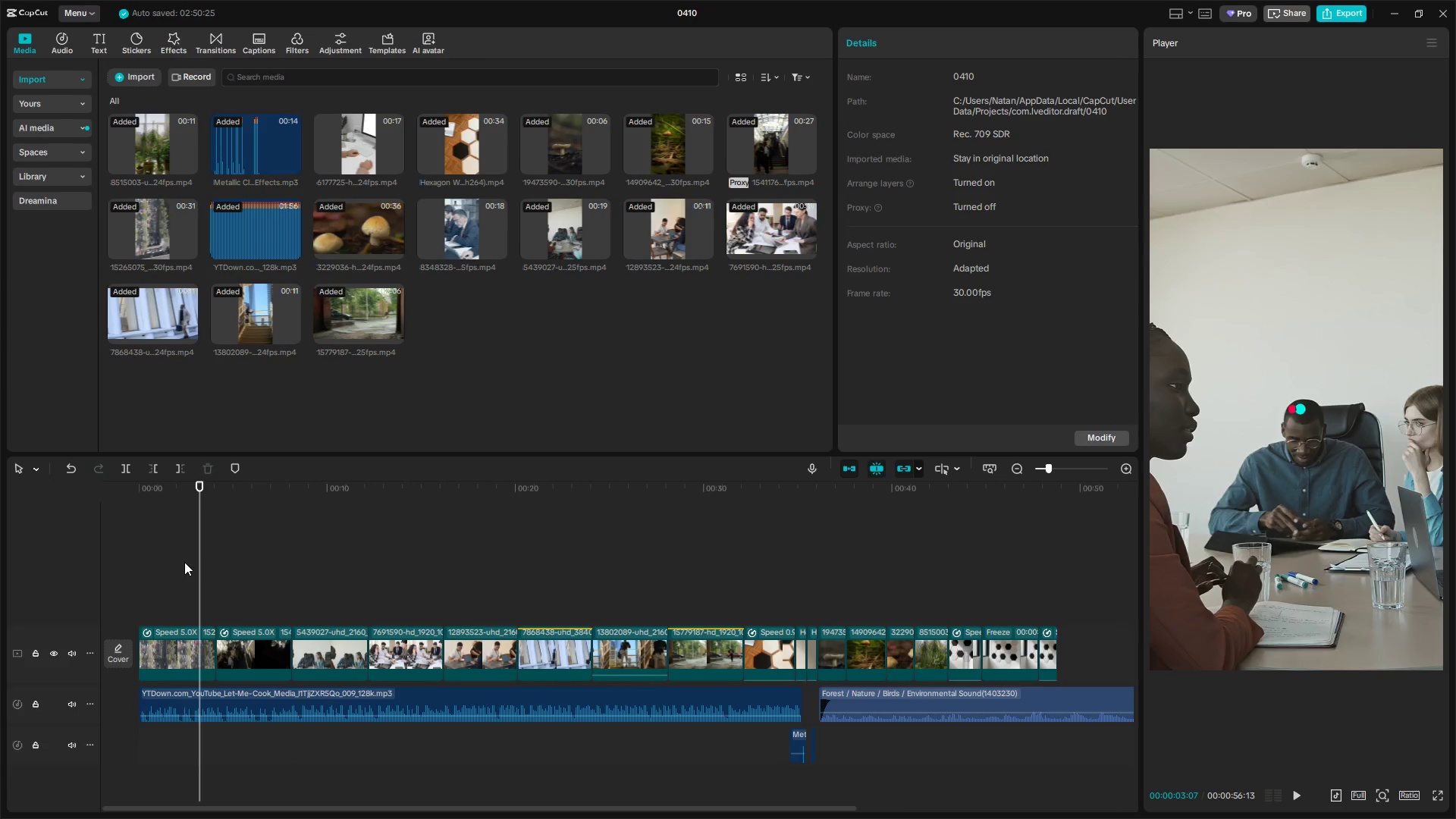 
left_click_drag(start_coordinate=[190, 563], to_coordinate=[109, 564])
 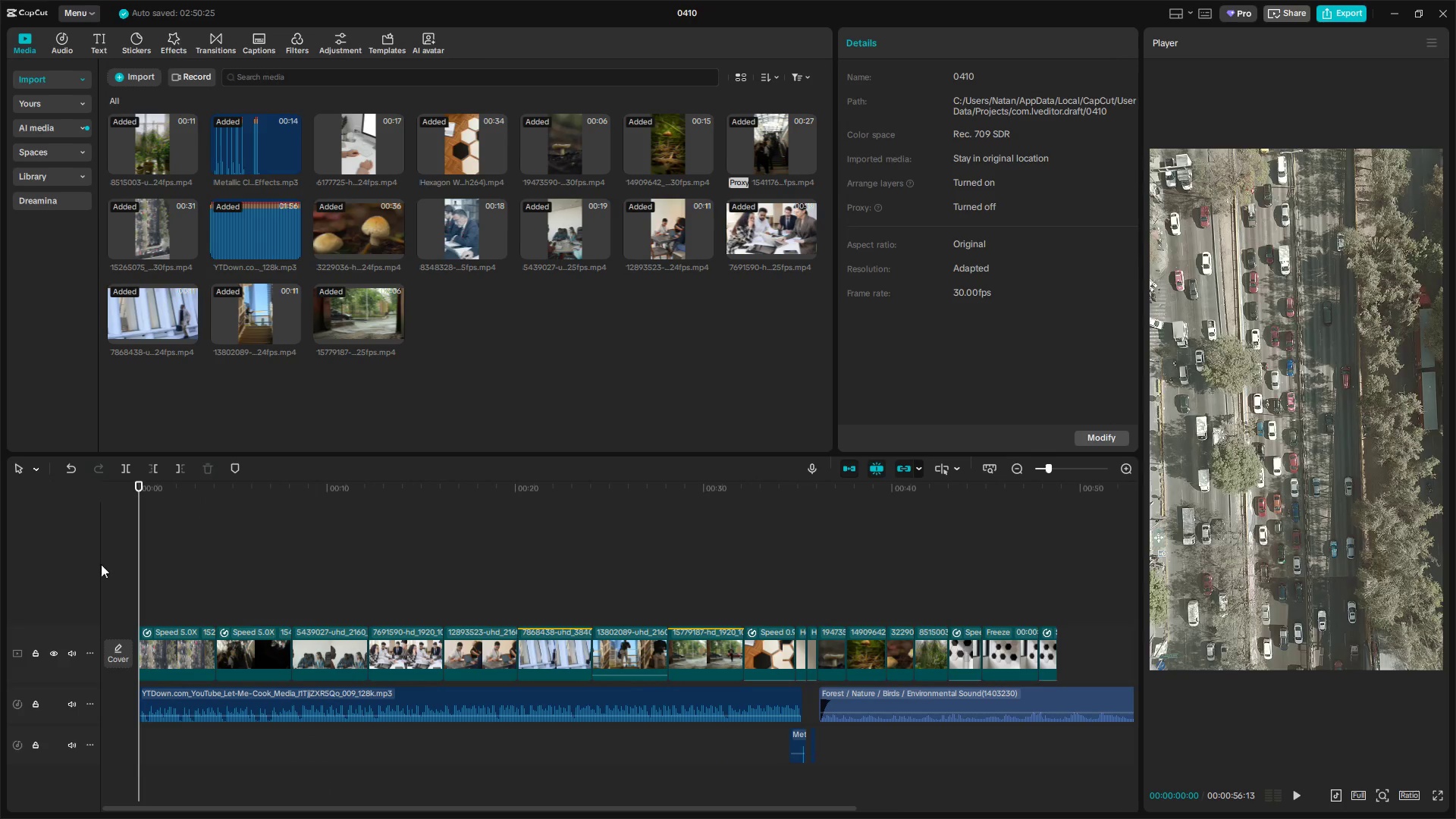 
key(Space)
 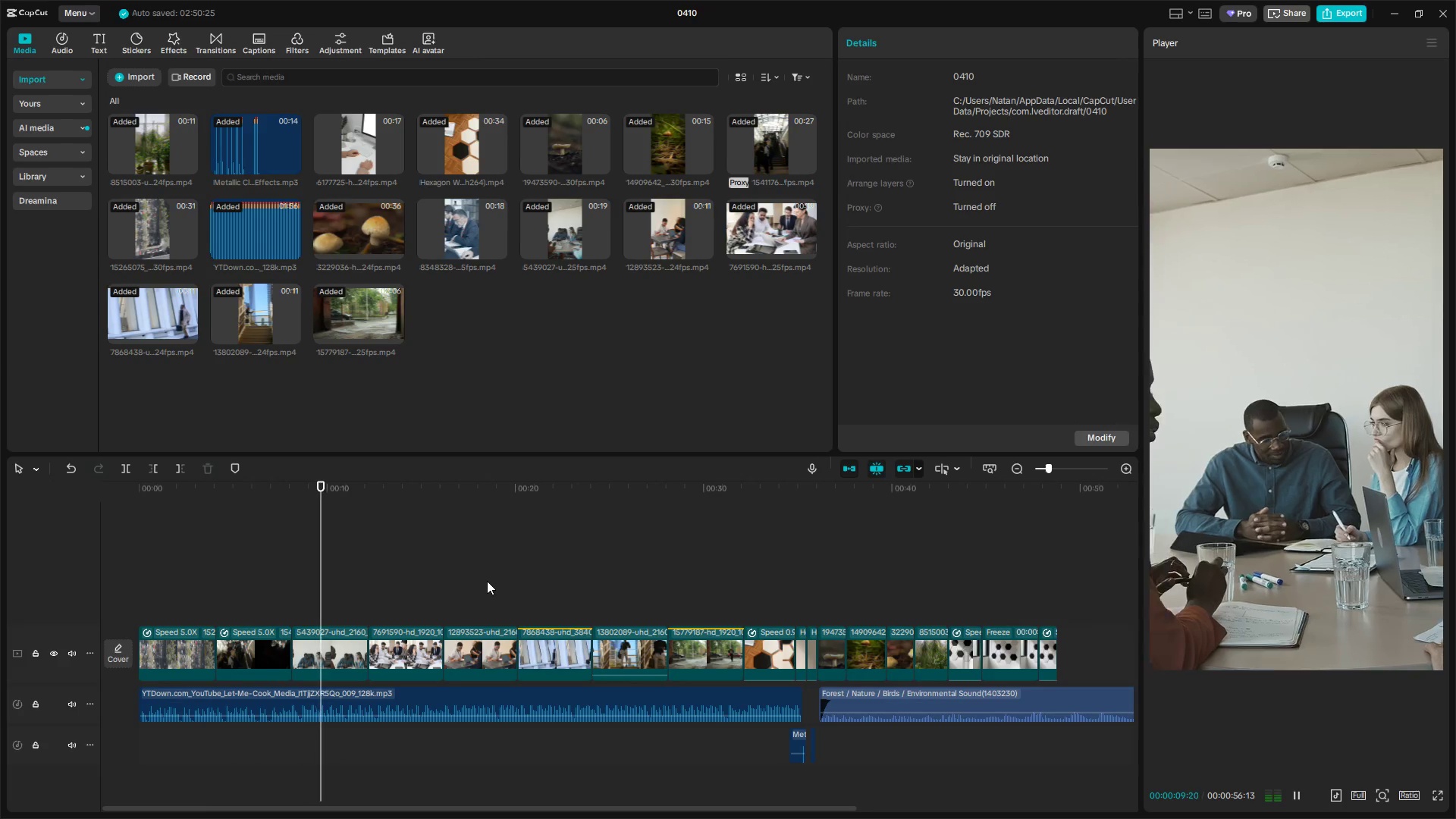 
wait(14.86)
 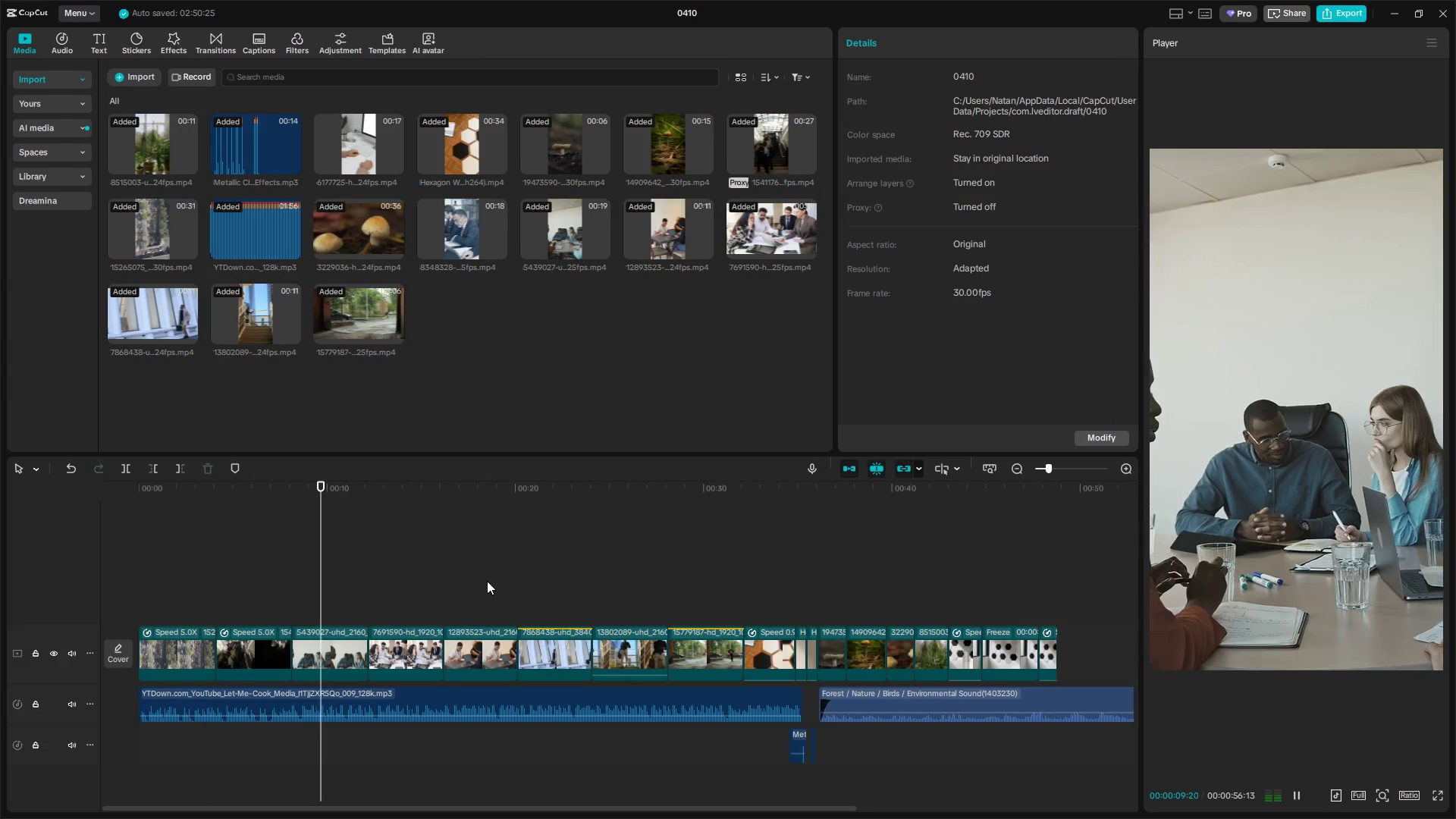 
key(Space)
 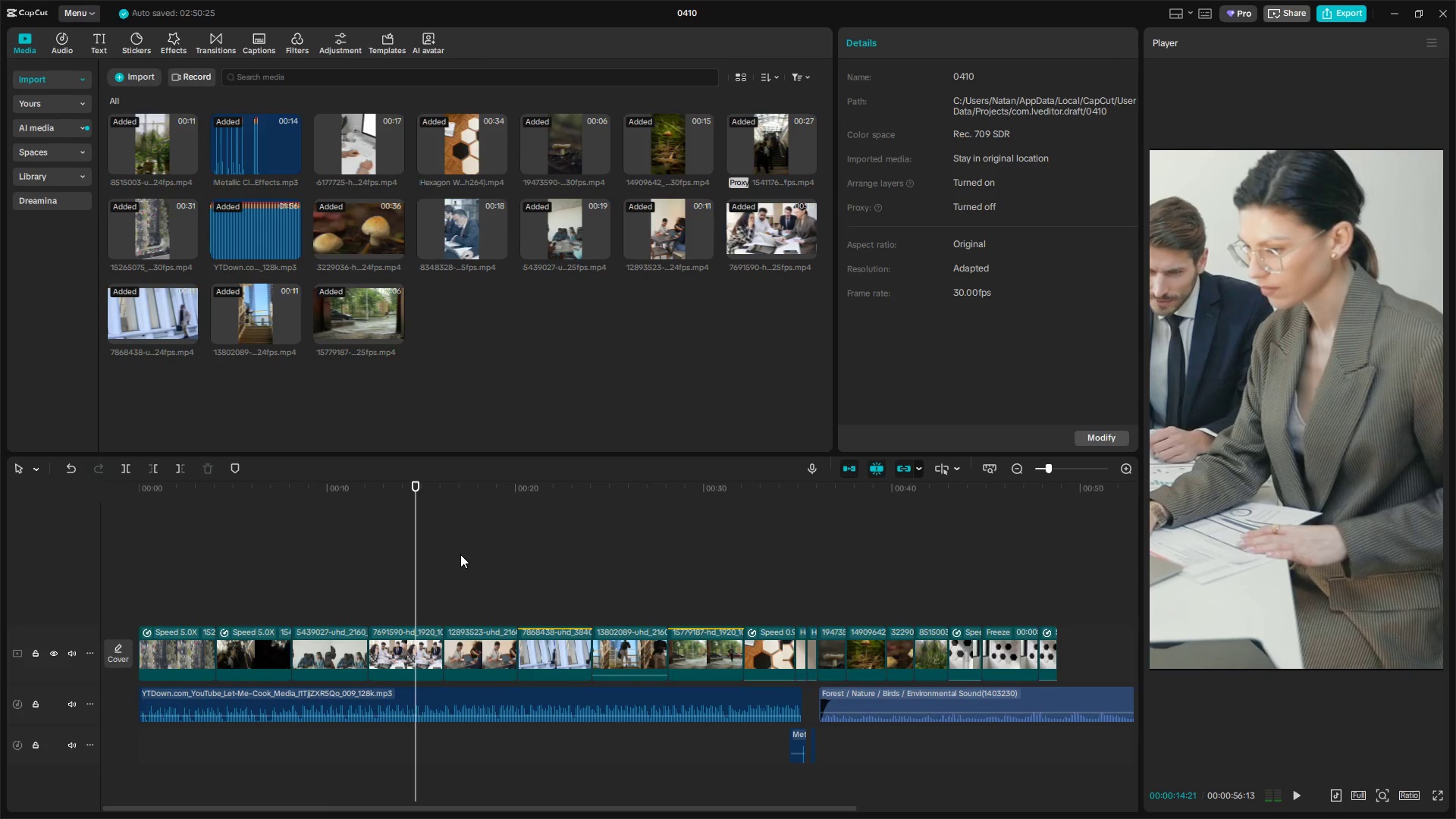 
key(Space)
 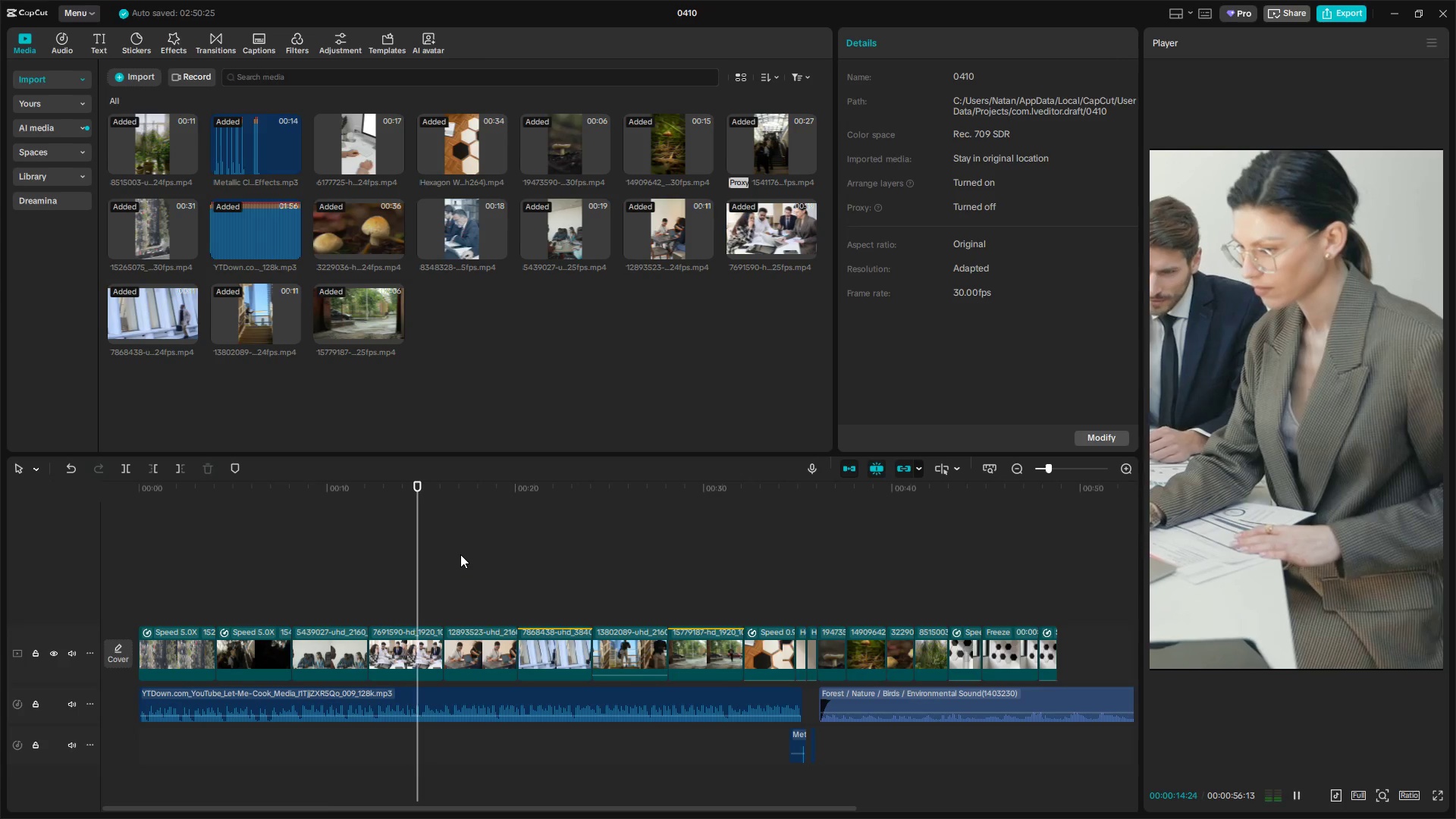 
key(Space)
 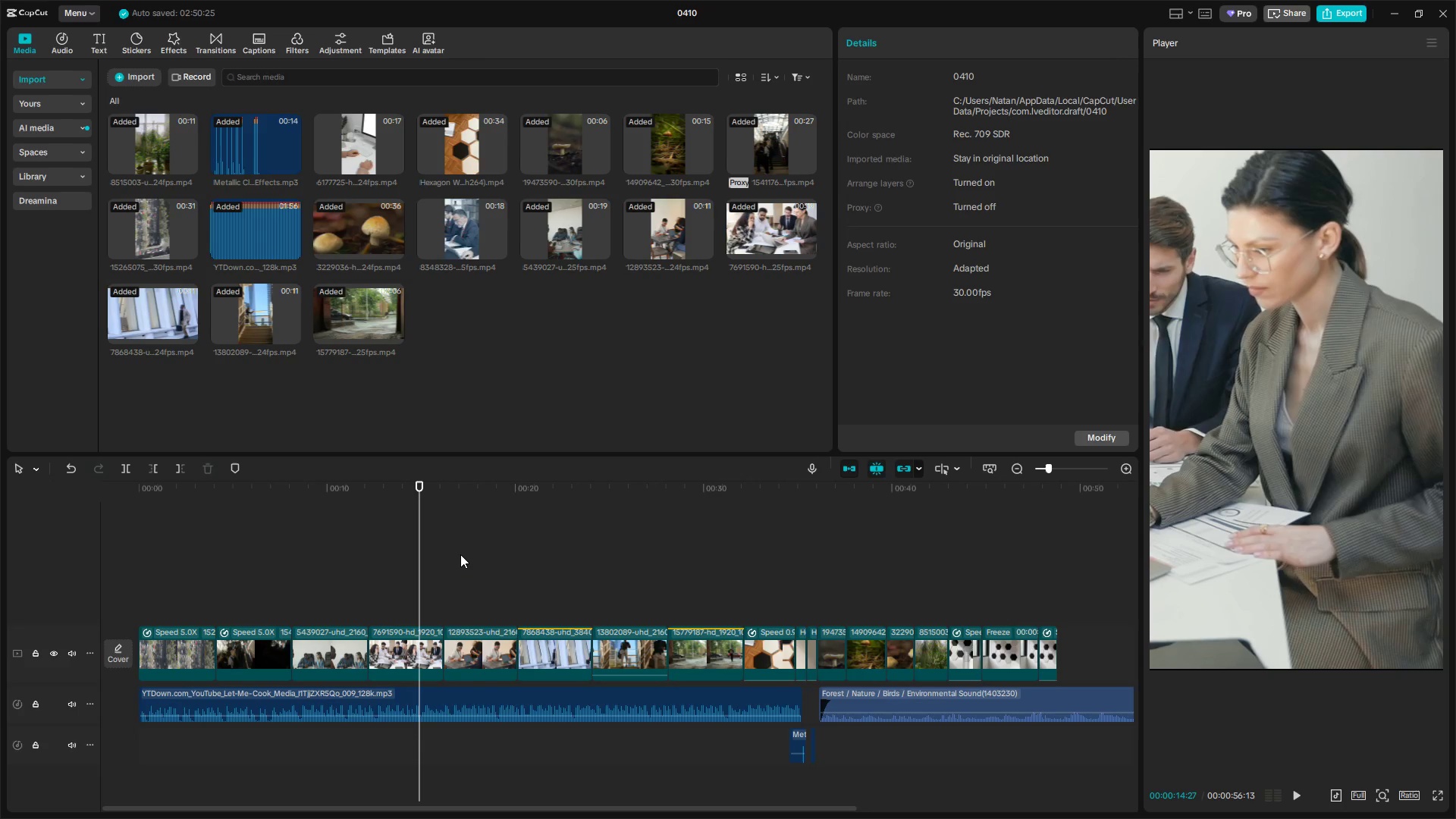 
key(Space)
 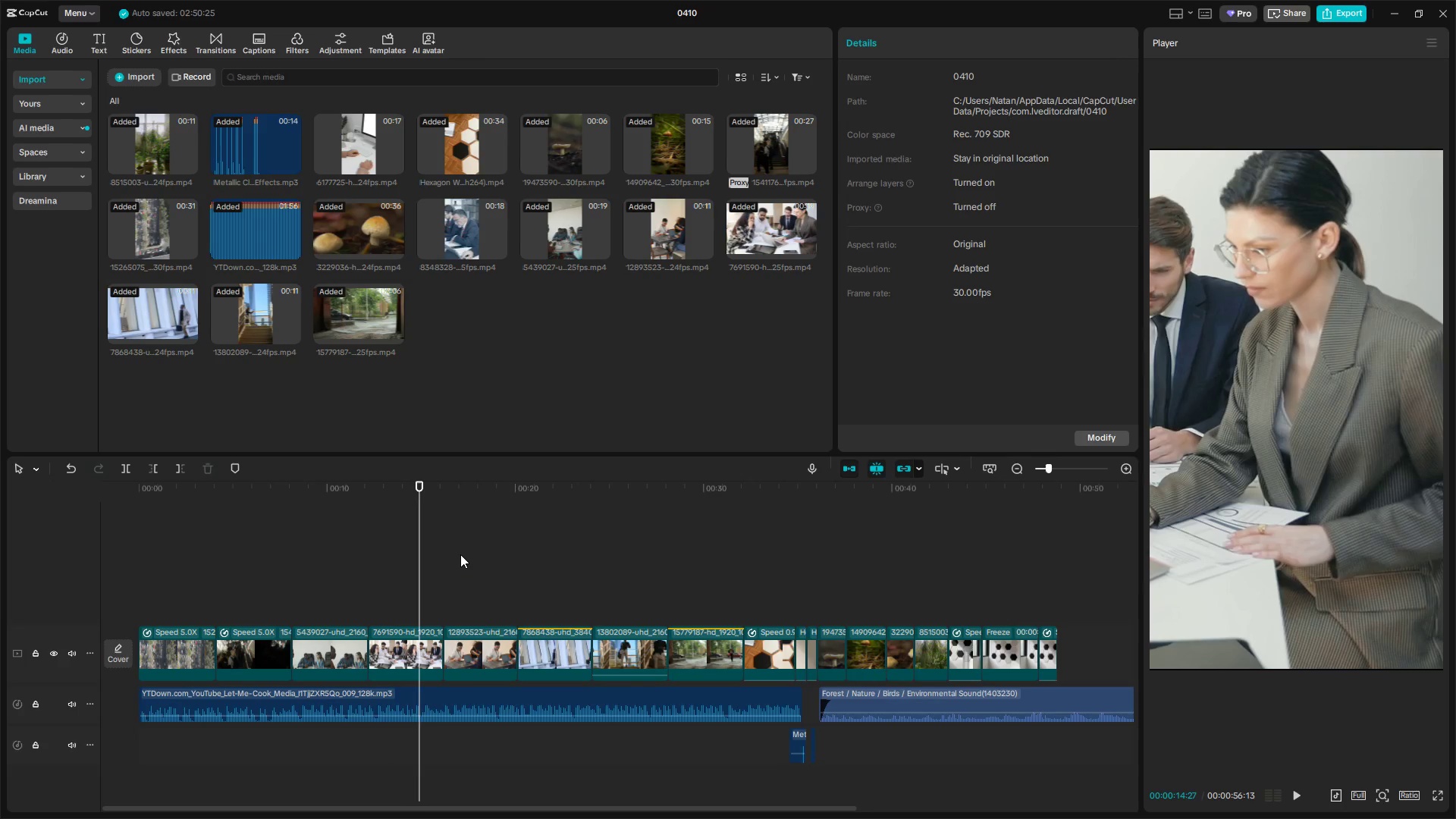 
key(Space)
 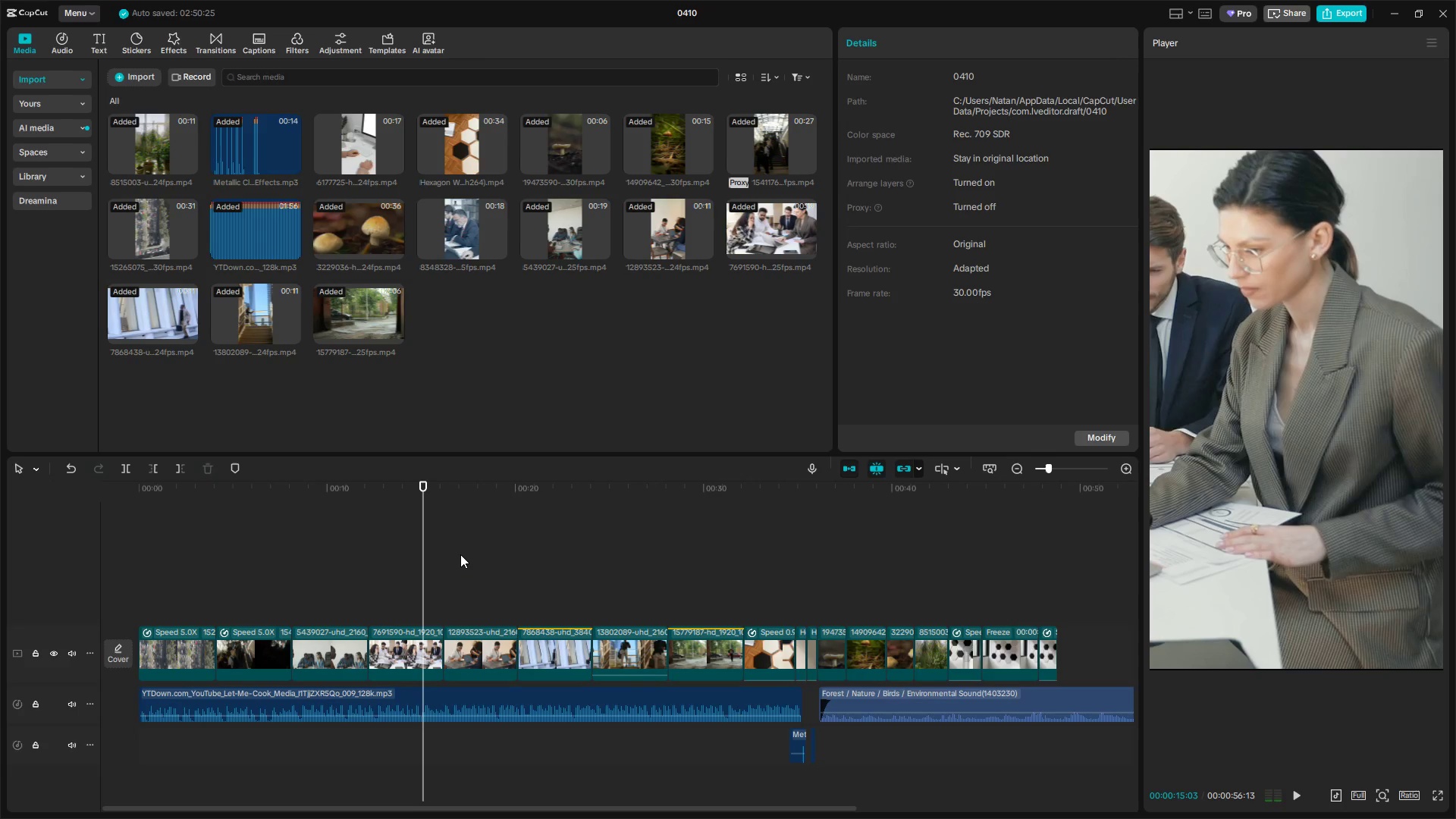 
key(Space)
 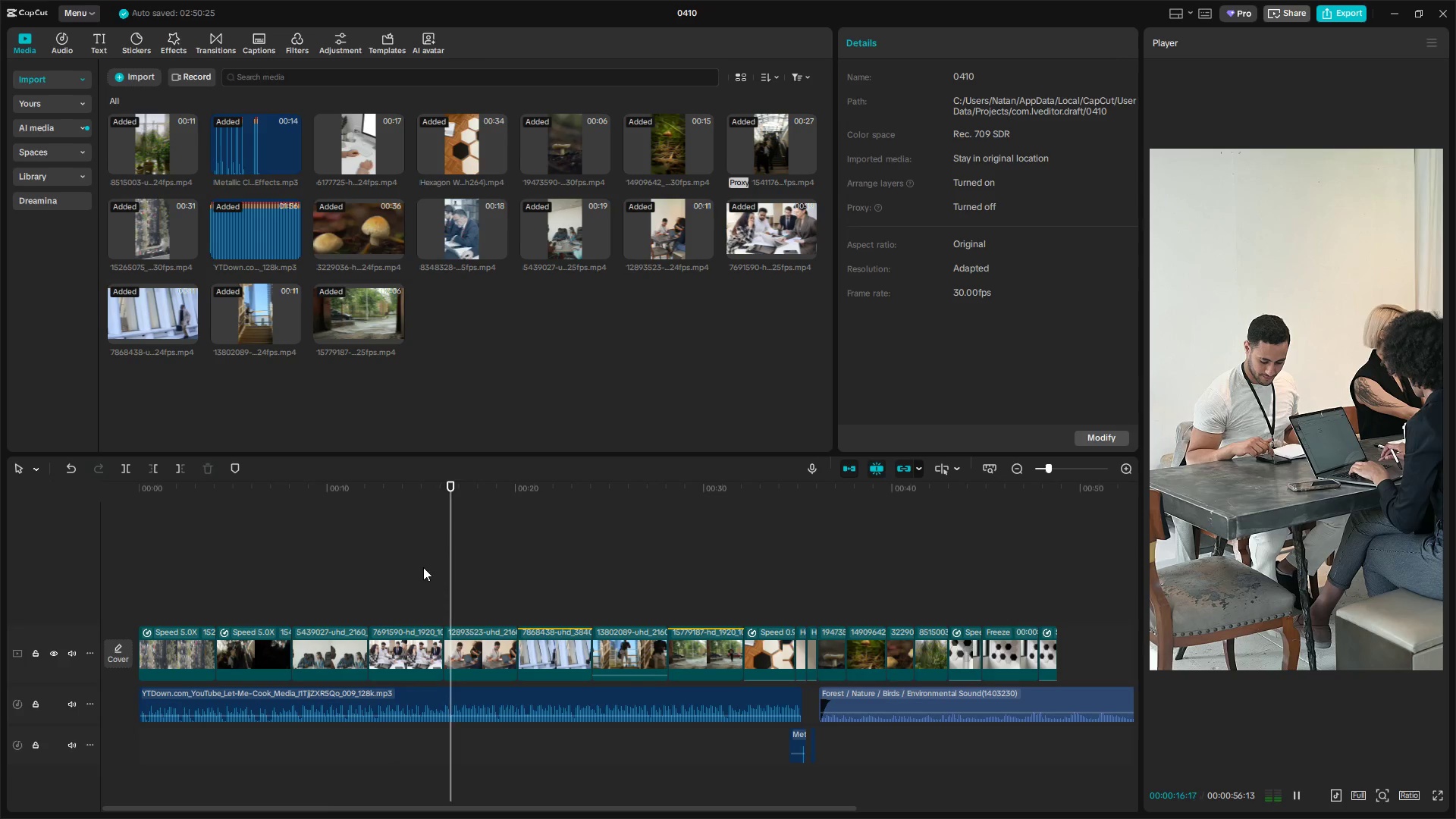 
left_click([425, 571])
 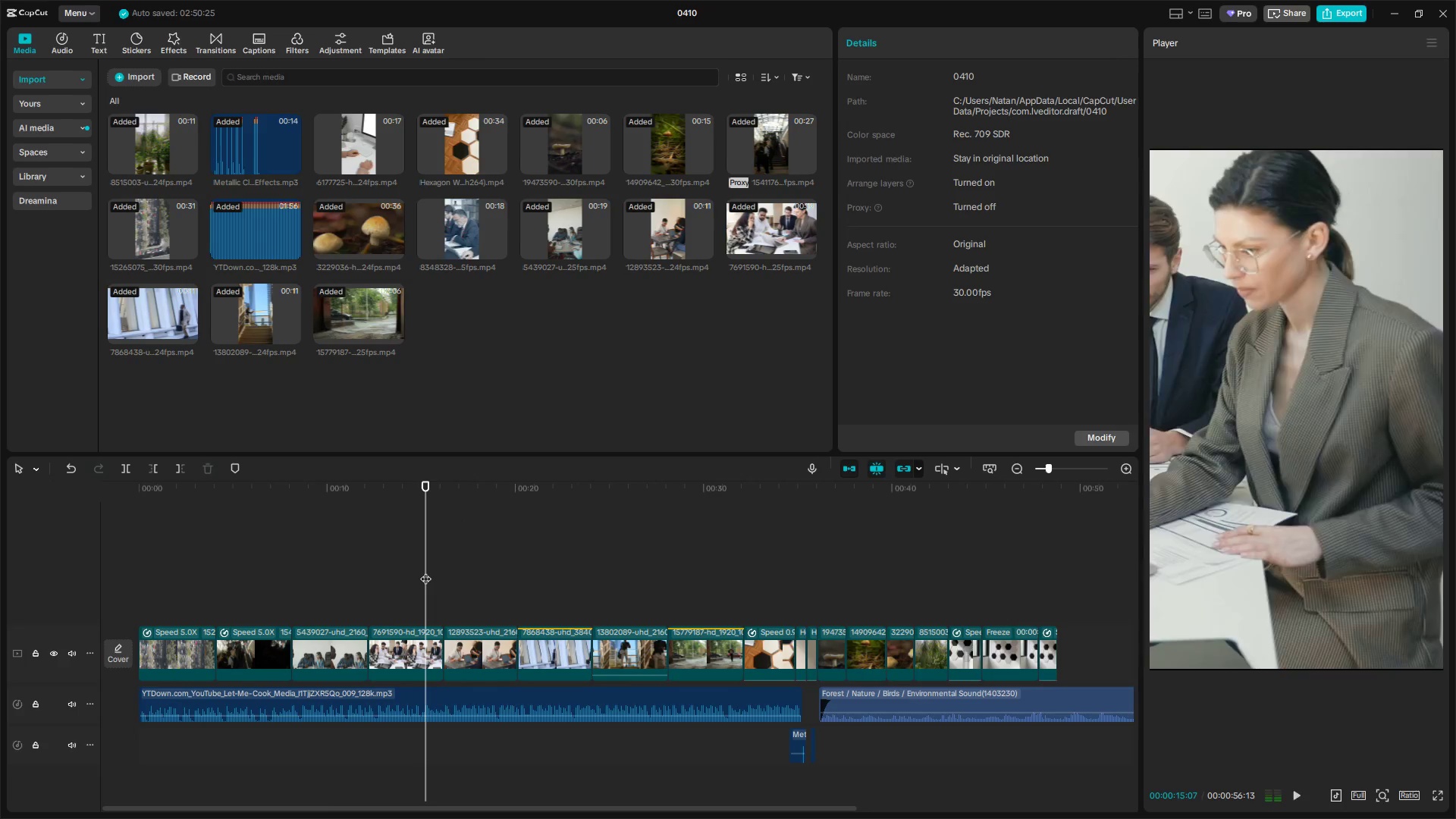 
left_click_drag(start_coordinate=[425, 571], to_coordinate=[416, 572])
 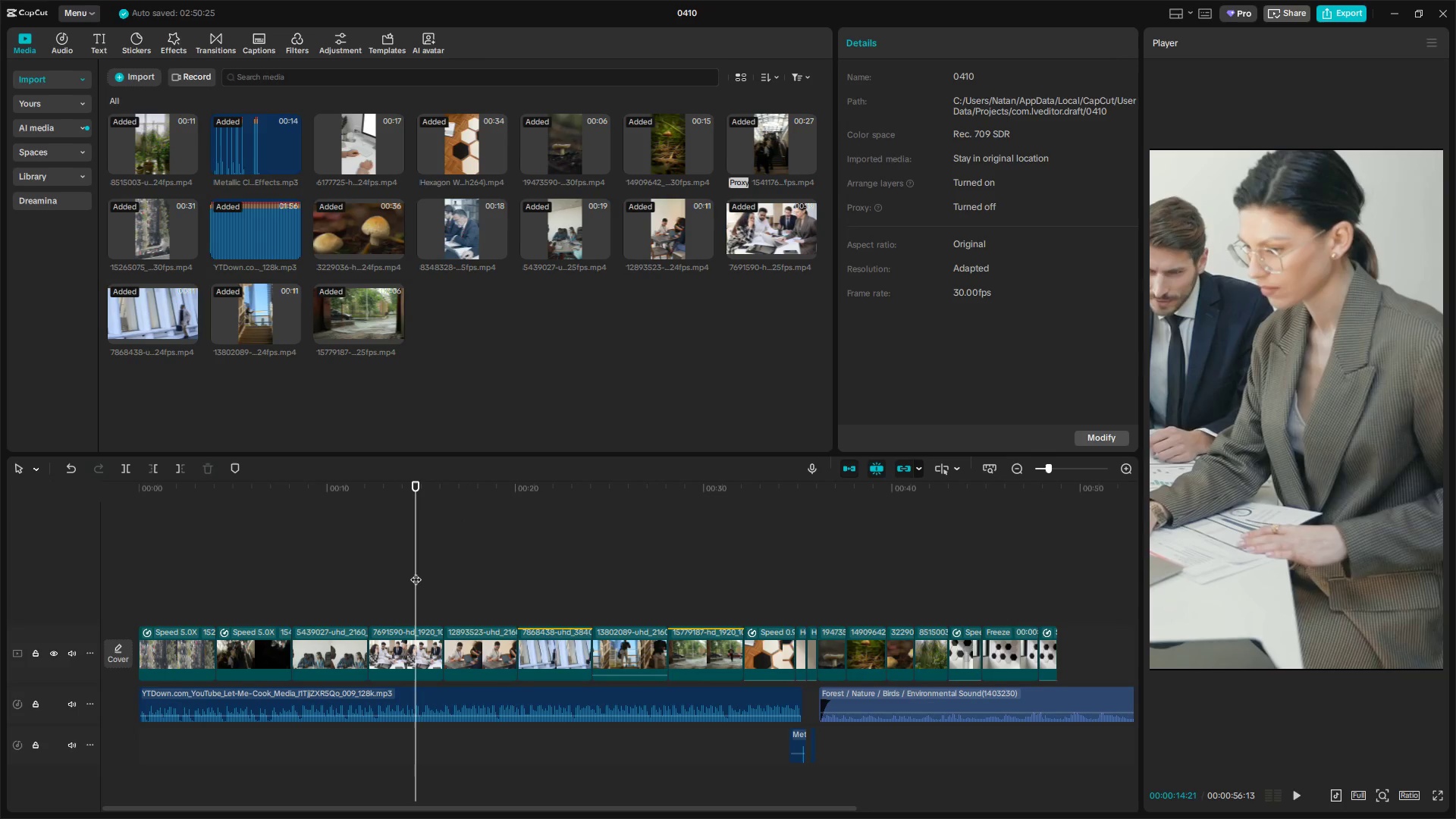 
key(Space)
 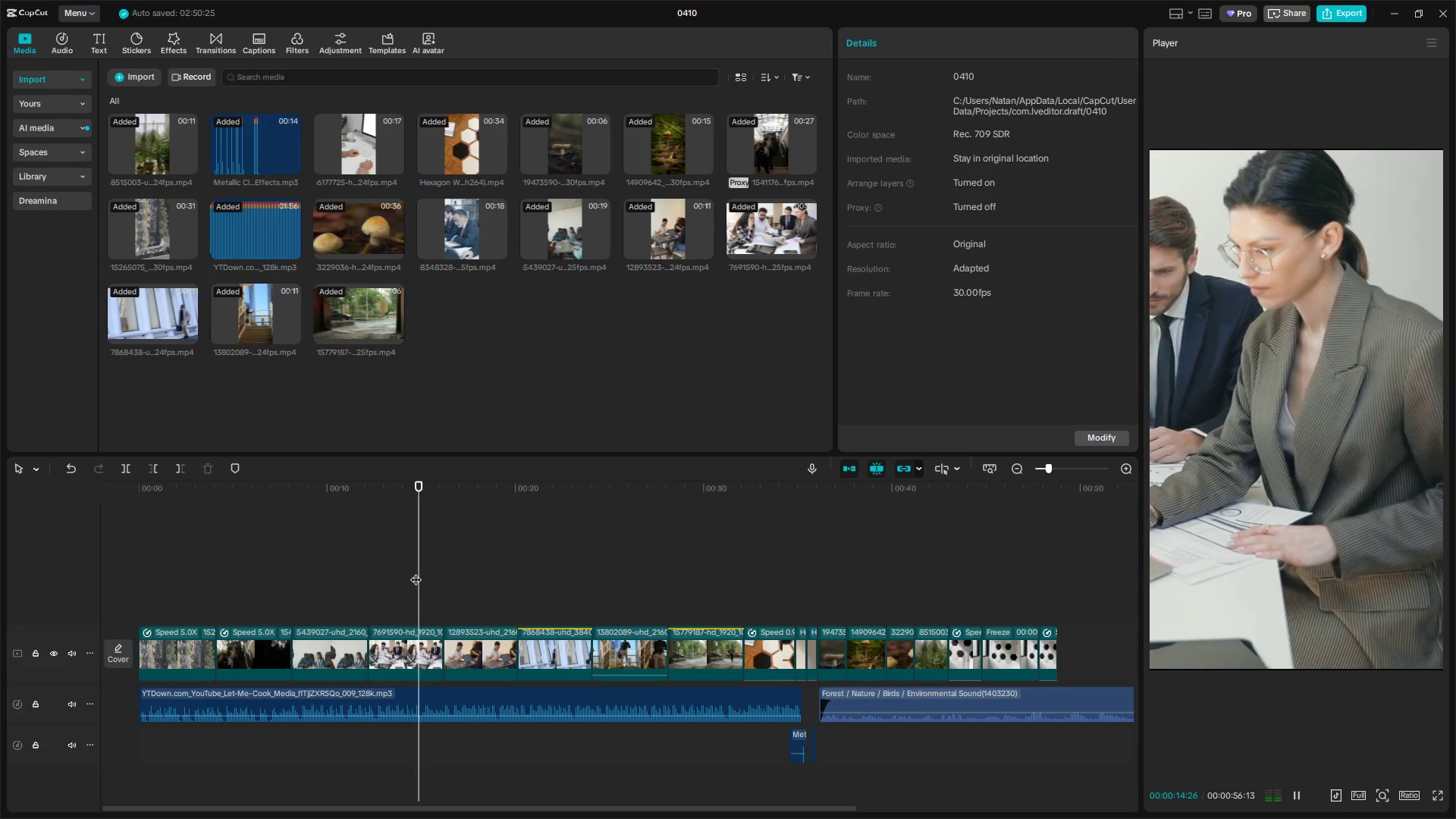 
key(Space)
 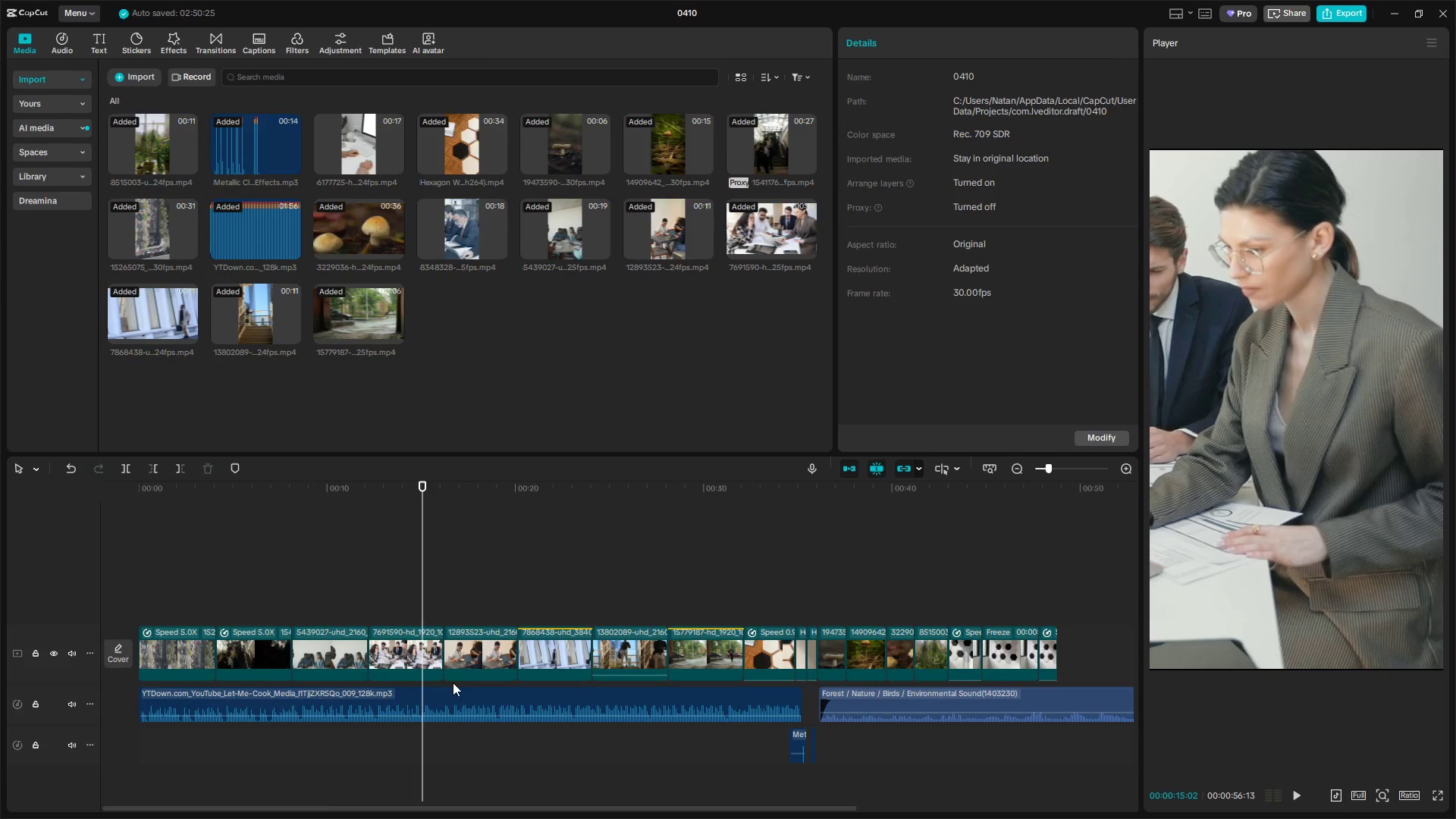 
left_click([443, 691])
 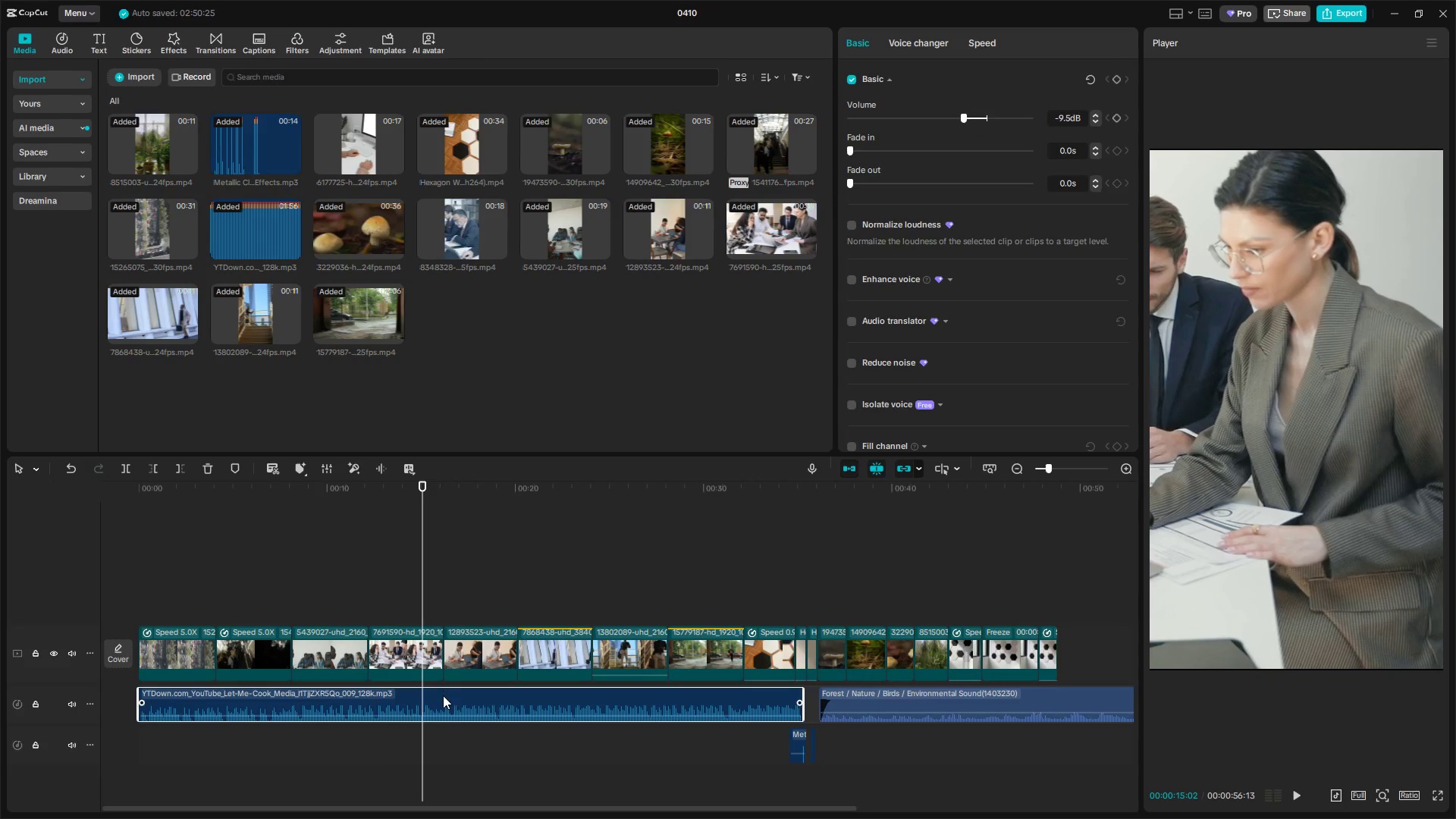 
key(Shift+ShiftLeft)
 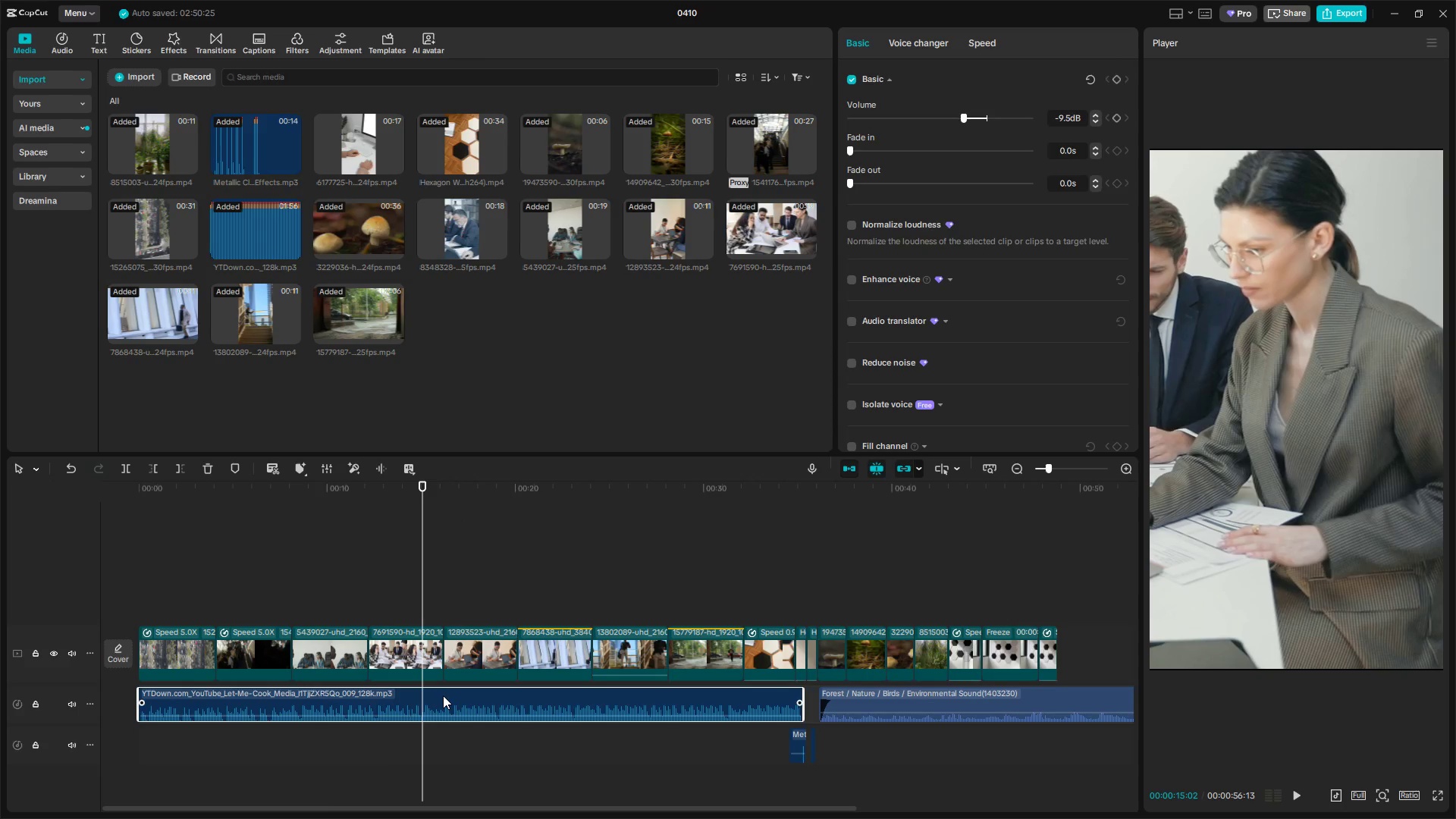 
key(Shift+E)
 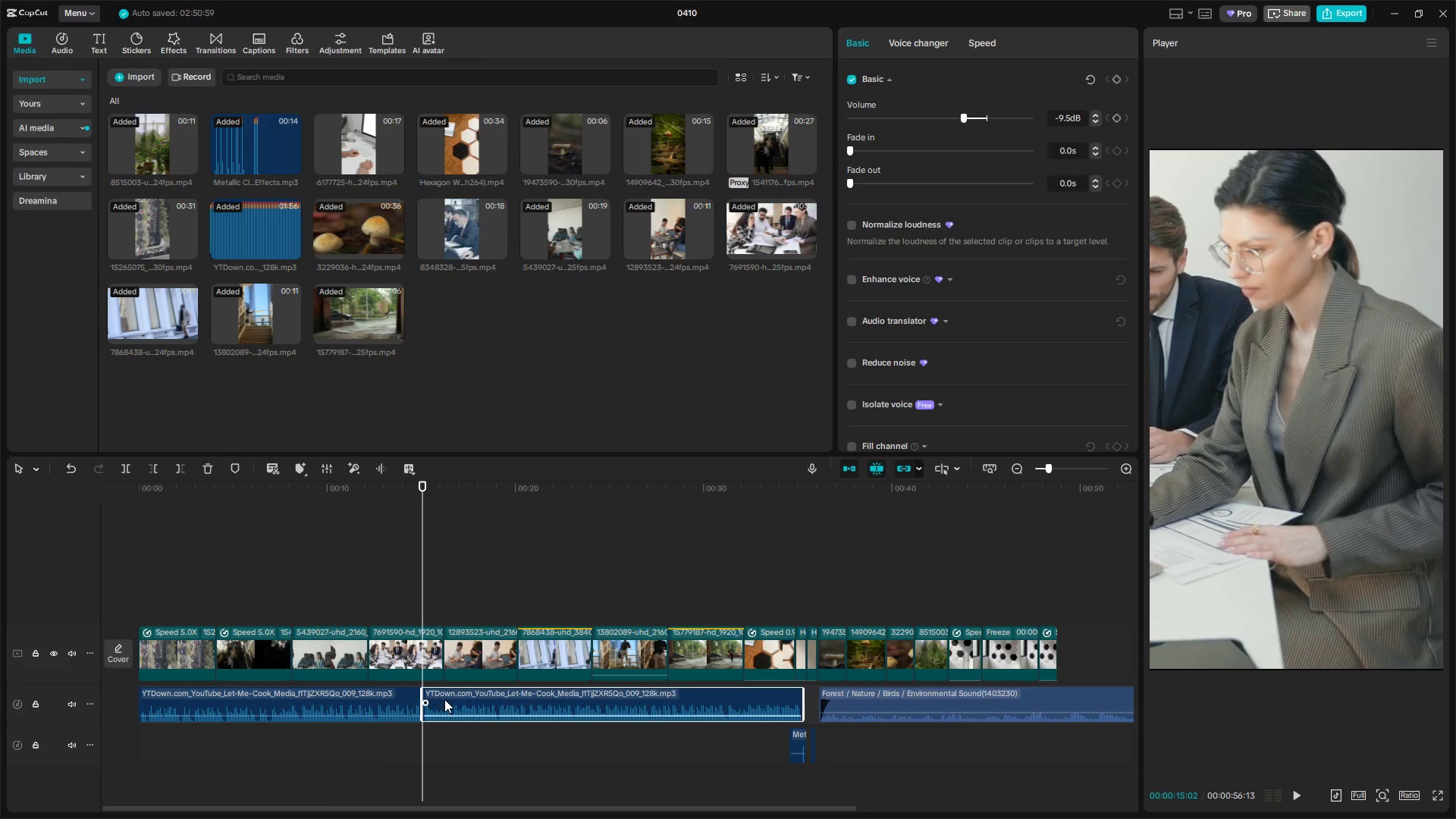 
key(Control+C)
 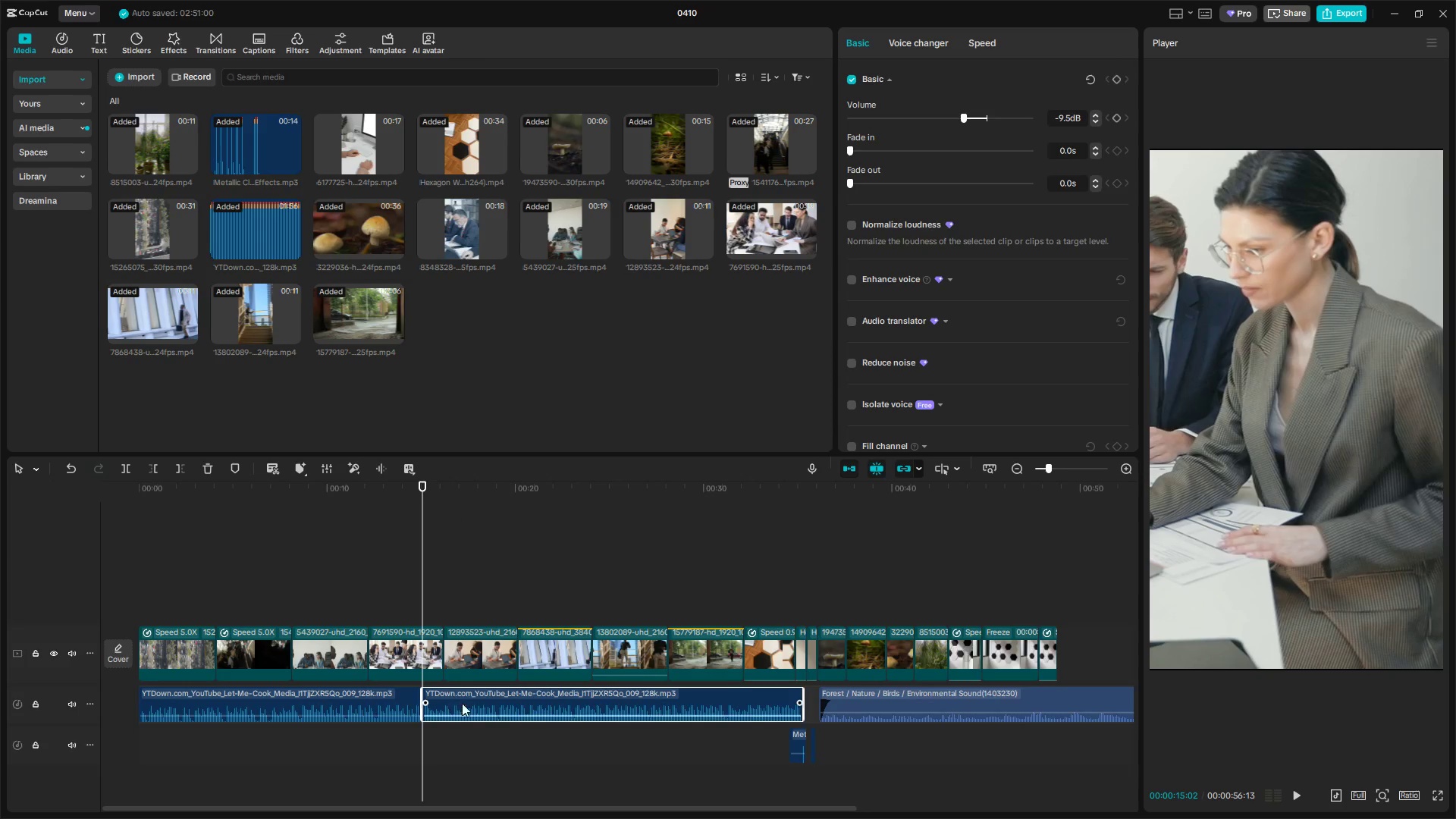 
scroll: coordinate [488, 717], scroll_direction: down, amount: 5.0
 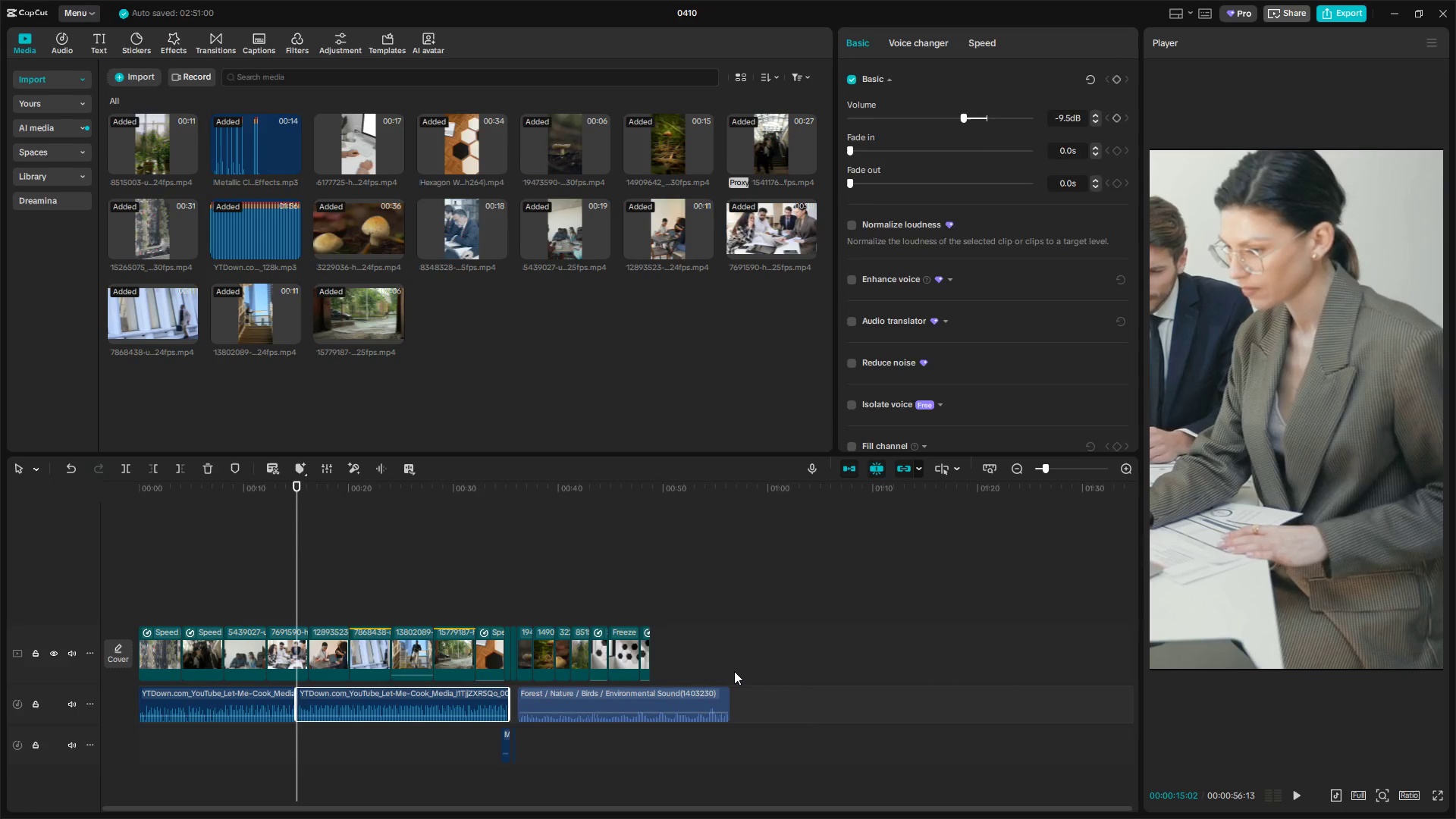 
double_click([736, 670])
 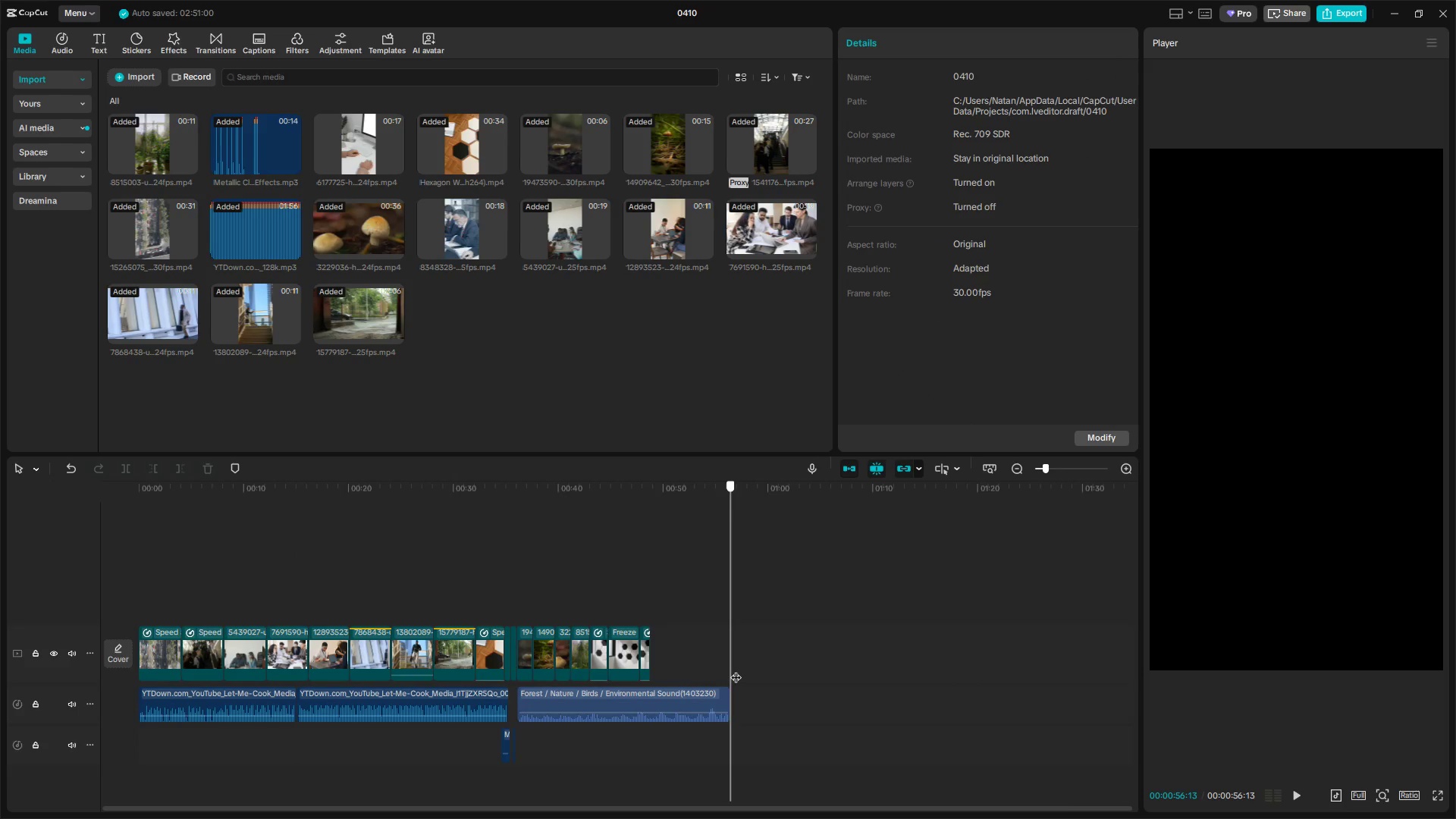 
key(Control+V)
 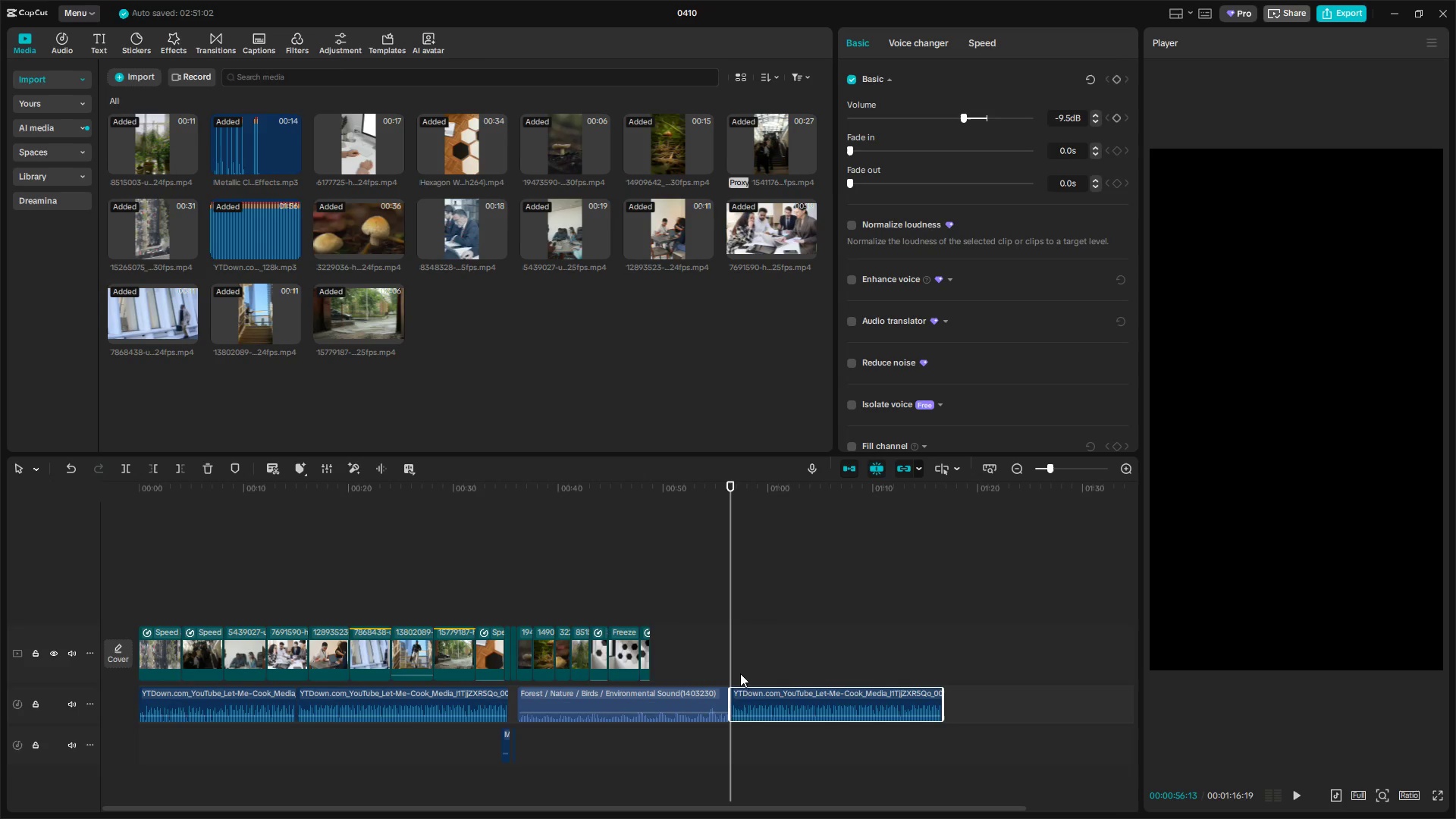 
key(Control+Space)
 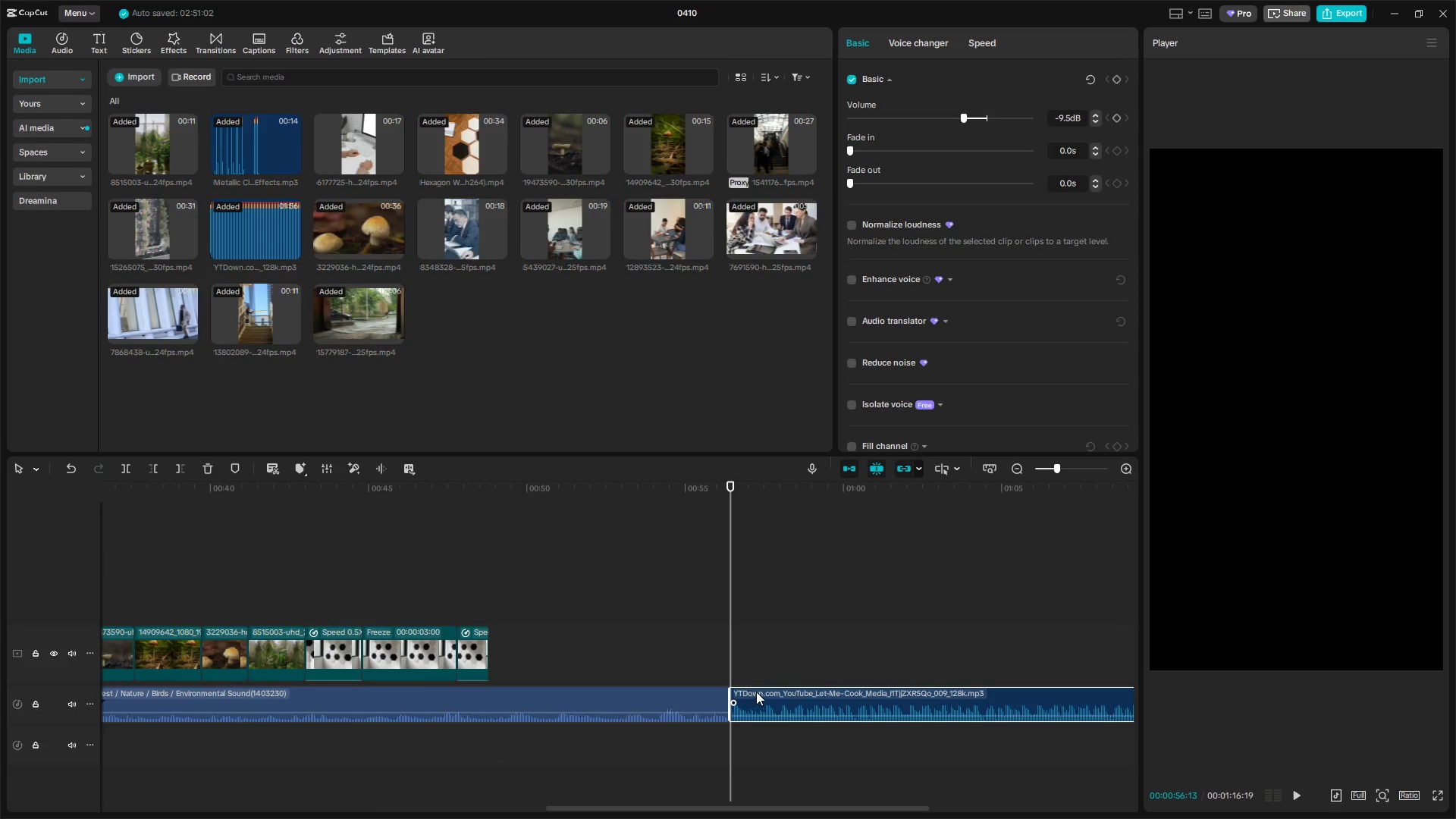 
scroll: coordinate [750, 694], scroll_direction: up, amount: 10.0
 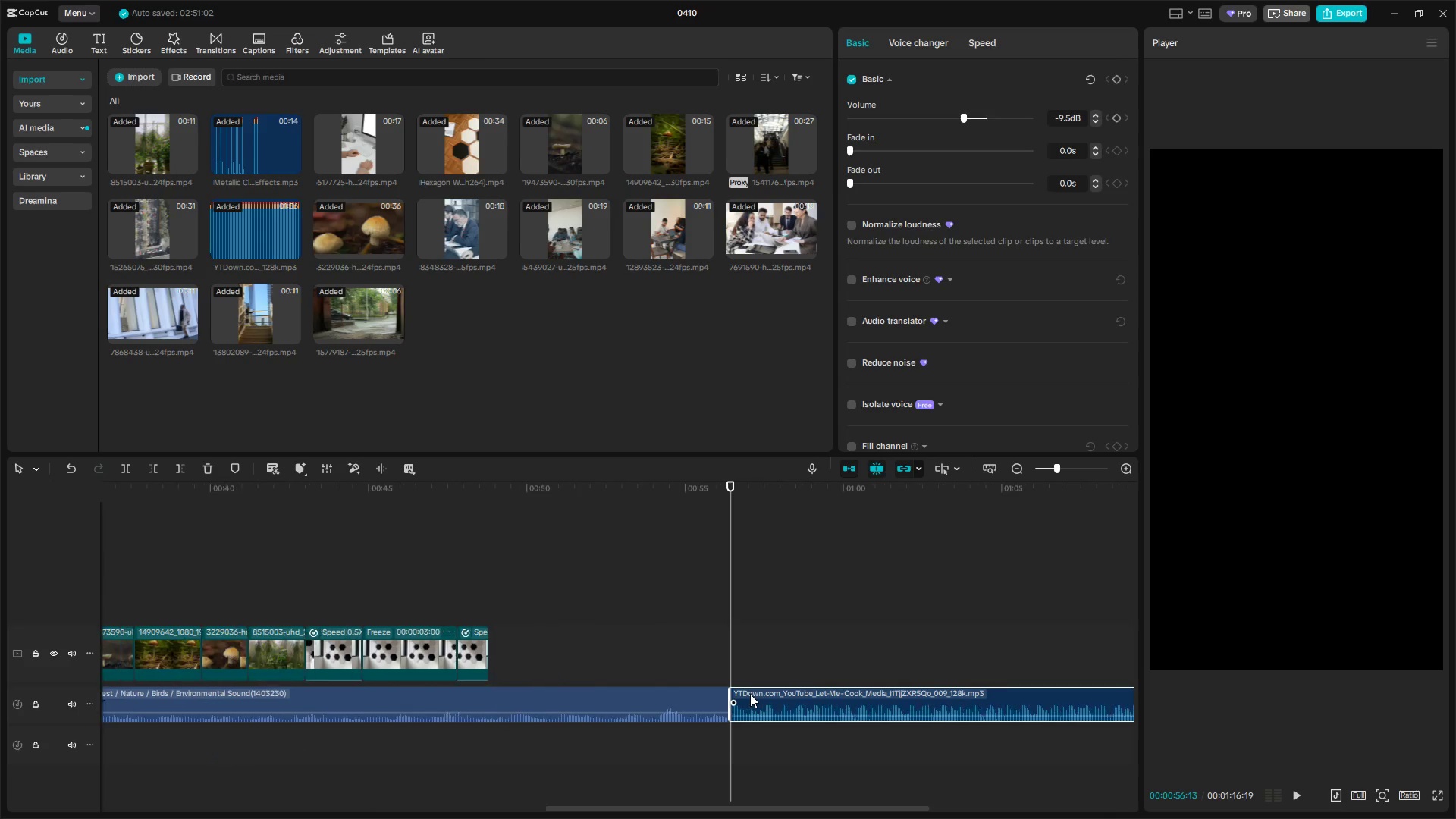 
key(Space)
 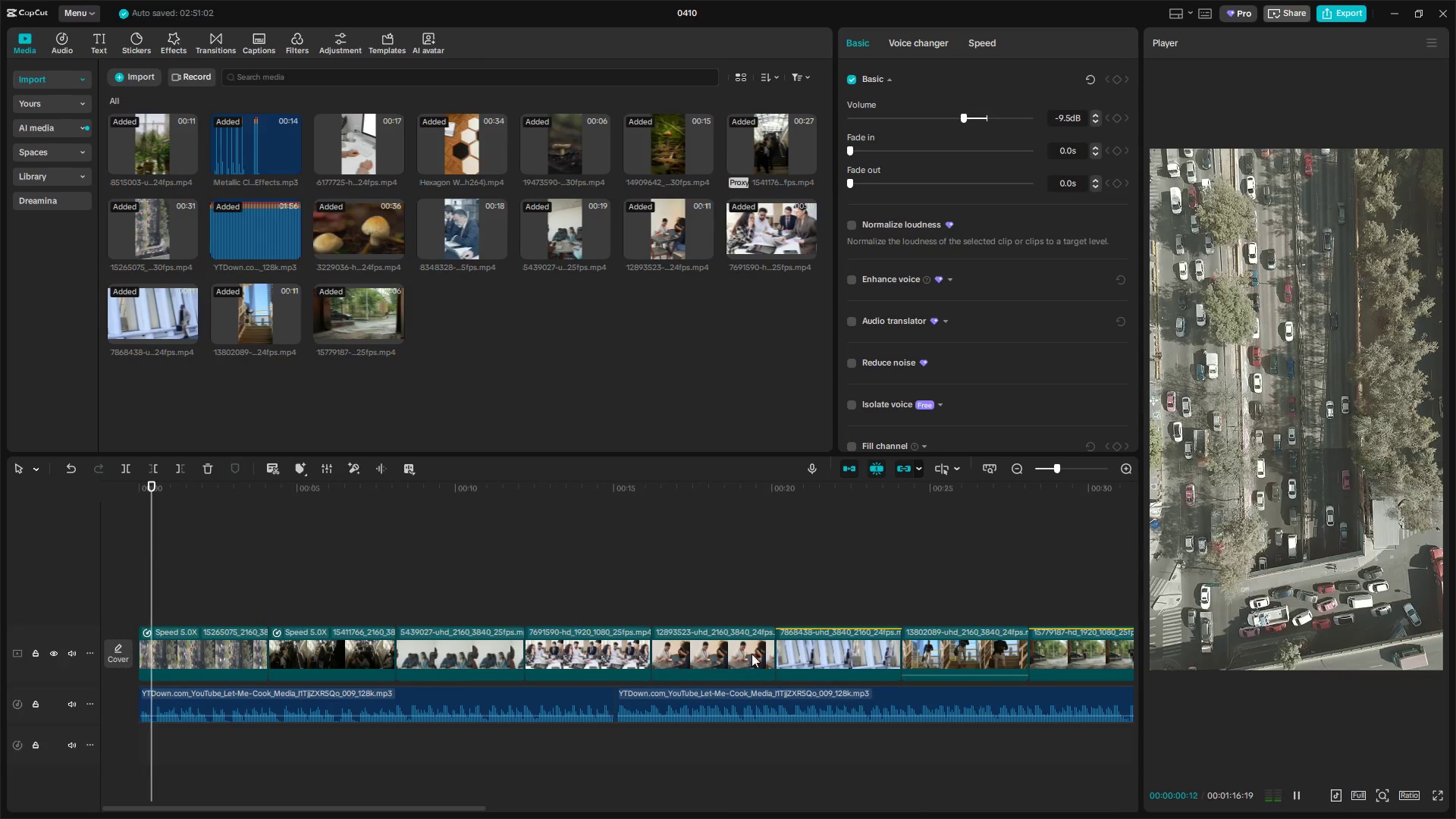 
hold_key(key=ControlLeft, duration=0.64)
scroll: coordinate [733, 742], scroll_direction: down, amount: 11.0
 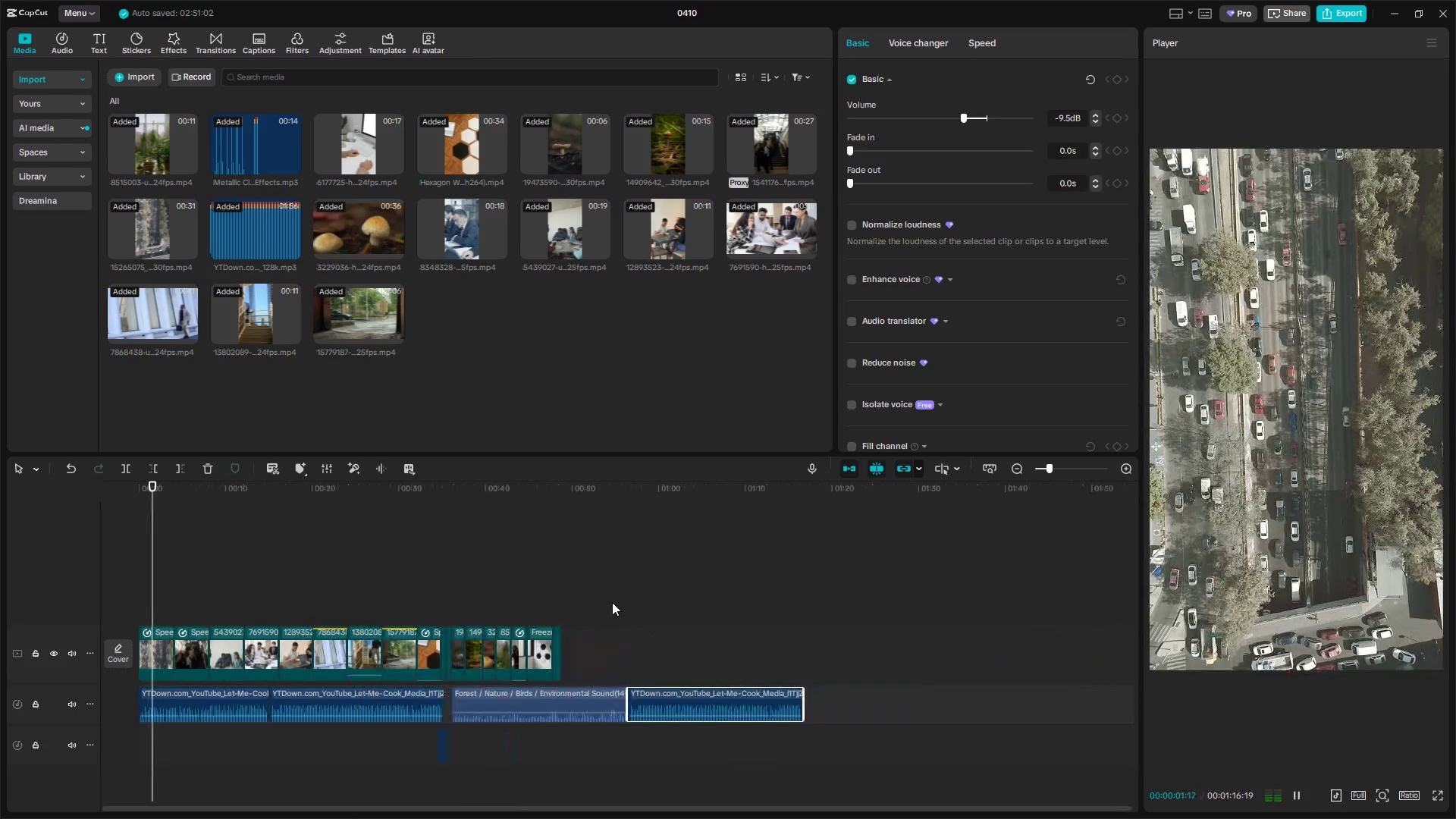 
key(Space)
 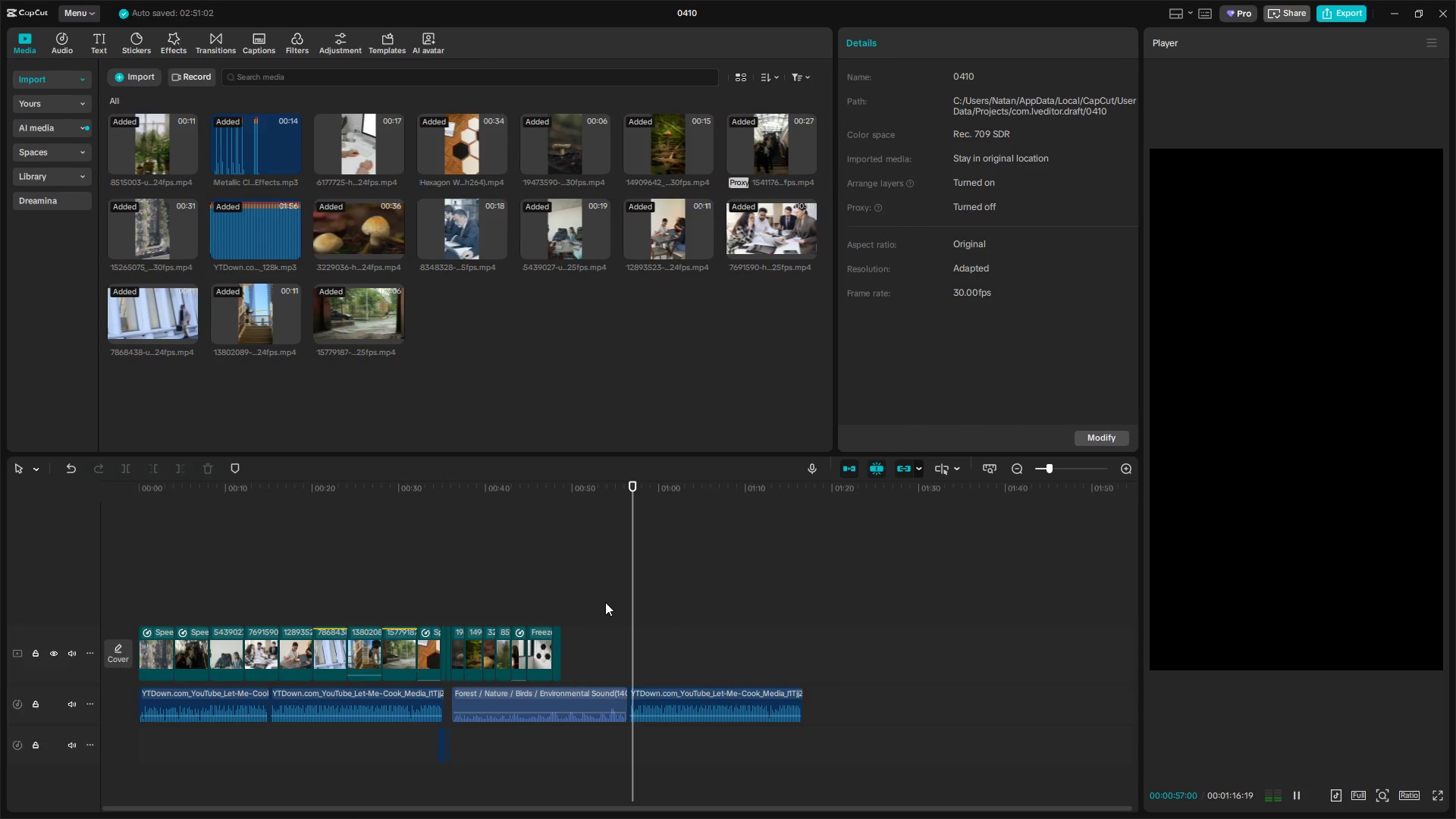 
hold_key(key=ControlLeft, duration=1.16)
scroll: coordinate [744, 739], scroll_direction: up, amount: 10.0
 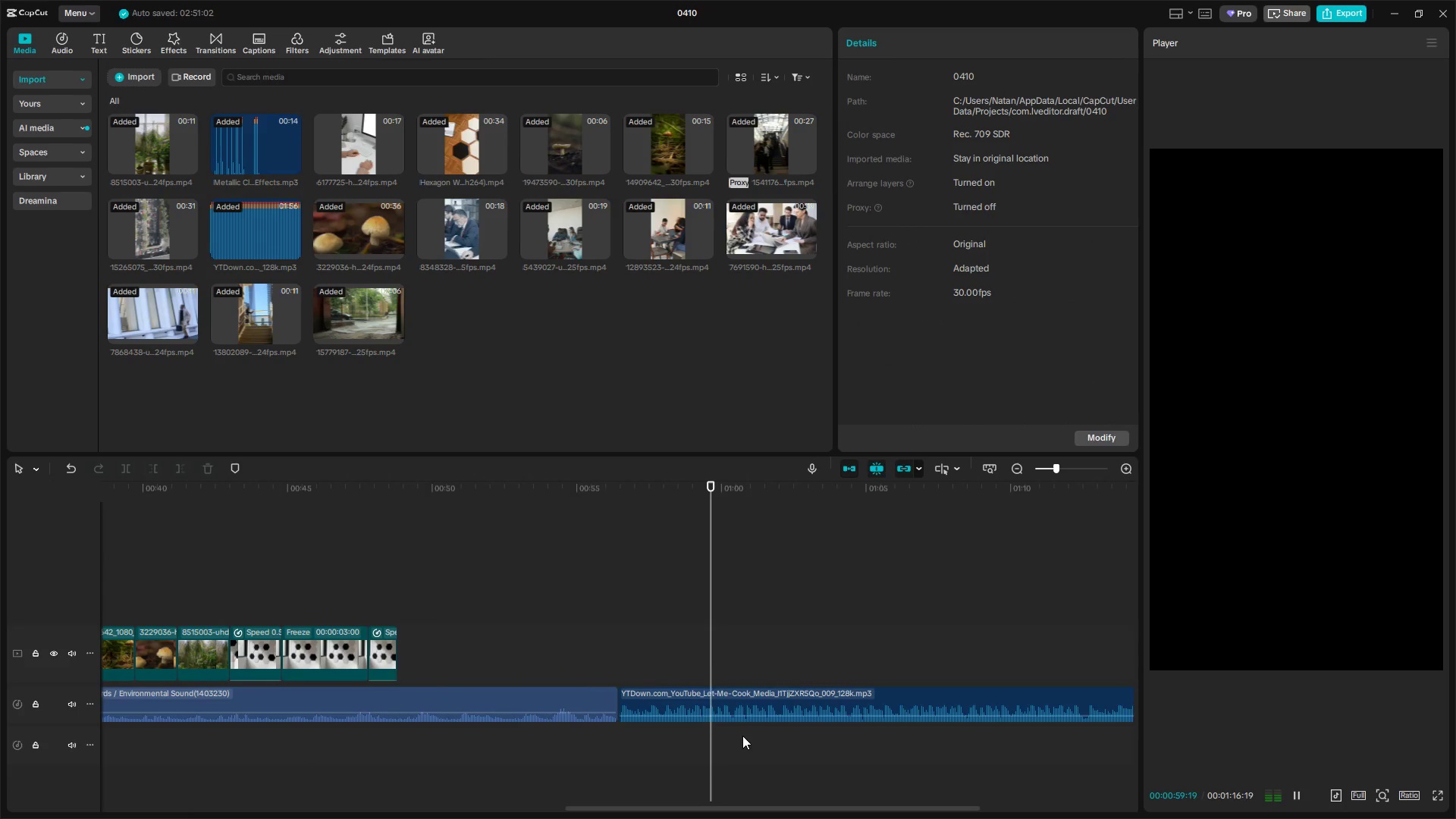 
key(Space)
 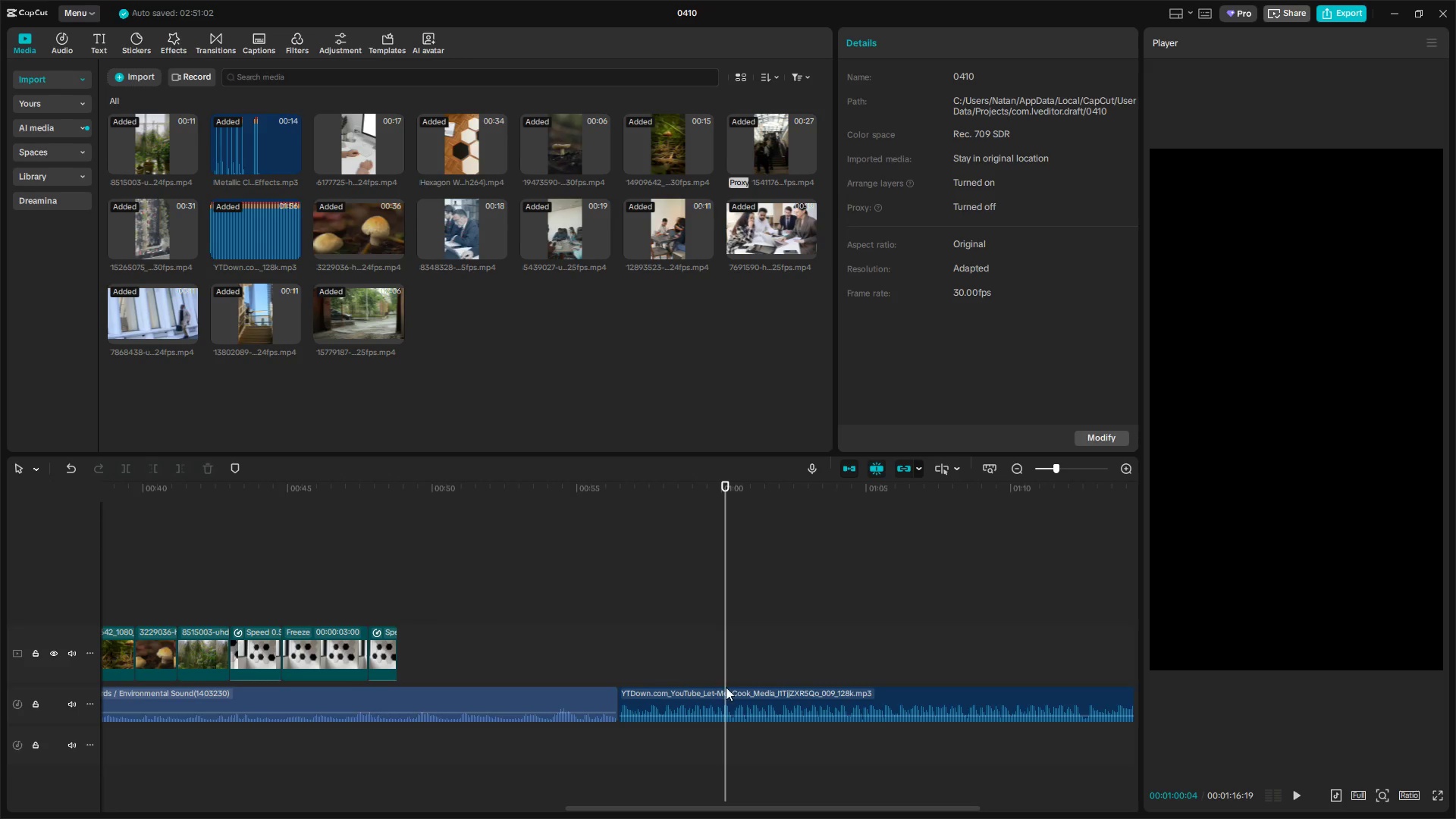 
left_click([726, 688])
 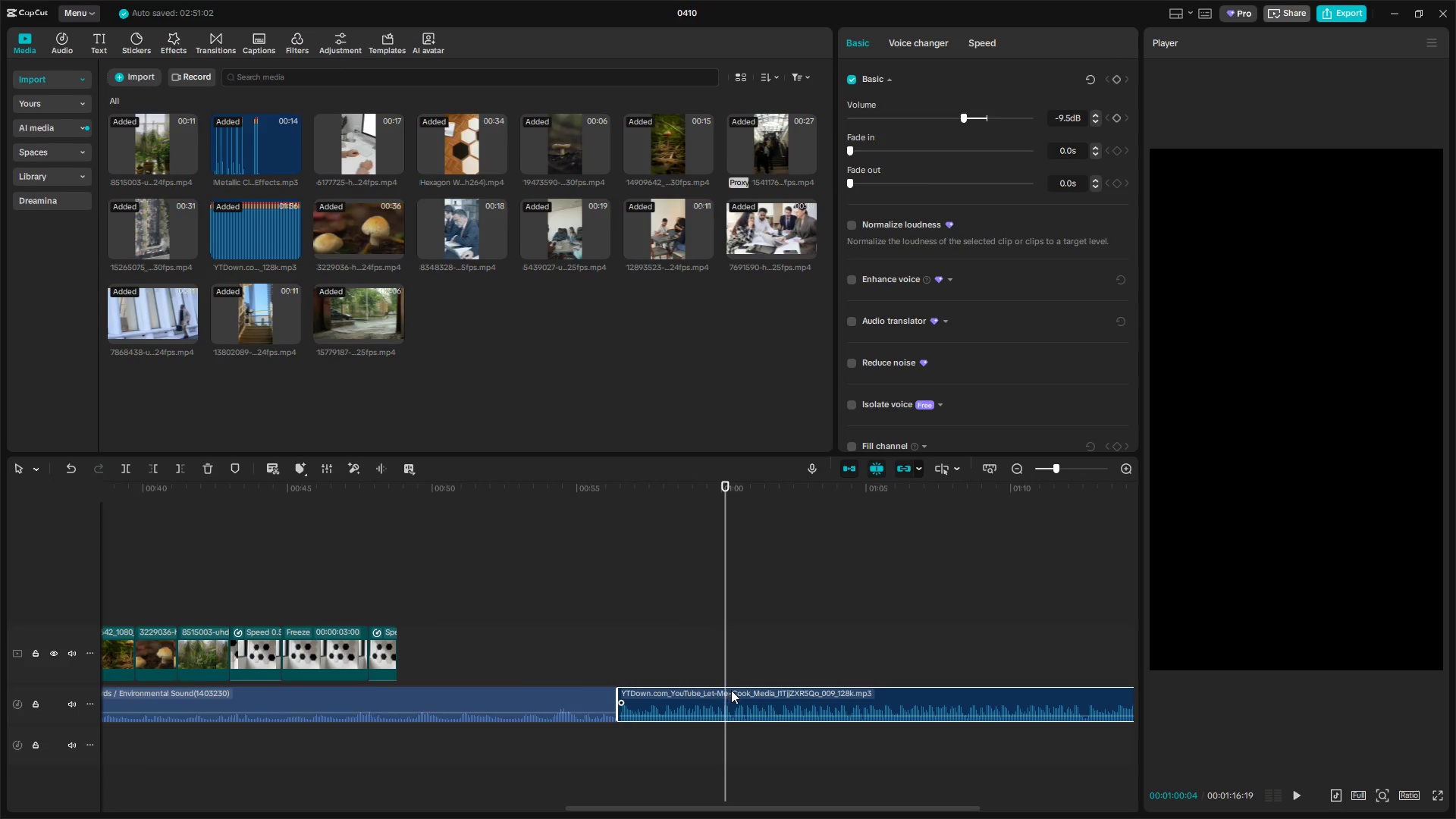 
key(W)
 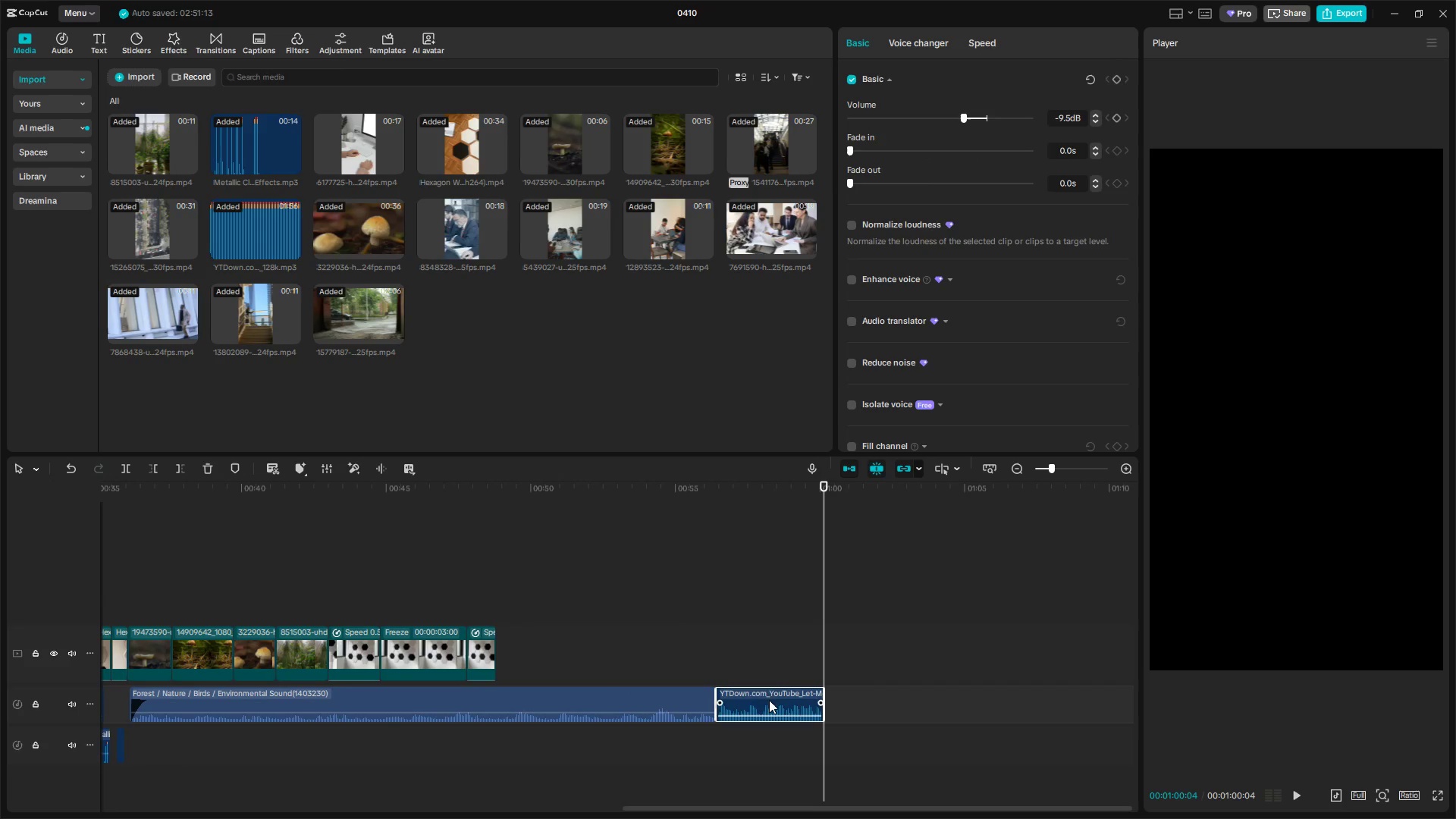 
left_click([728, 653])
 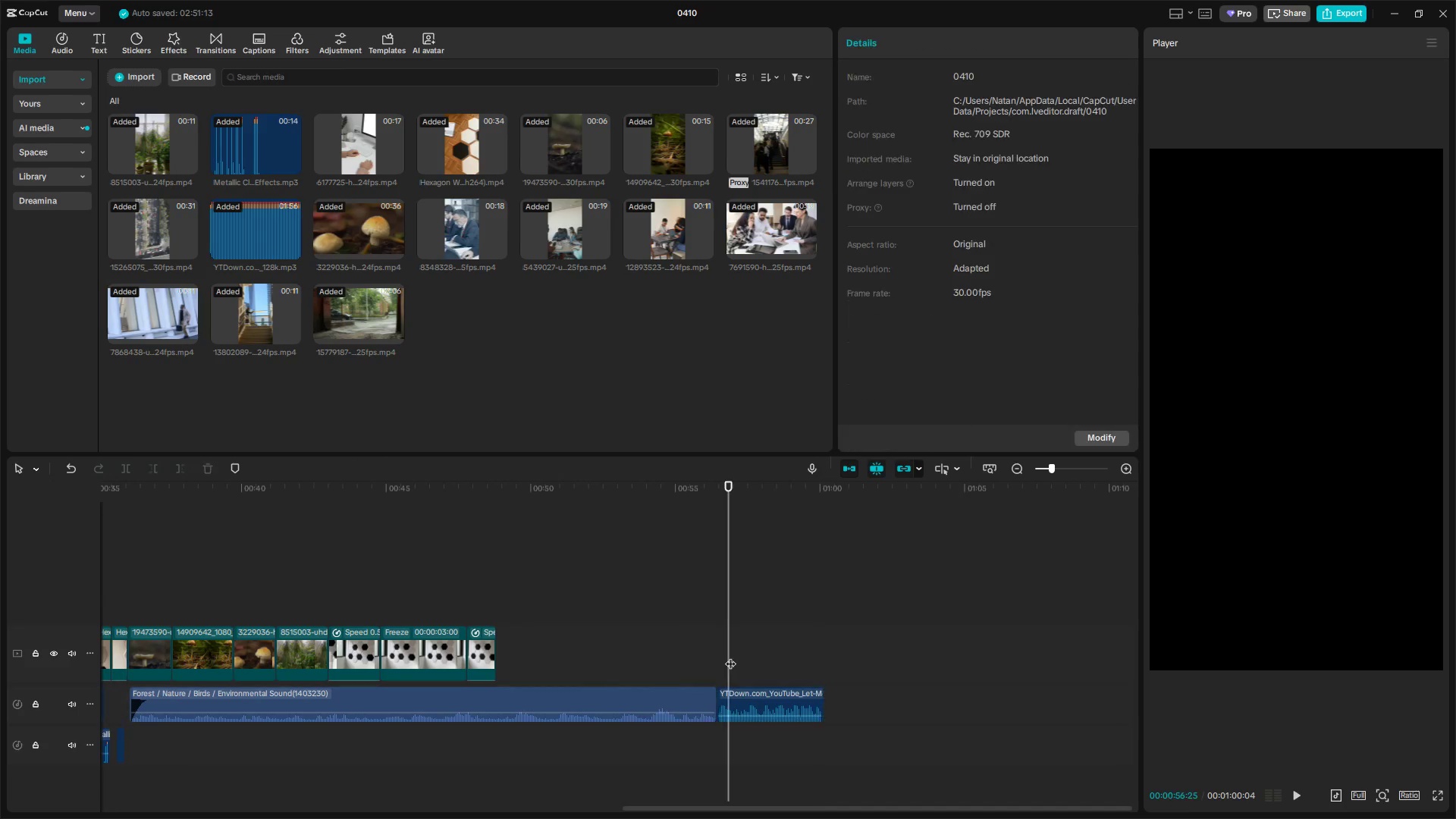 
key(Space)
 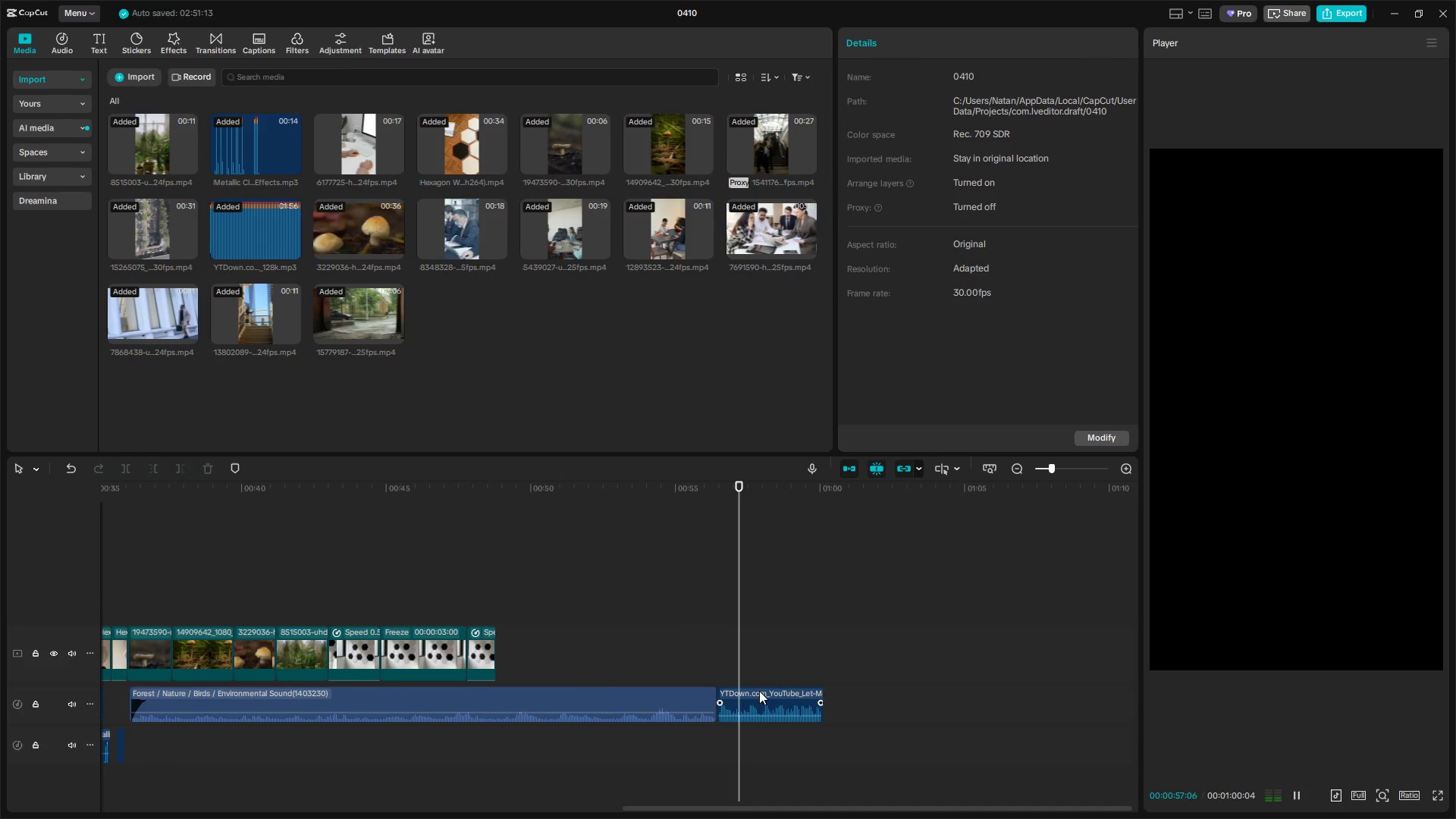 
key(Space)
 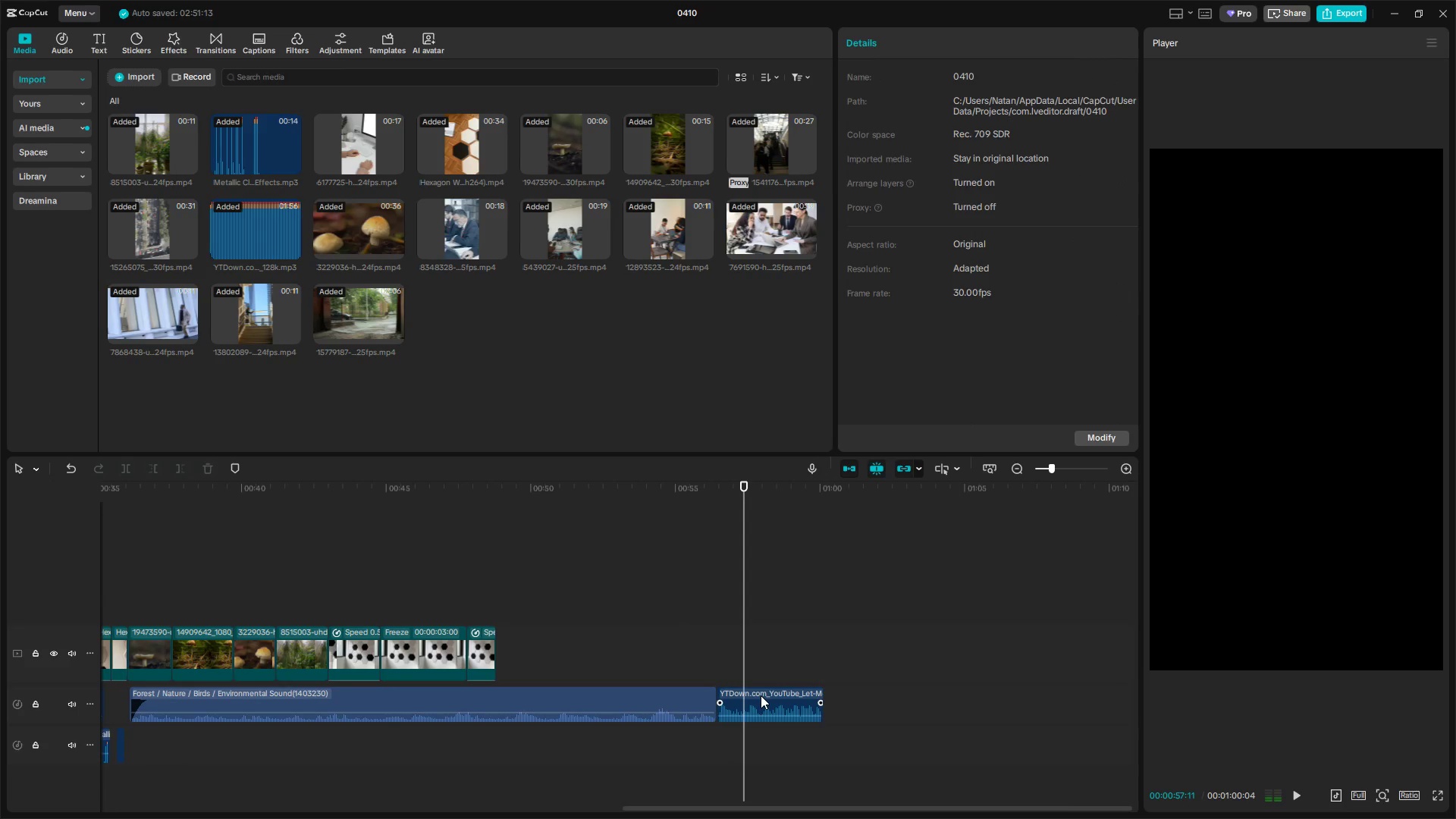 
left_click([761, 695])
 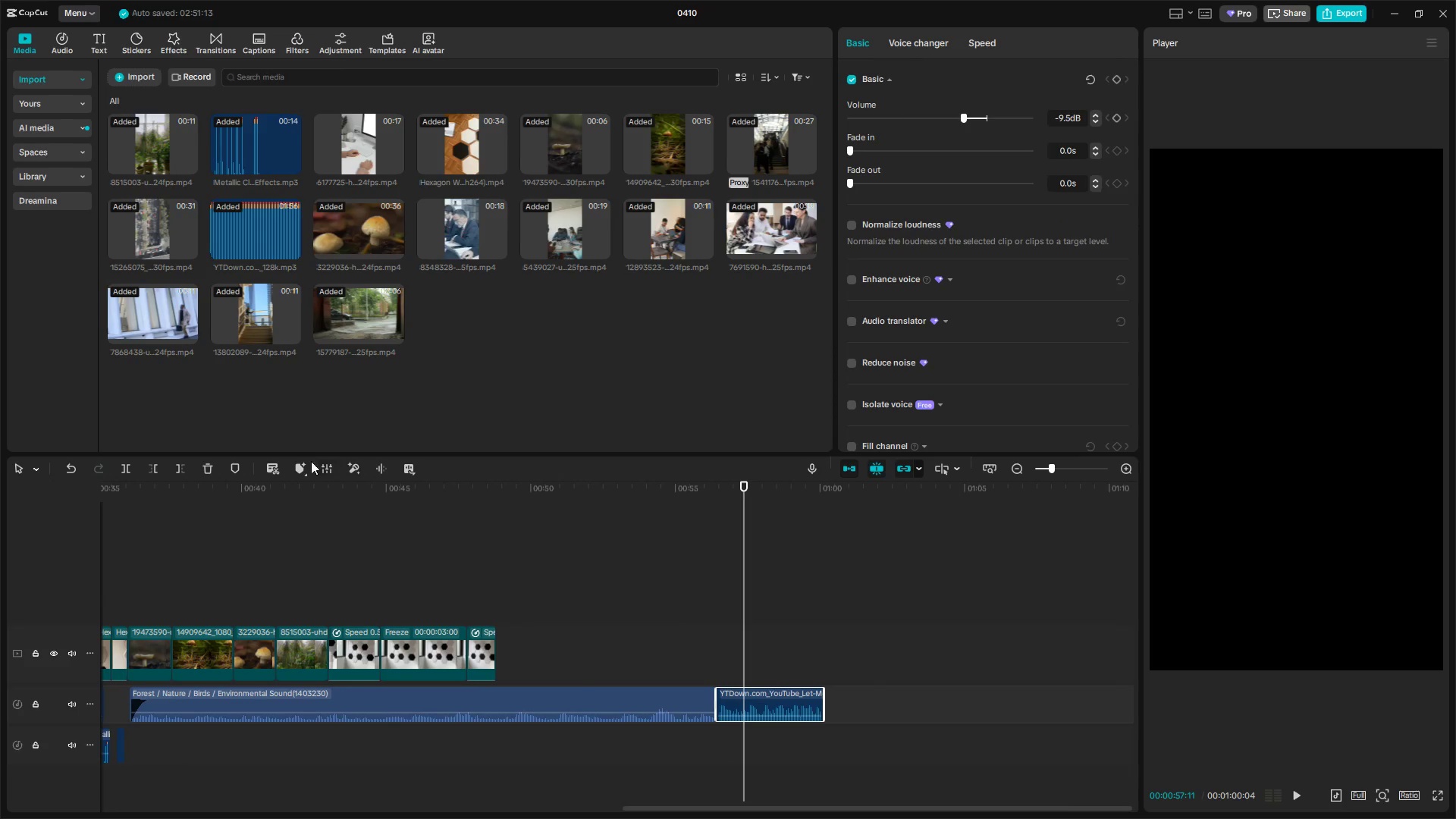 
left_click([299, 468])
 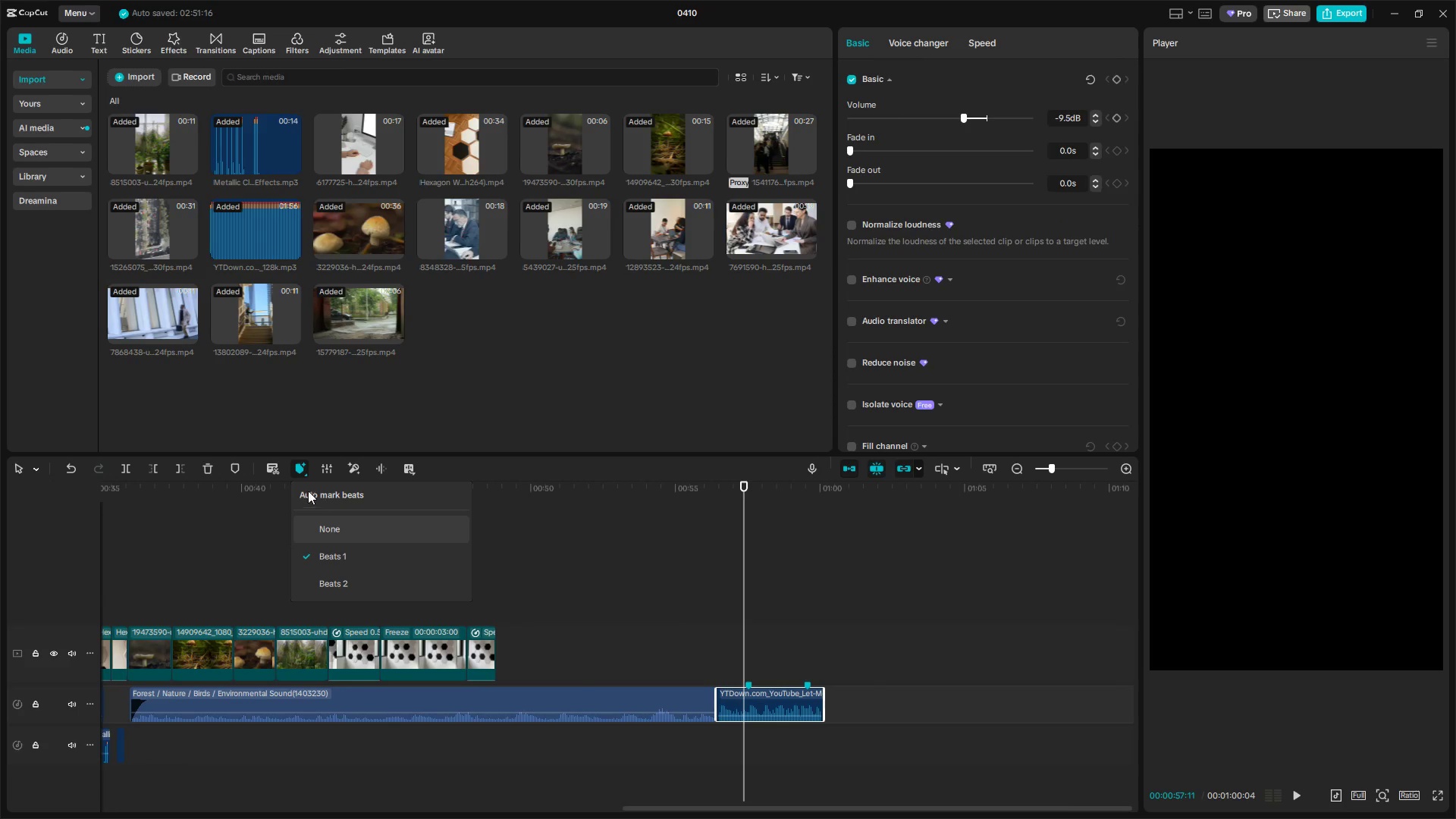 
left_click([301, 466])
 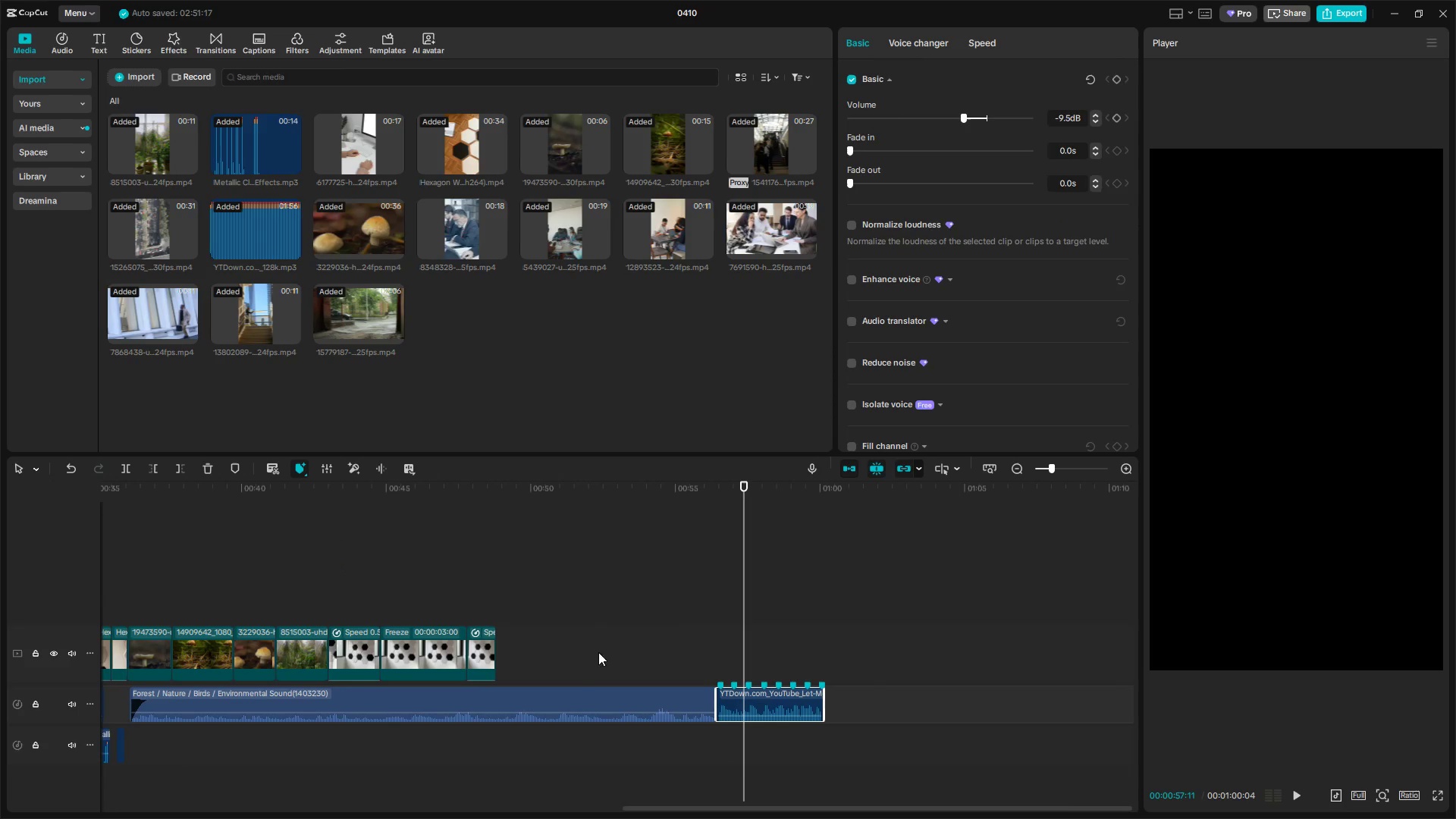 
left_click([709, 648])
 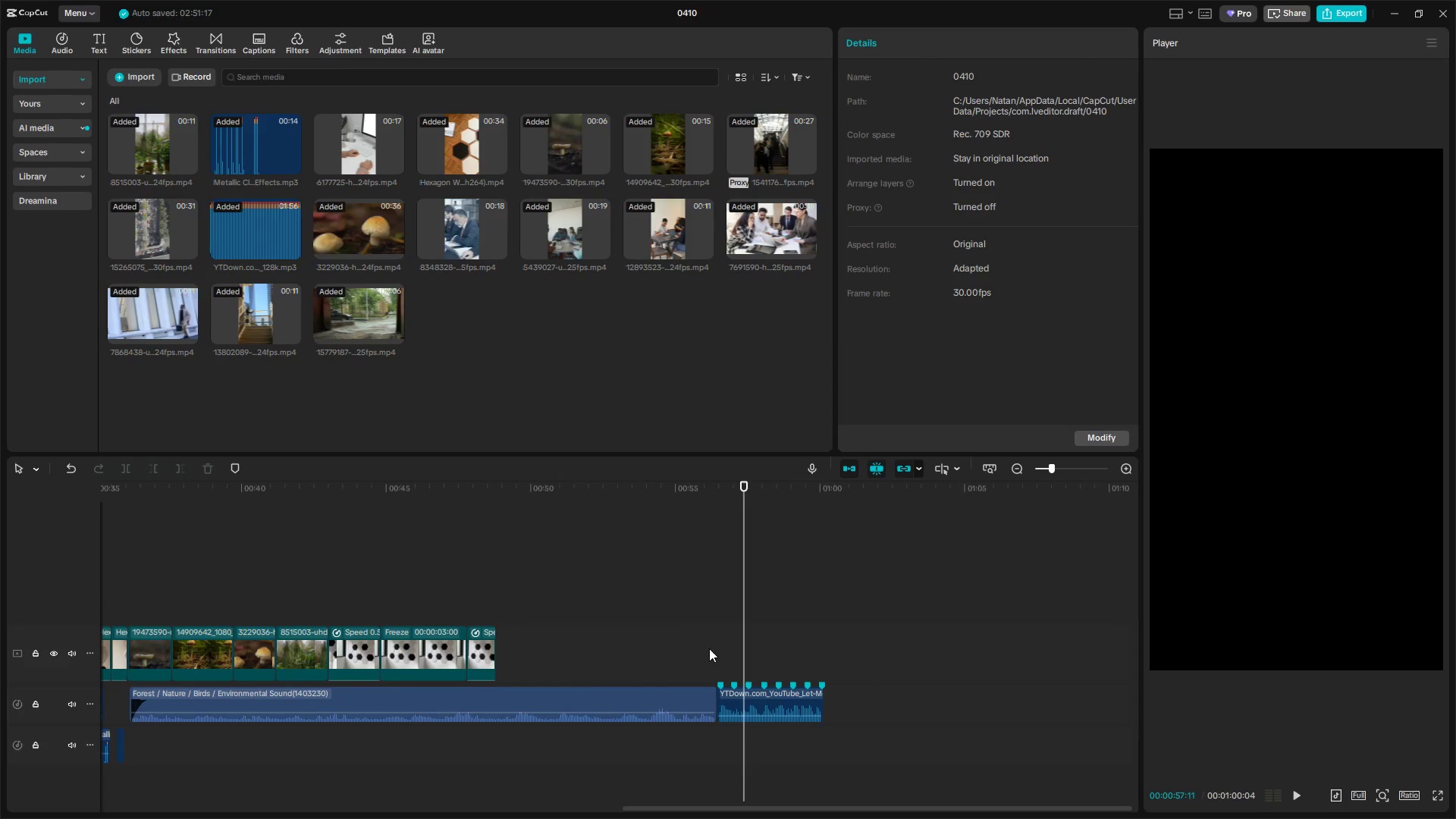 
key(Space)
 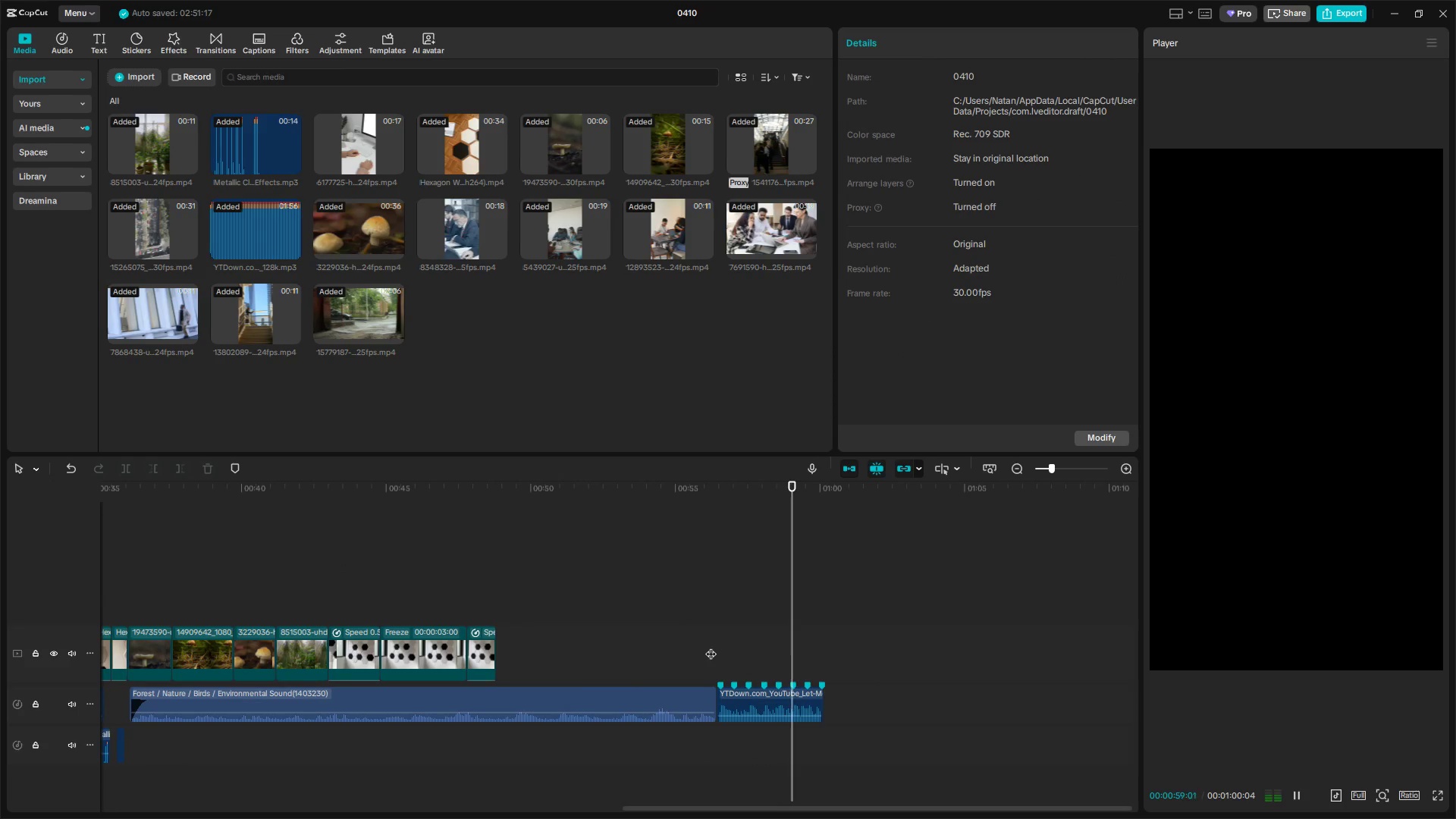 
key(Space)
 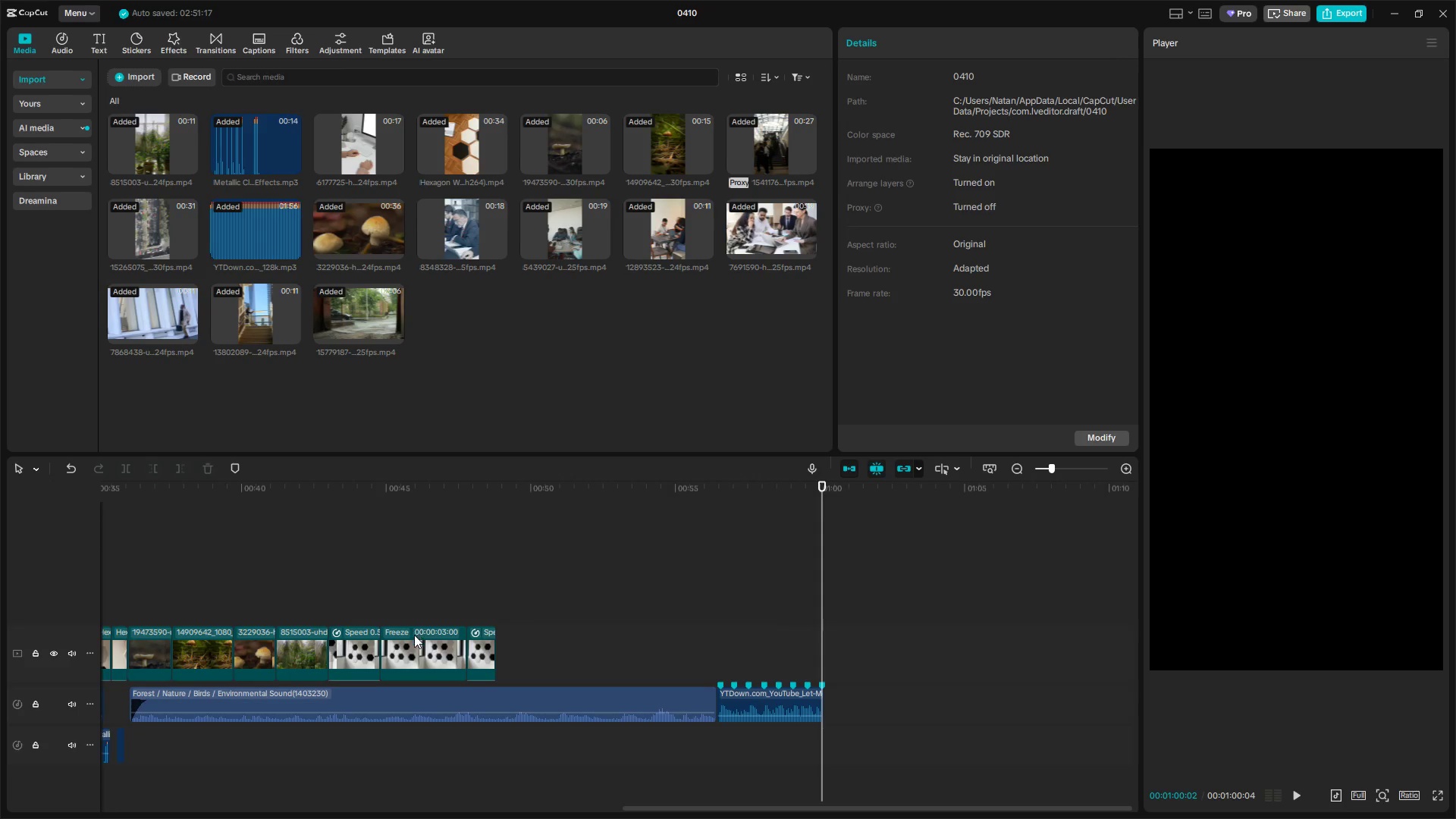 
left_click_drag(start_coordinate=[420, 645], to_coordinate=[408, 636])
 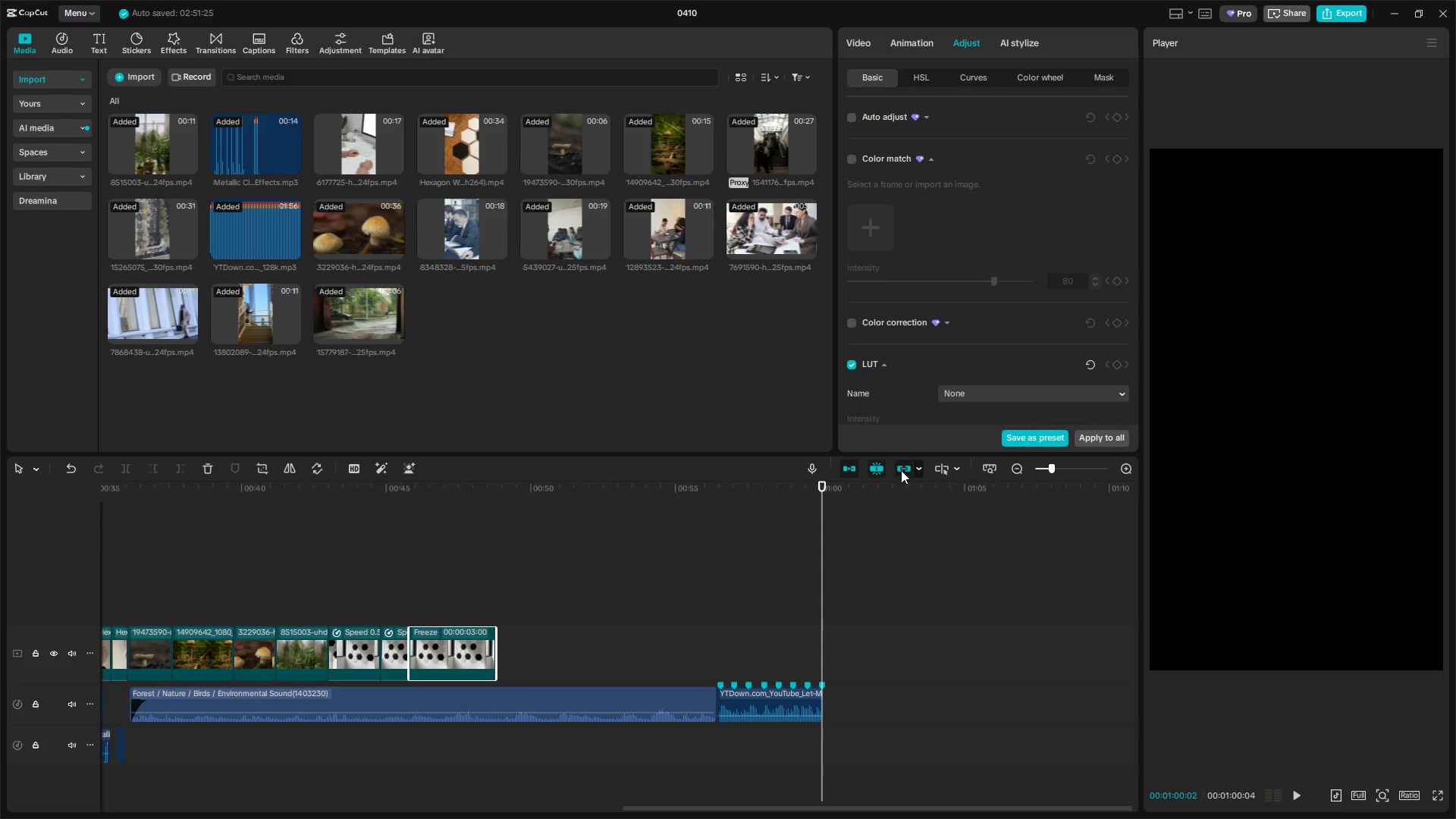 
double_click([852, 467])
 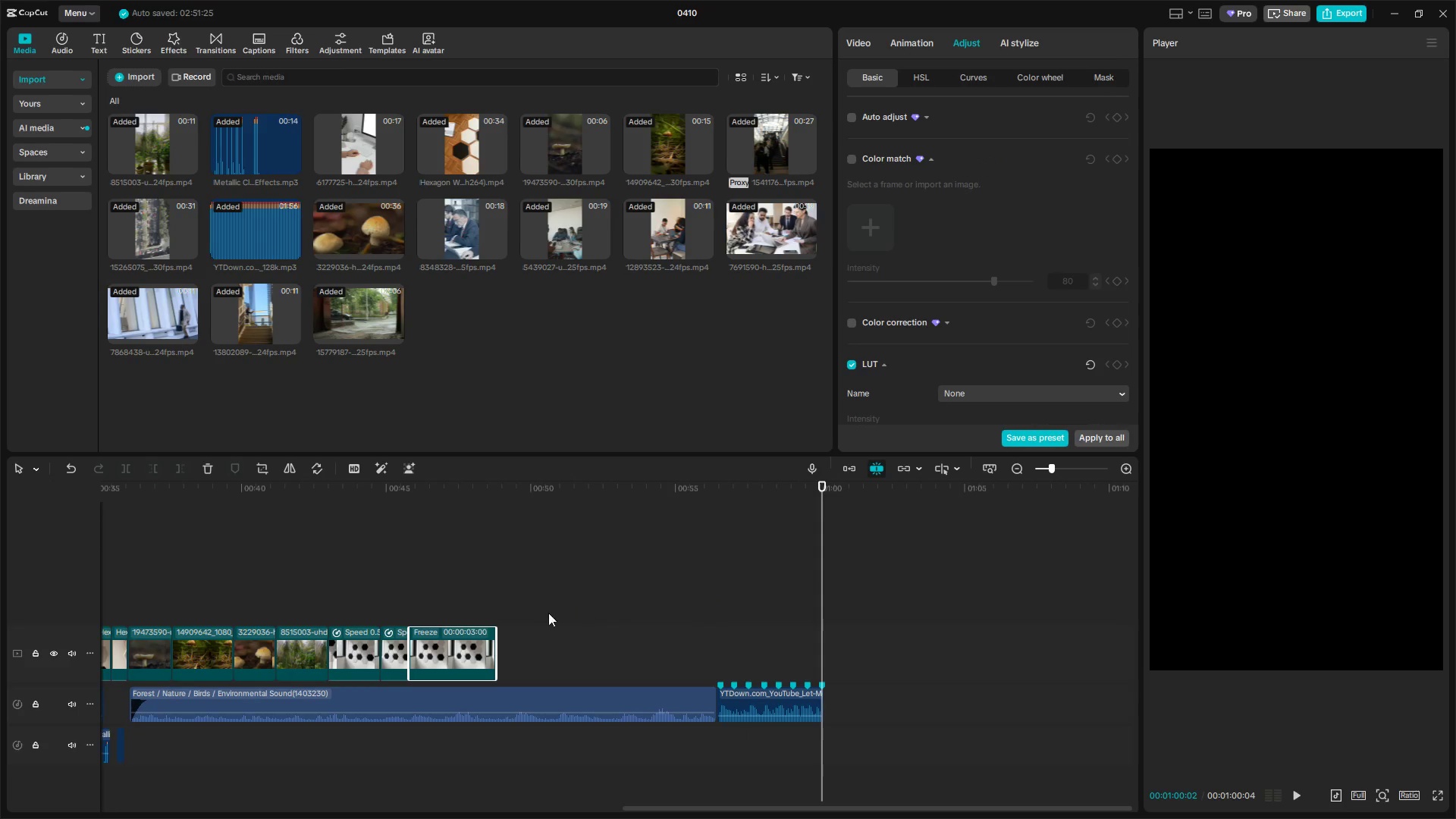 
left_click_drag(start_coordinate=[472, 641], to_coordinate=[798, 639])
 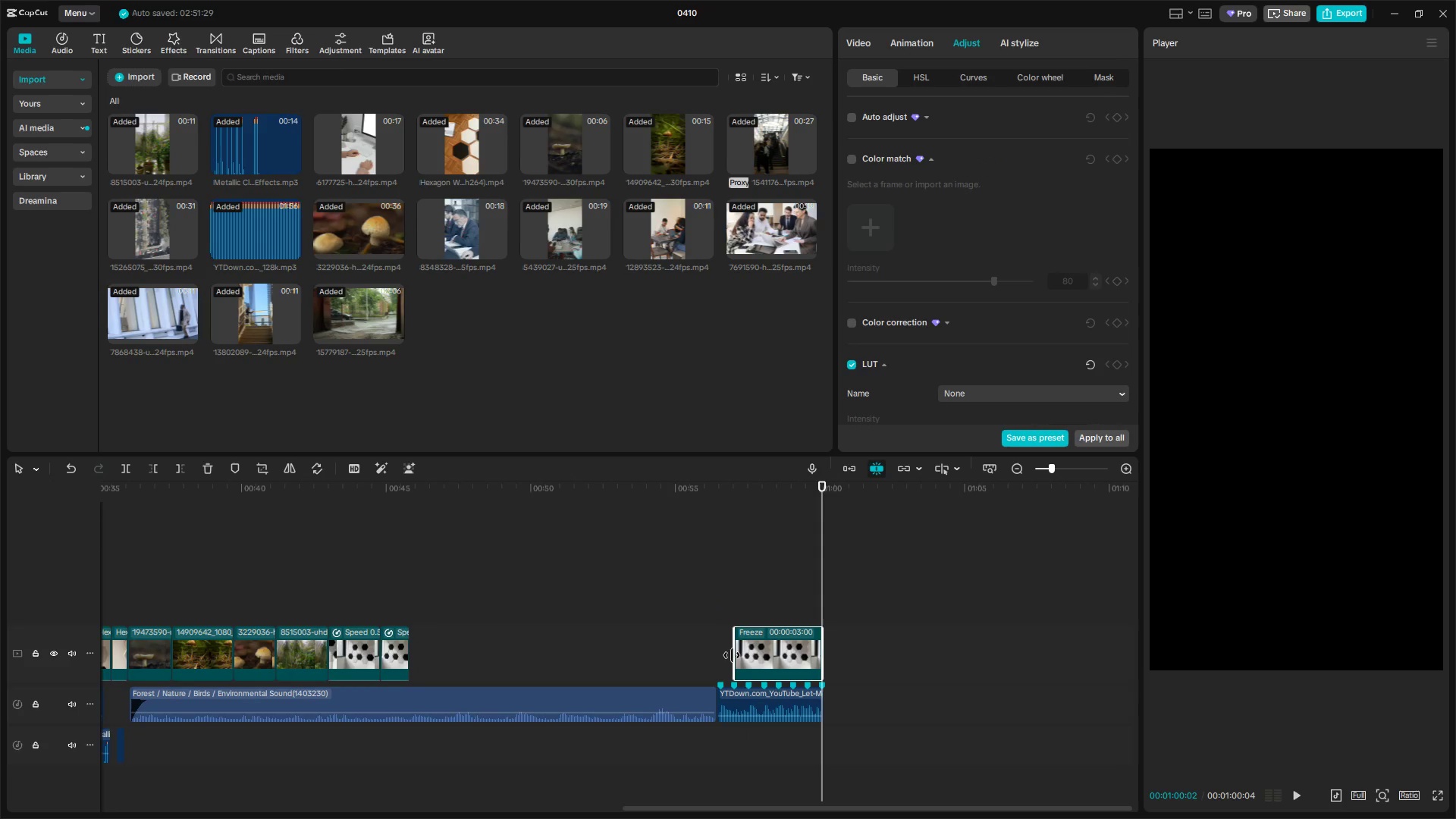 
left_click_drag(start_coordinate=[733, 655], to_coordinate=[714, 655])
 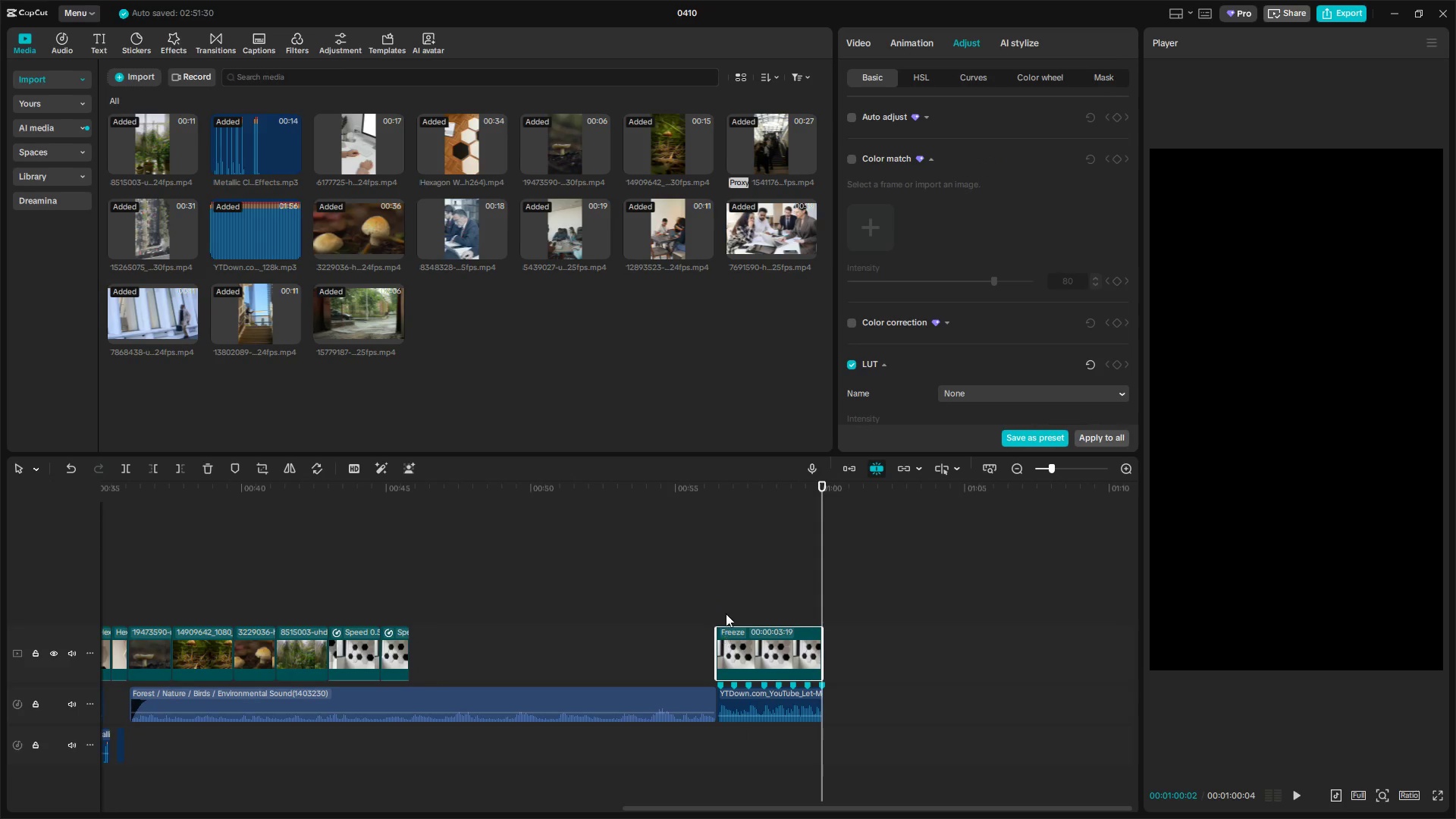 
left_click([724, 604])
 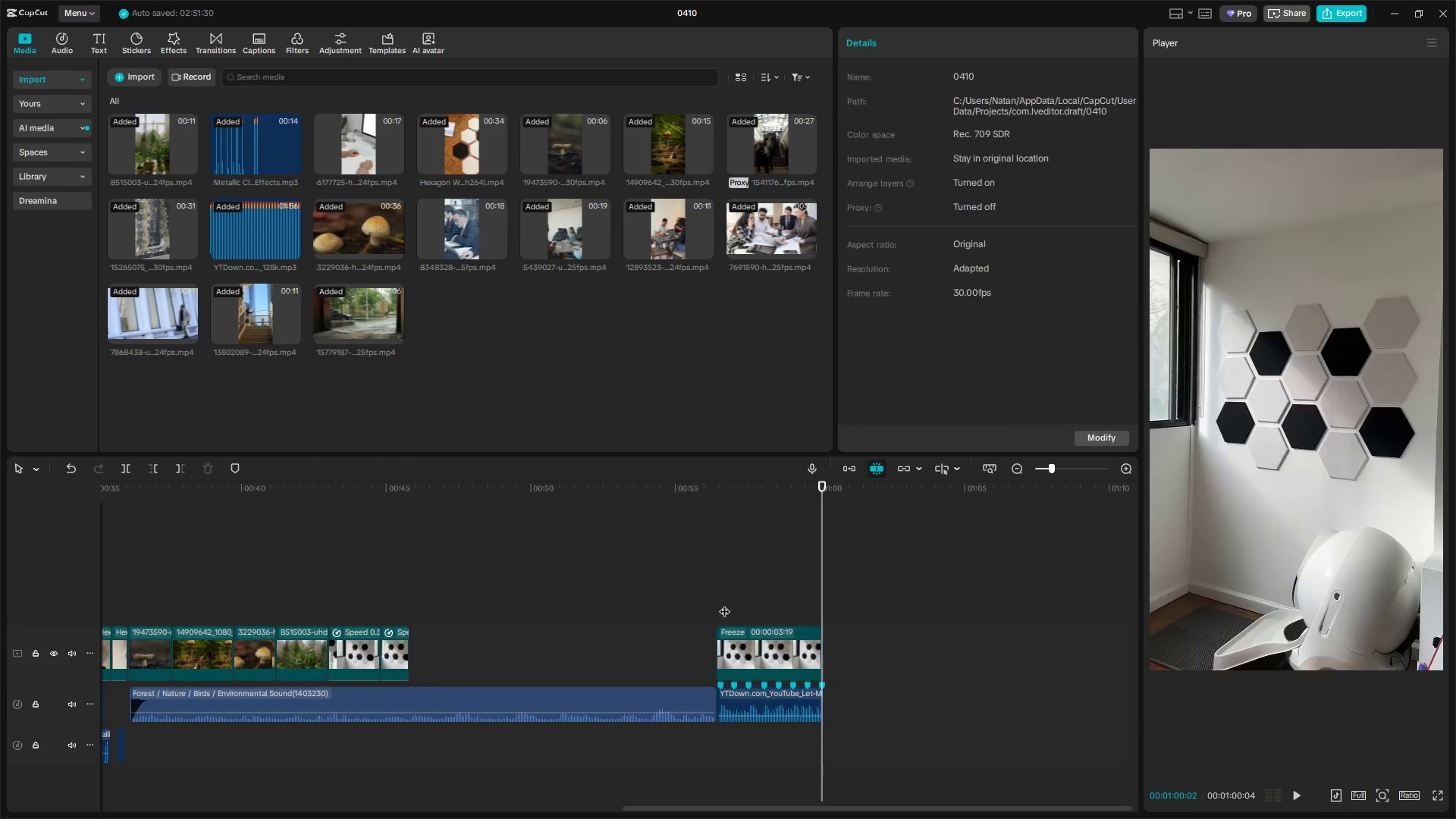 
left_click_drag(start_coordinate=[724, 604], to_coordinate=[715, 604])
 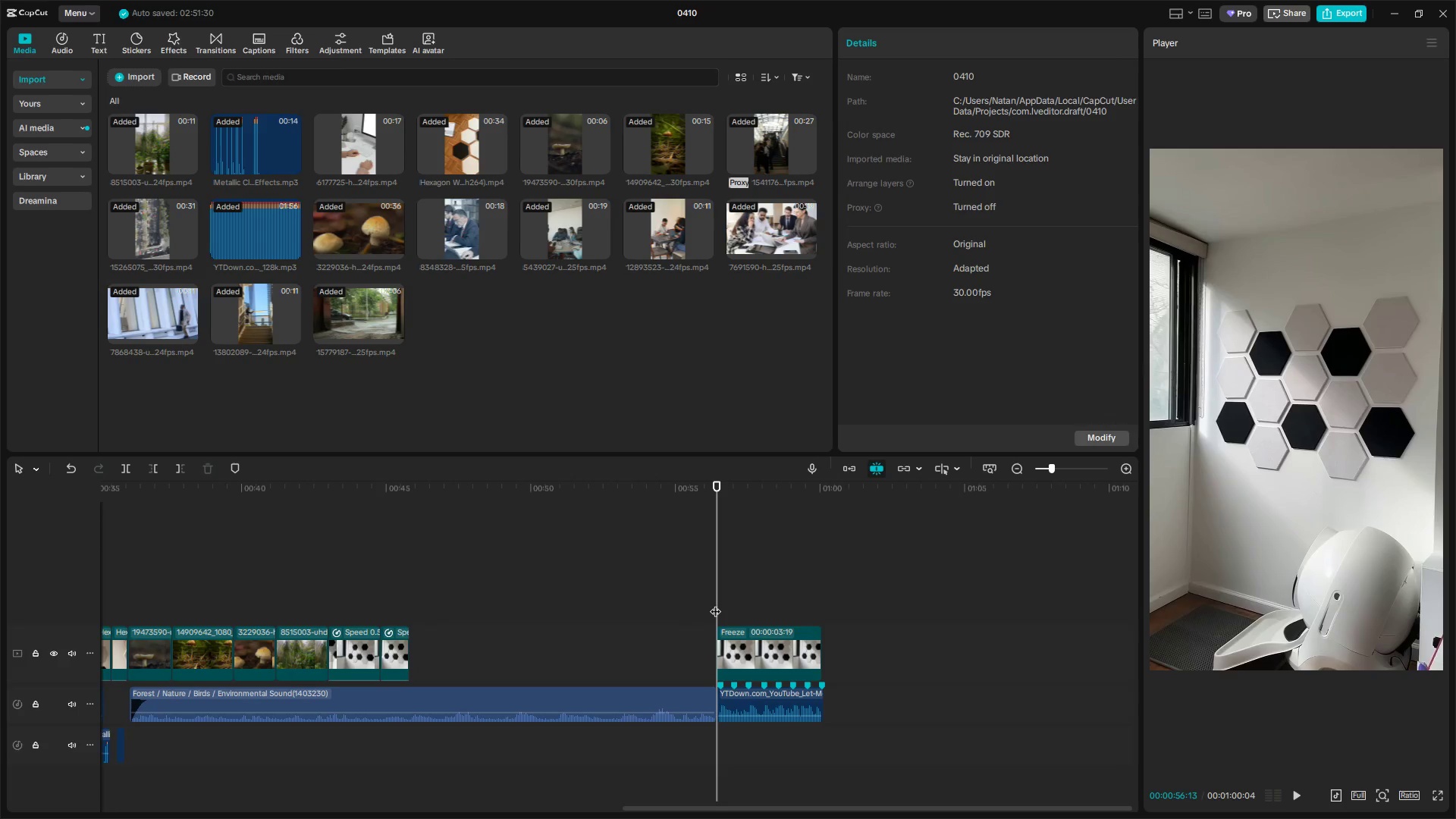 
key(Space)
 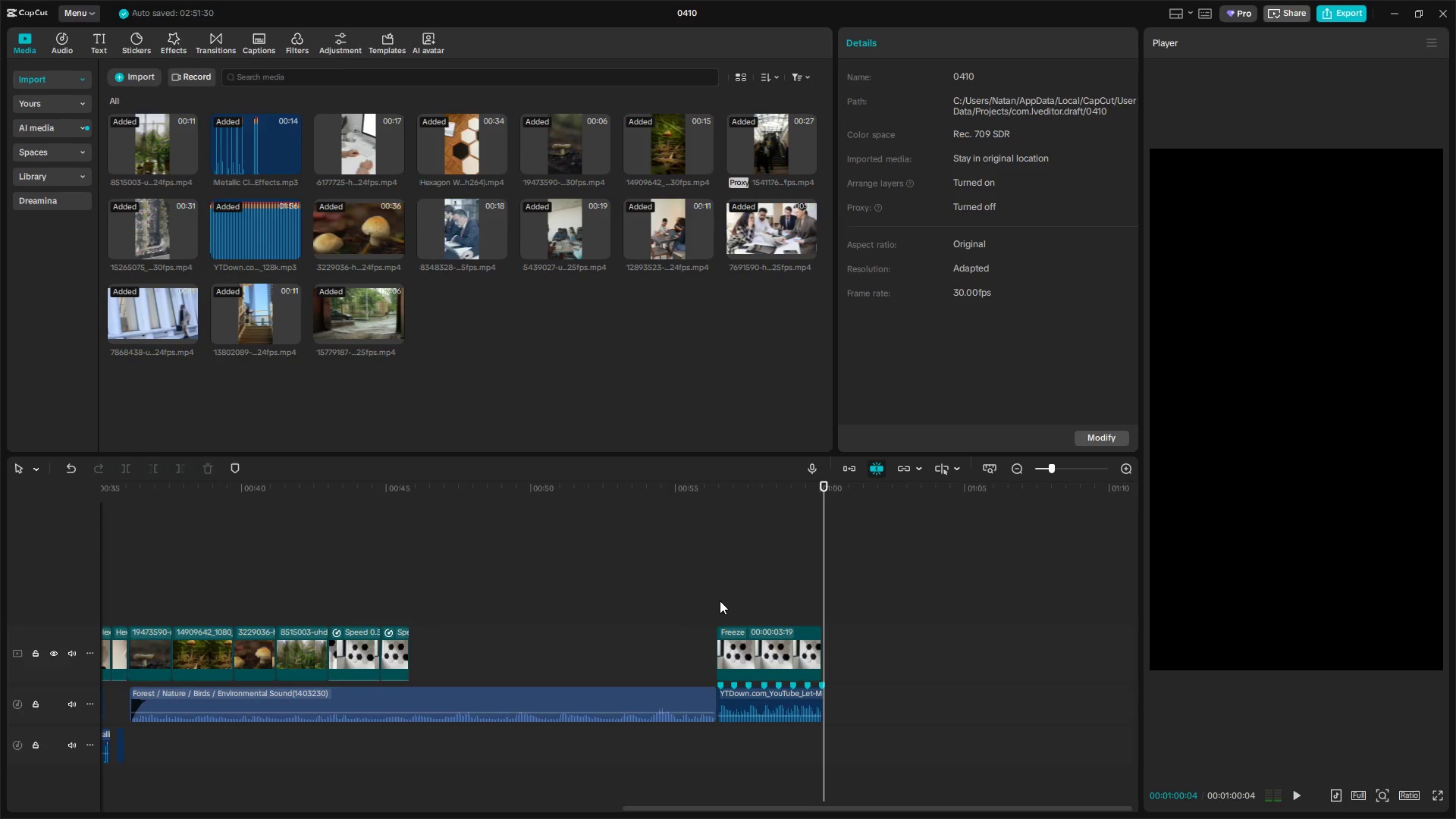 
wait(5.36)
 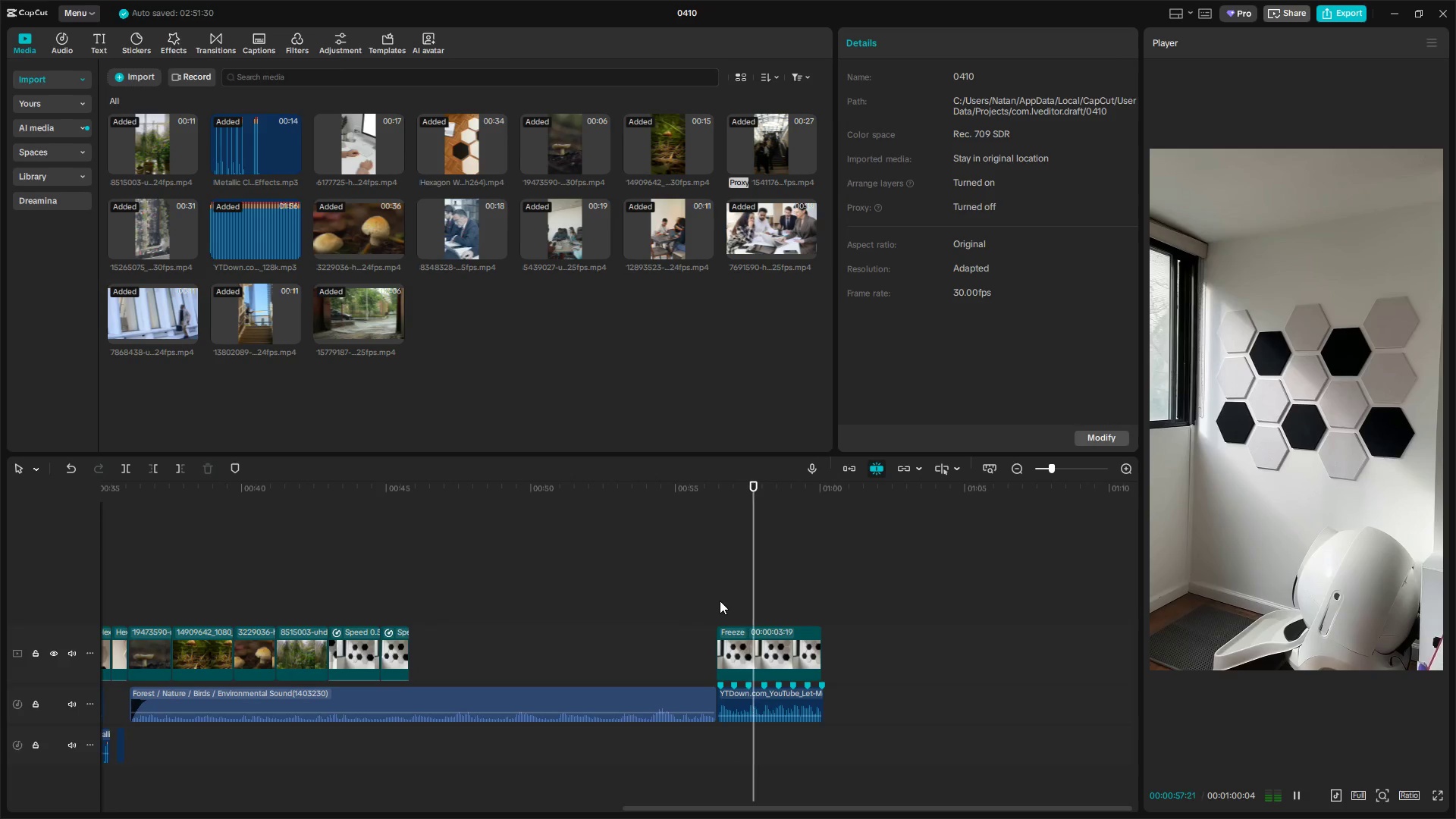 
key(Space)
 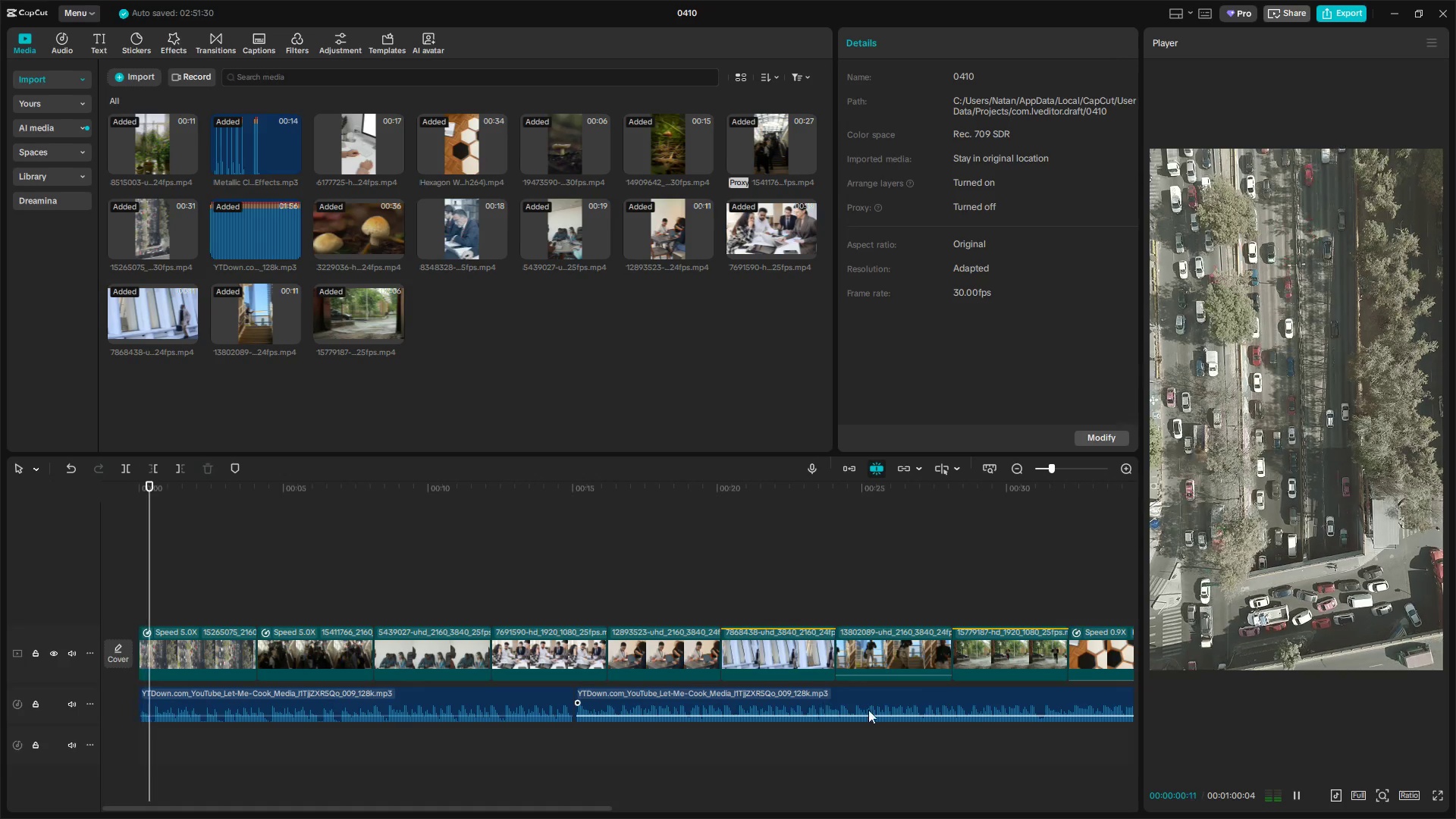 
hold_key(key=ControlLeft, duration=1.34)
scroll: coordinate [888, 701], scroll_direction: down, amount: 10.0
 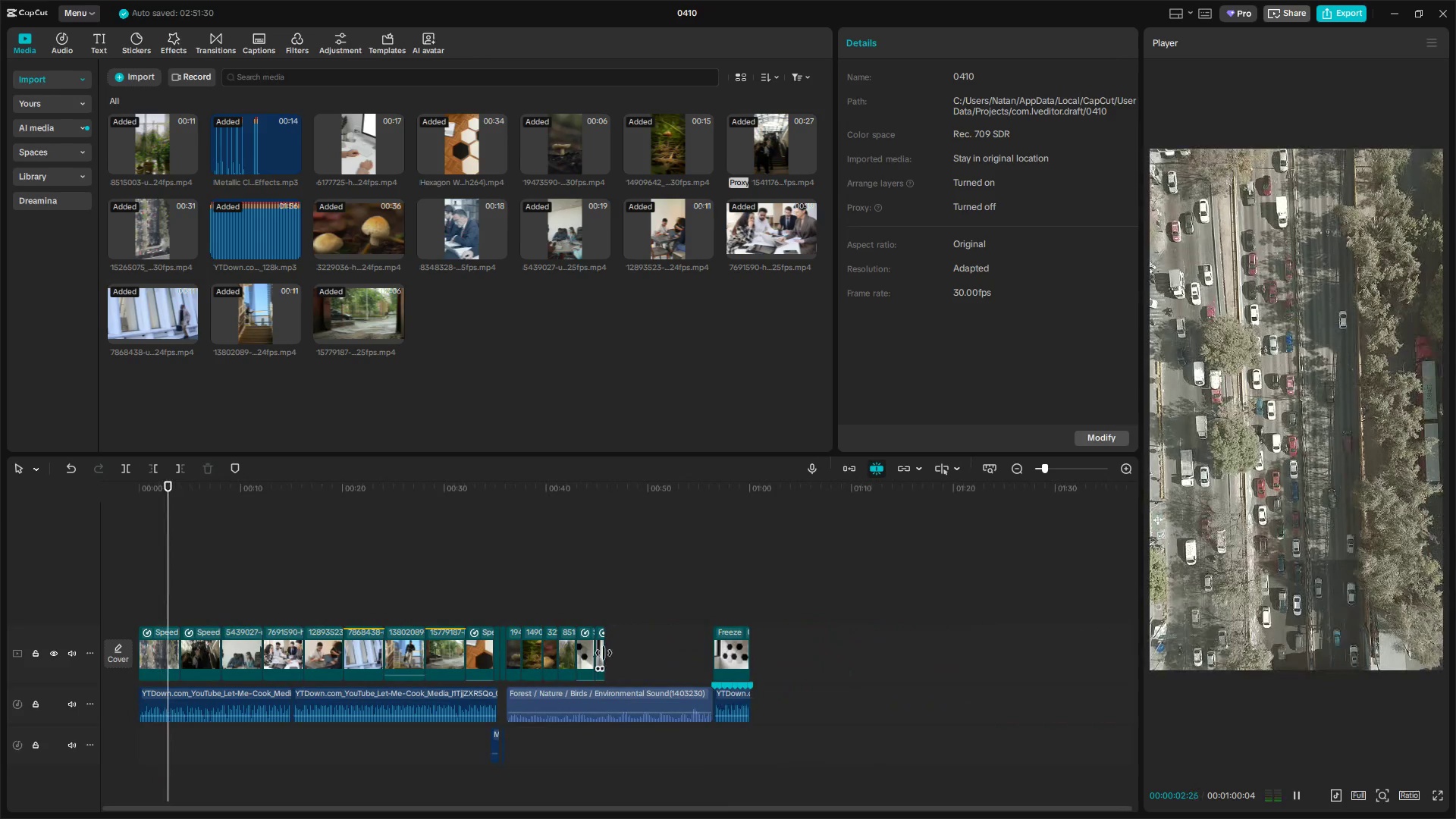 
hold_key(key=ControlLeft, duration=0.47)
scroll: coordinate [648, 695], scroll_direction: up, amount: 4.0
 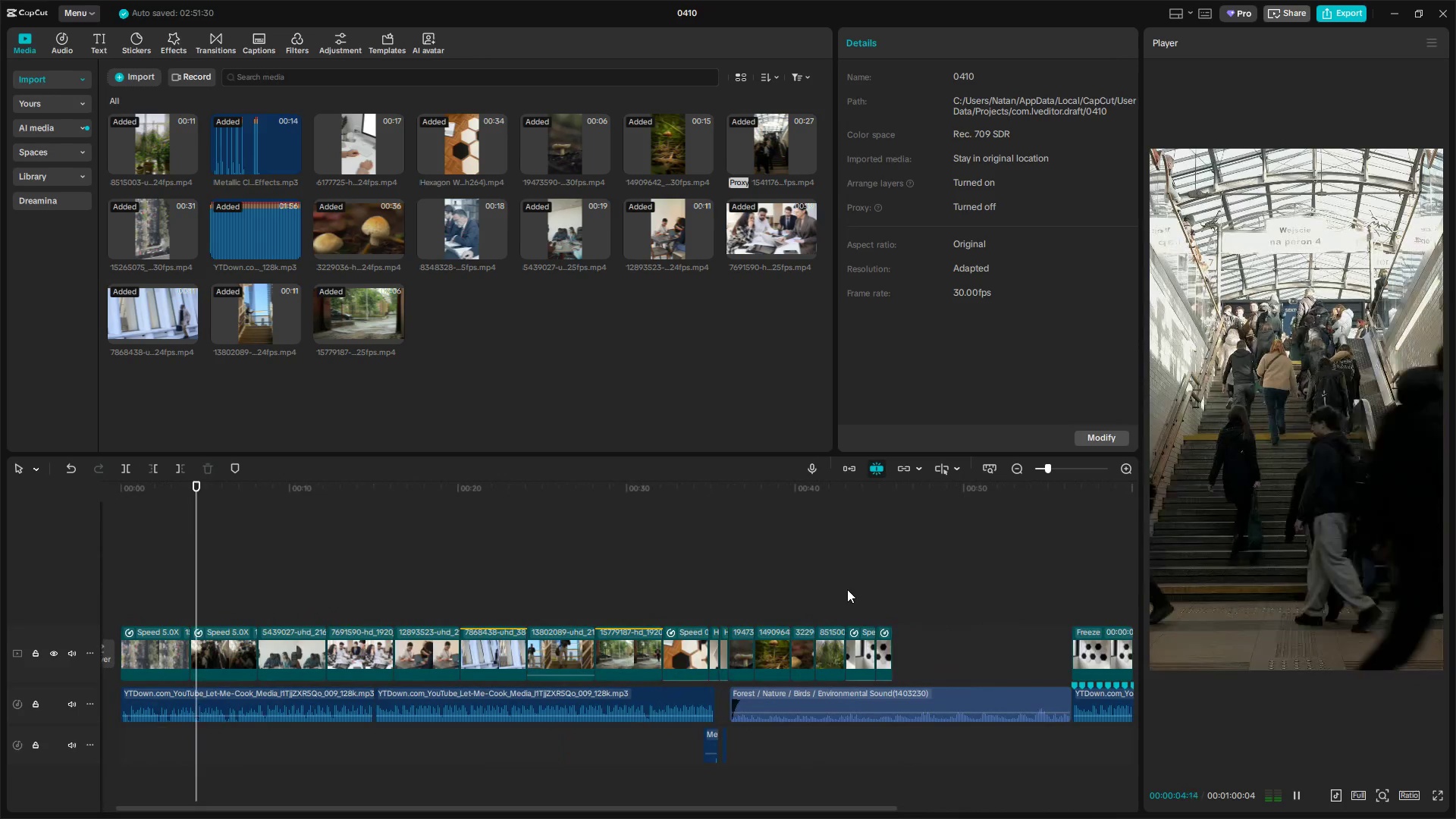 
key(Space)
 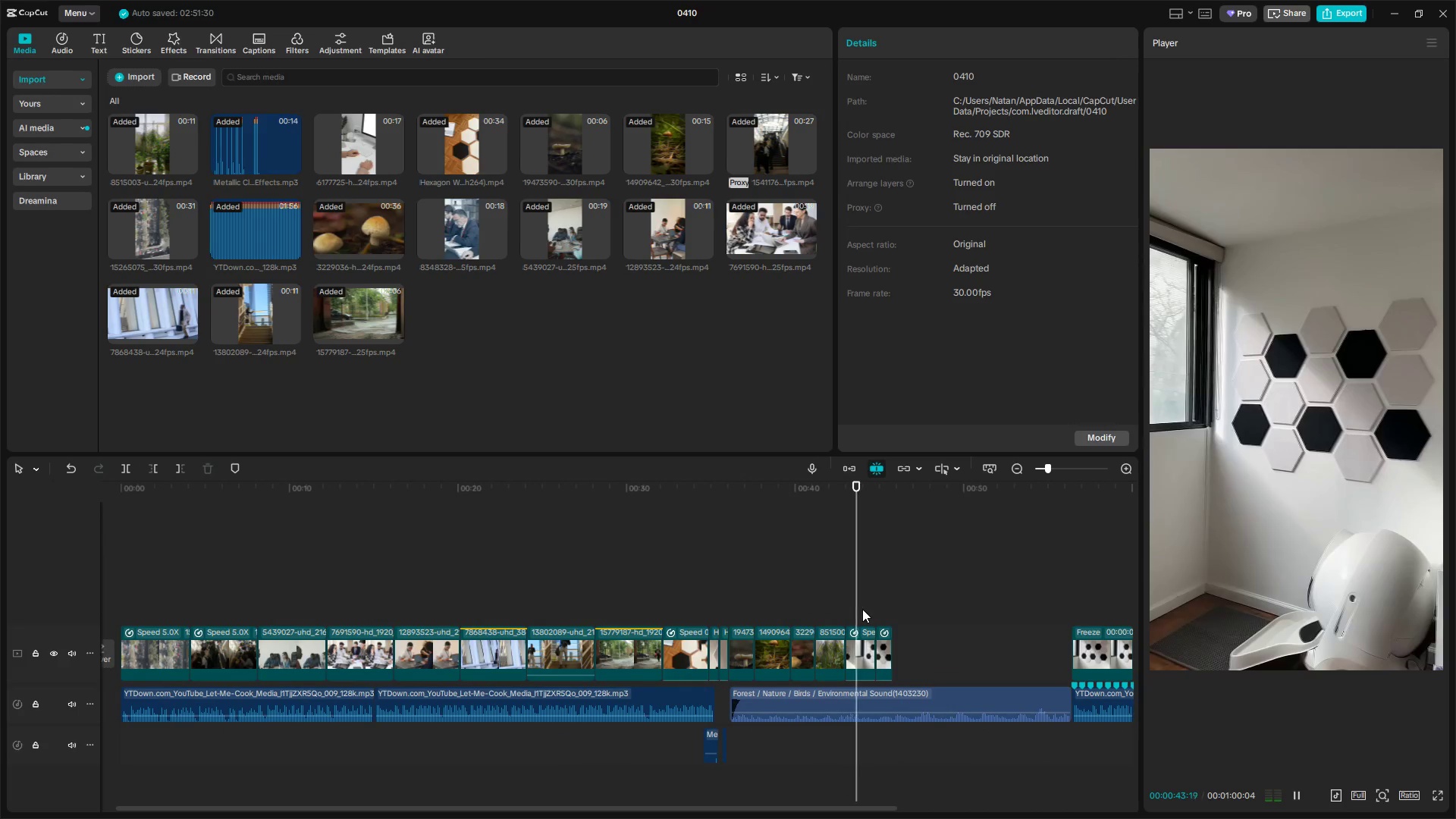 
key(Space)
 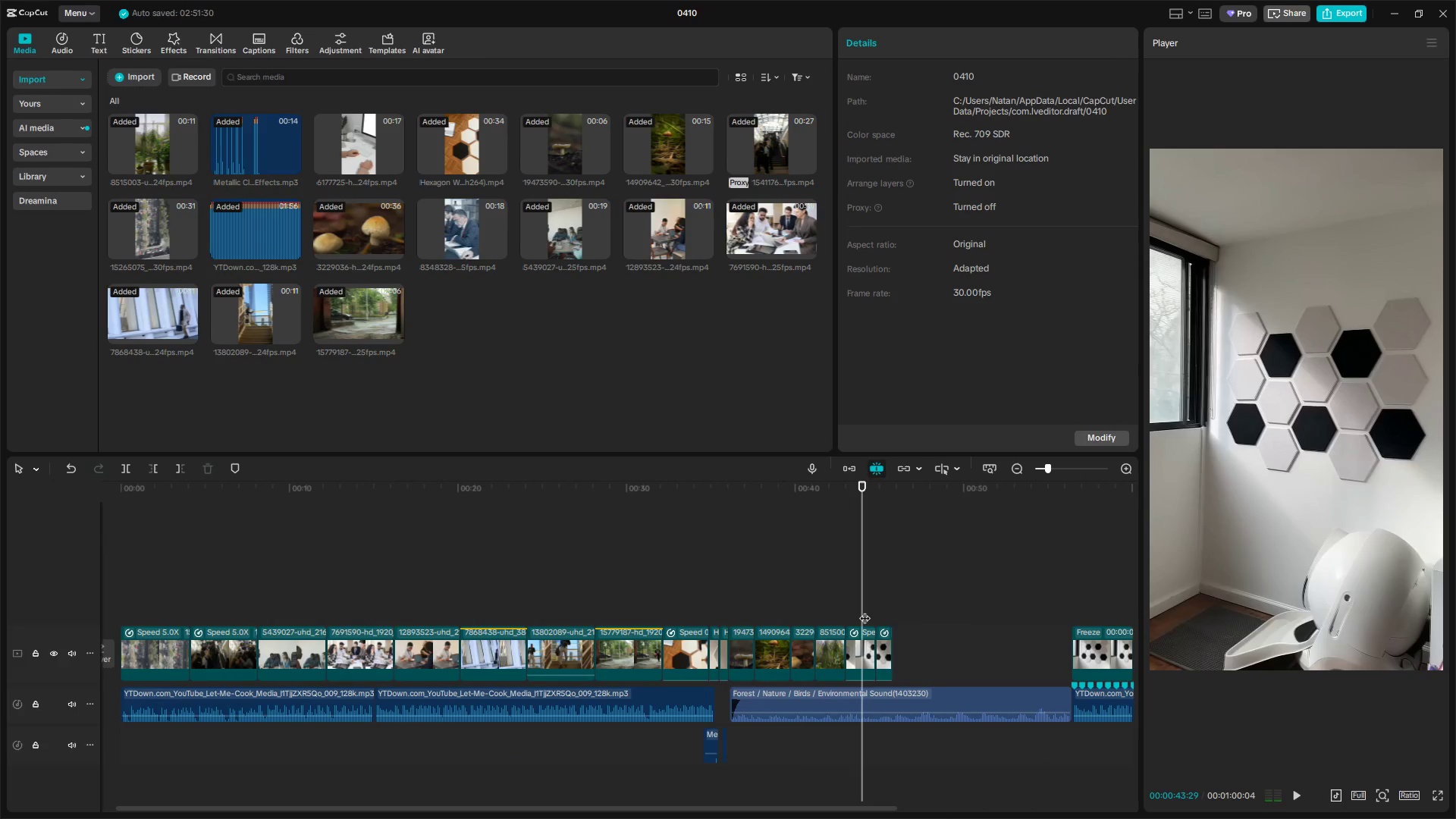 
left_click_drag(start_coordinate=[864, 612], to_coordinate=[846, 620])
 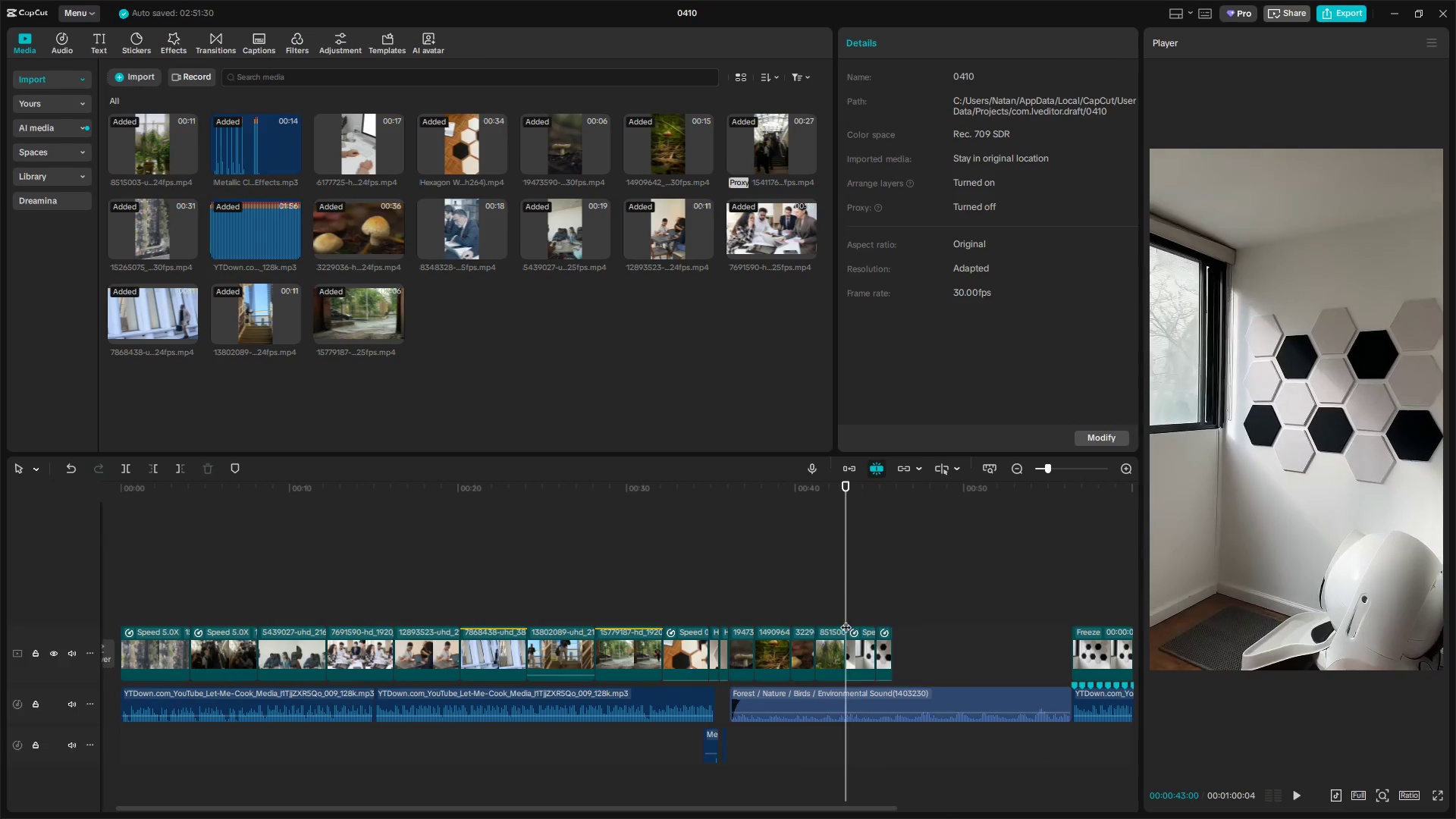 
key(Space)
 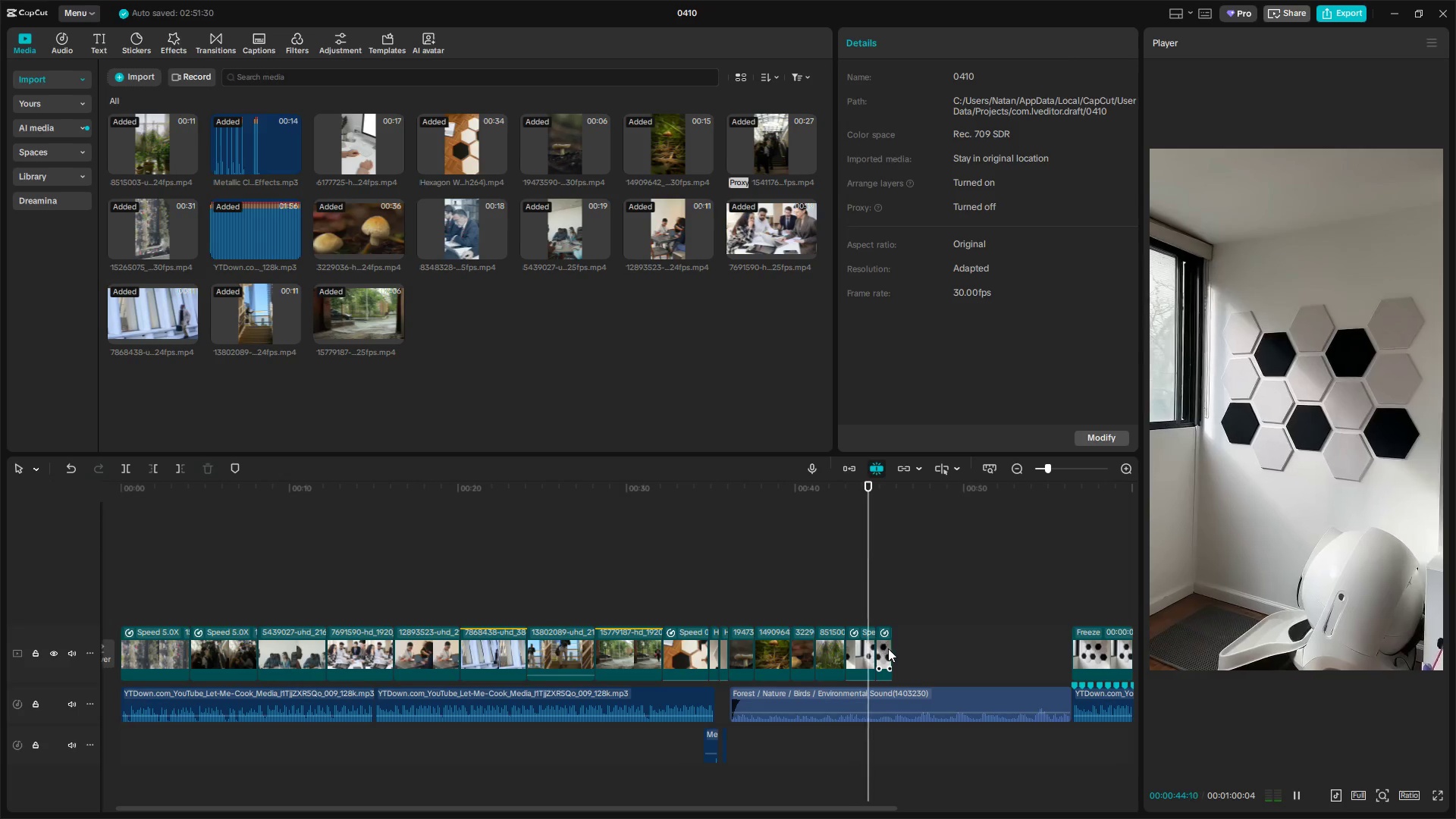 
left_click([883, 649])
 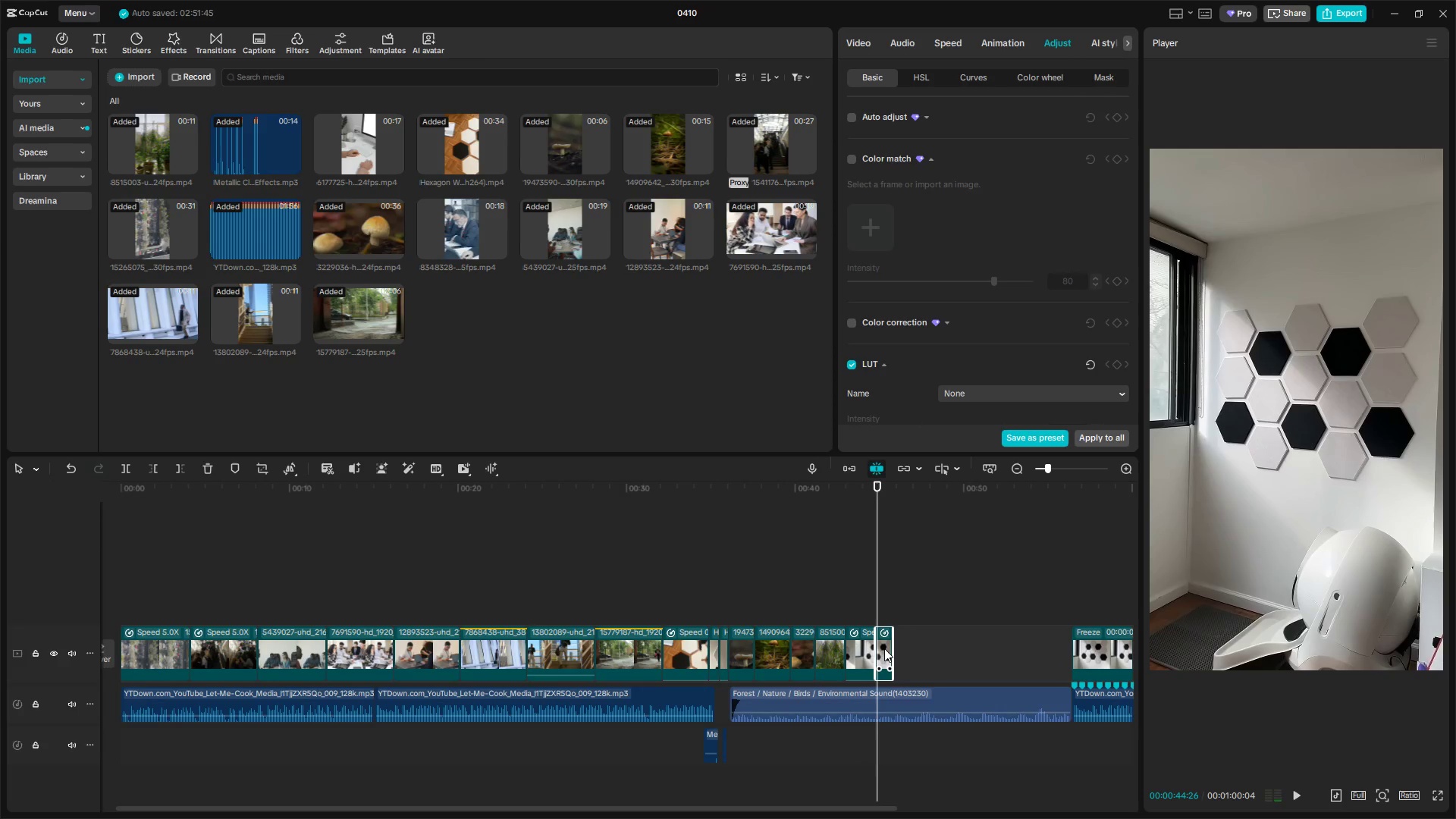 
key(Backspace)
 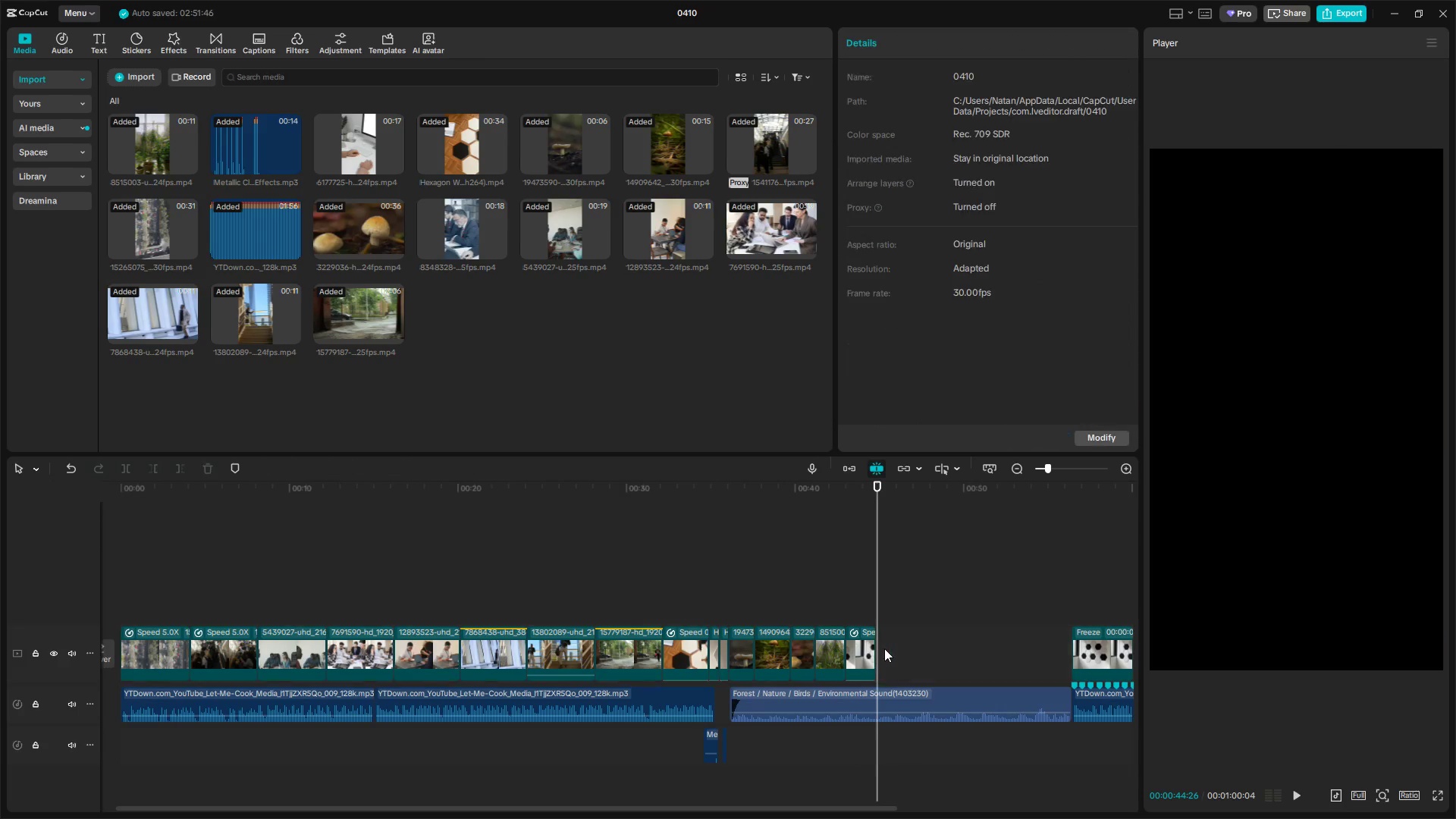 
key(Space)
 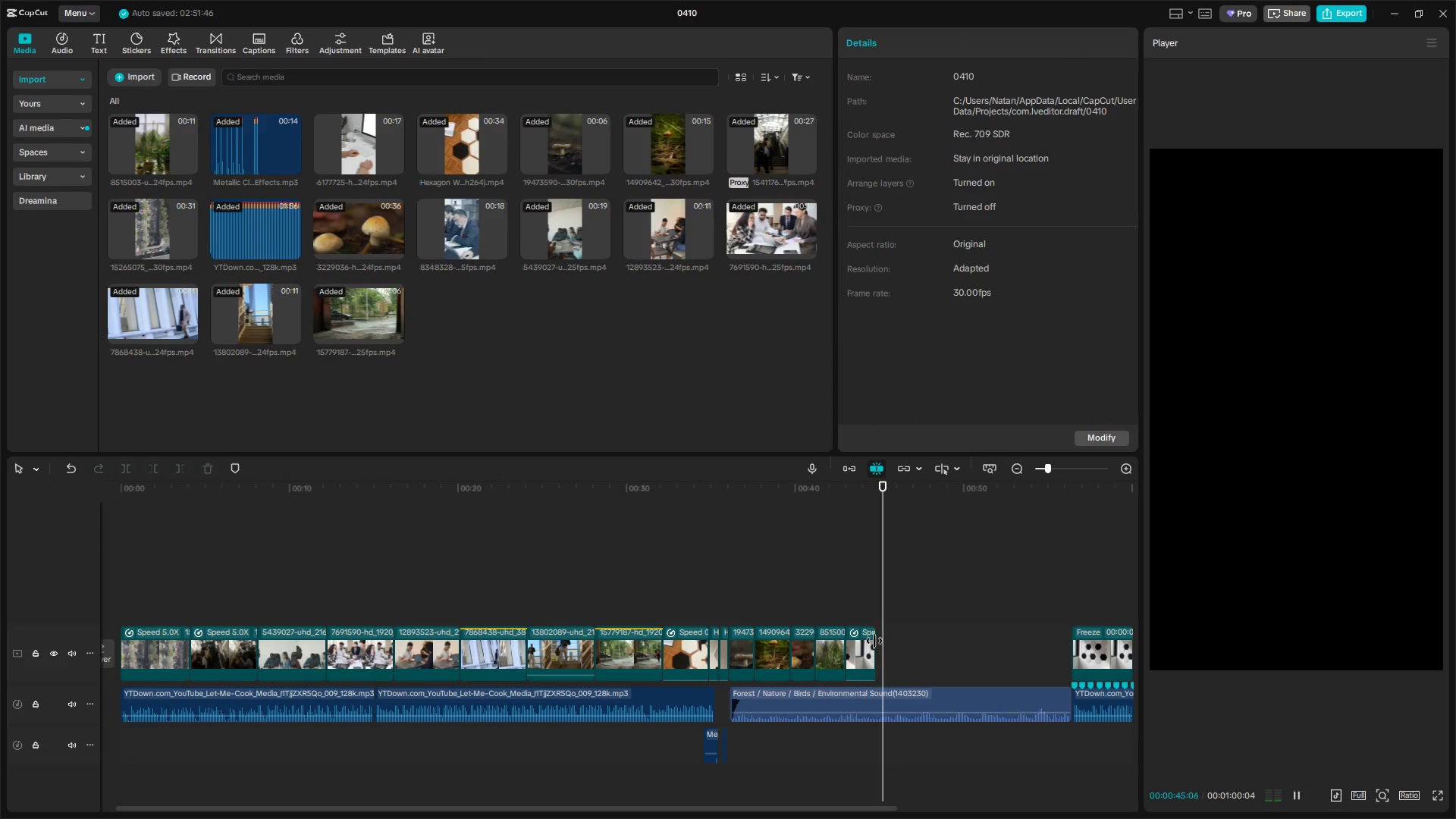 
left_click([840, 621])
 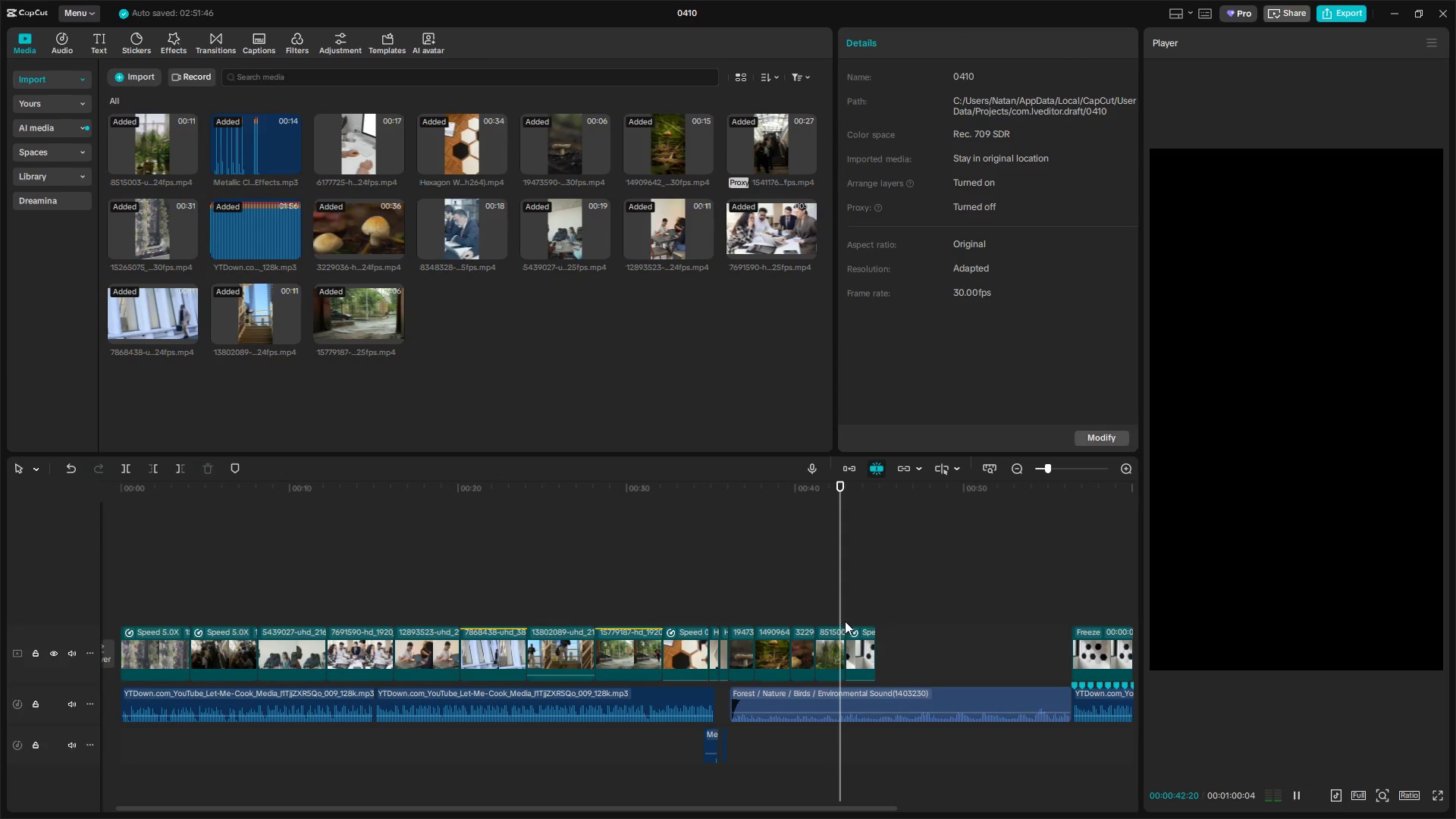 
key(Space)
 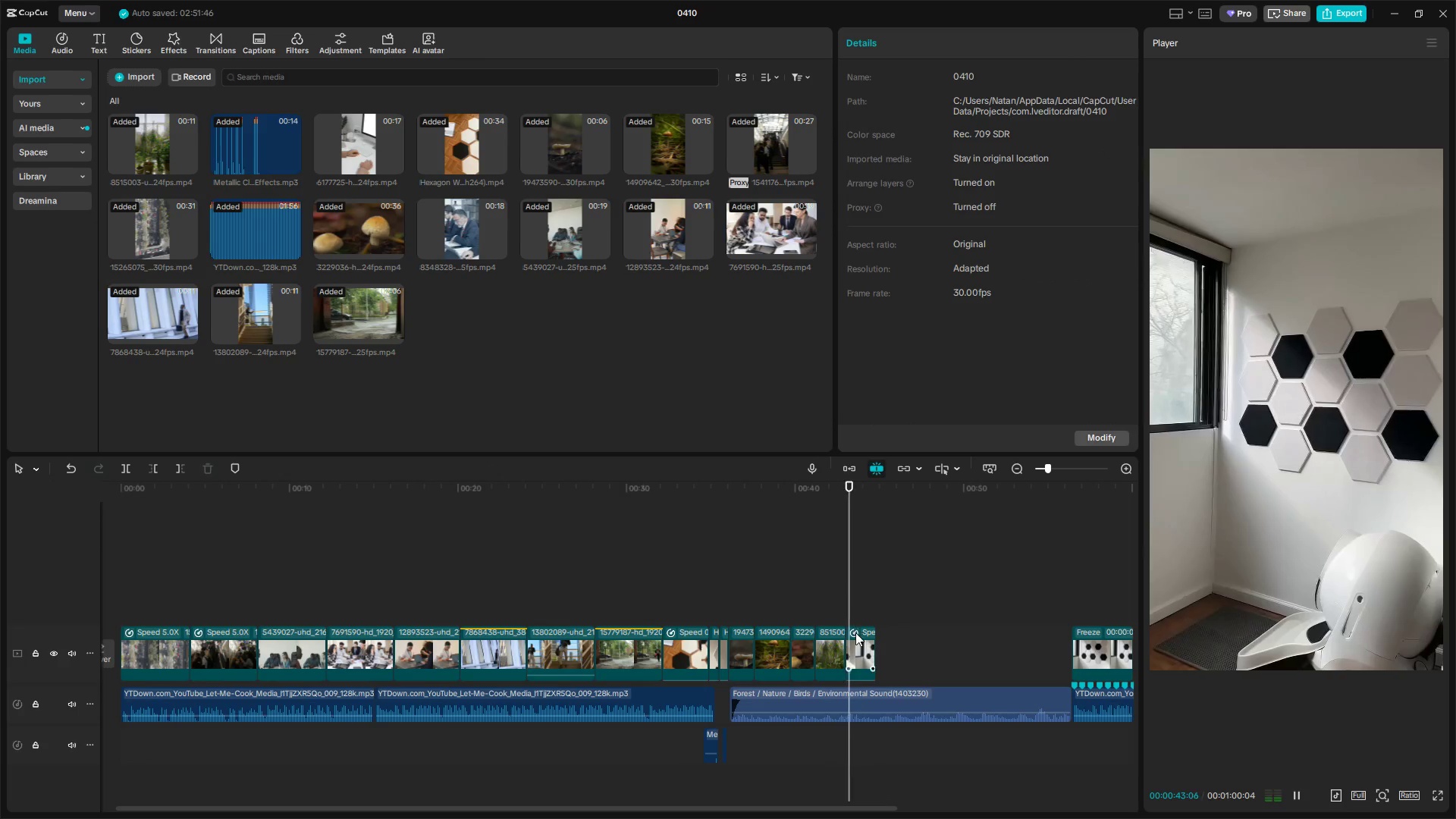 
key(Space)
 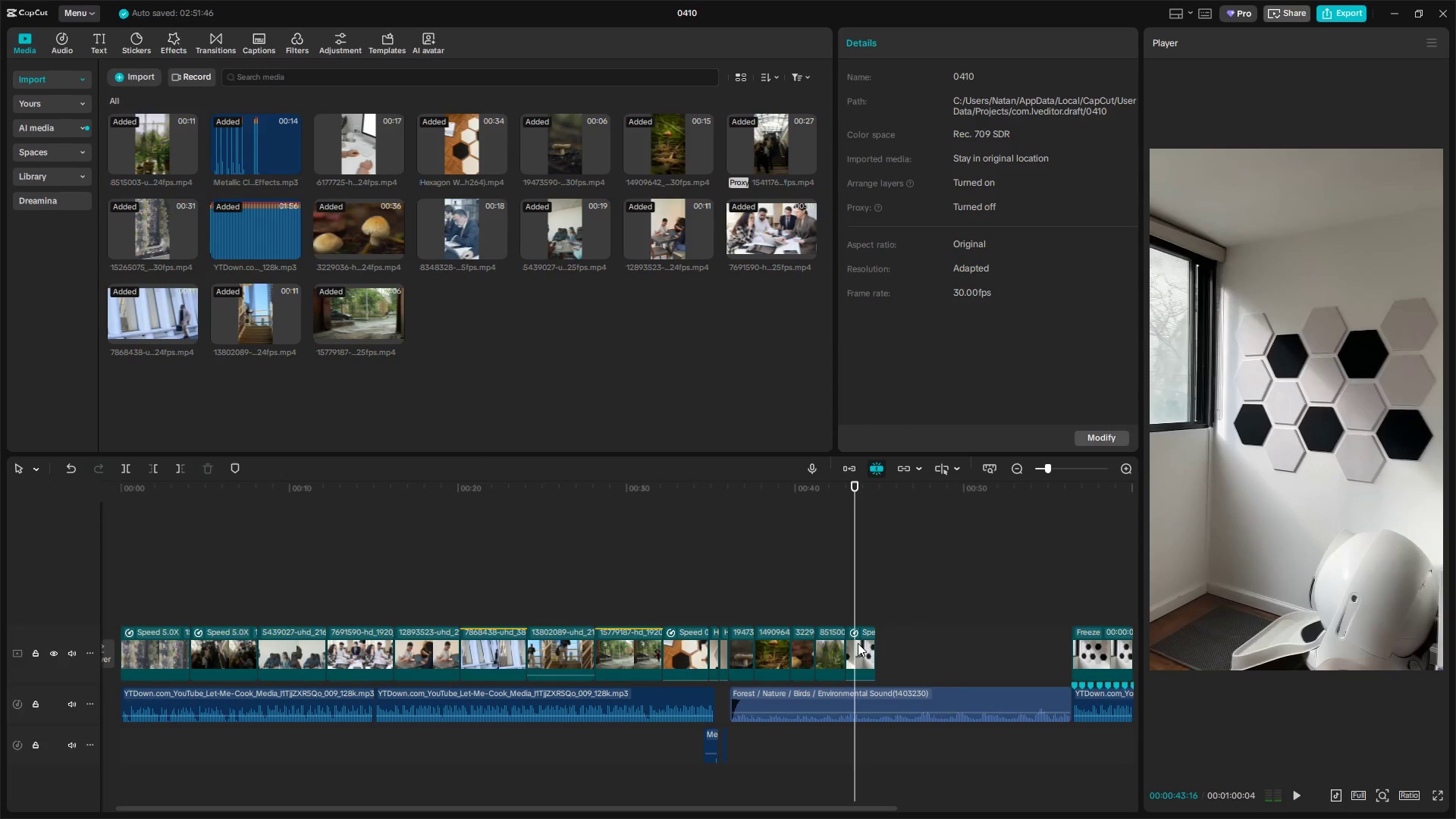 
left_click_drag(start_coordinate=[858, 643], to_coordinate=[1053, 644])
 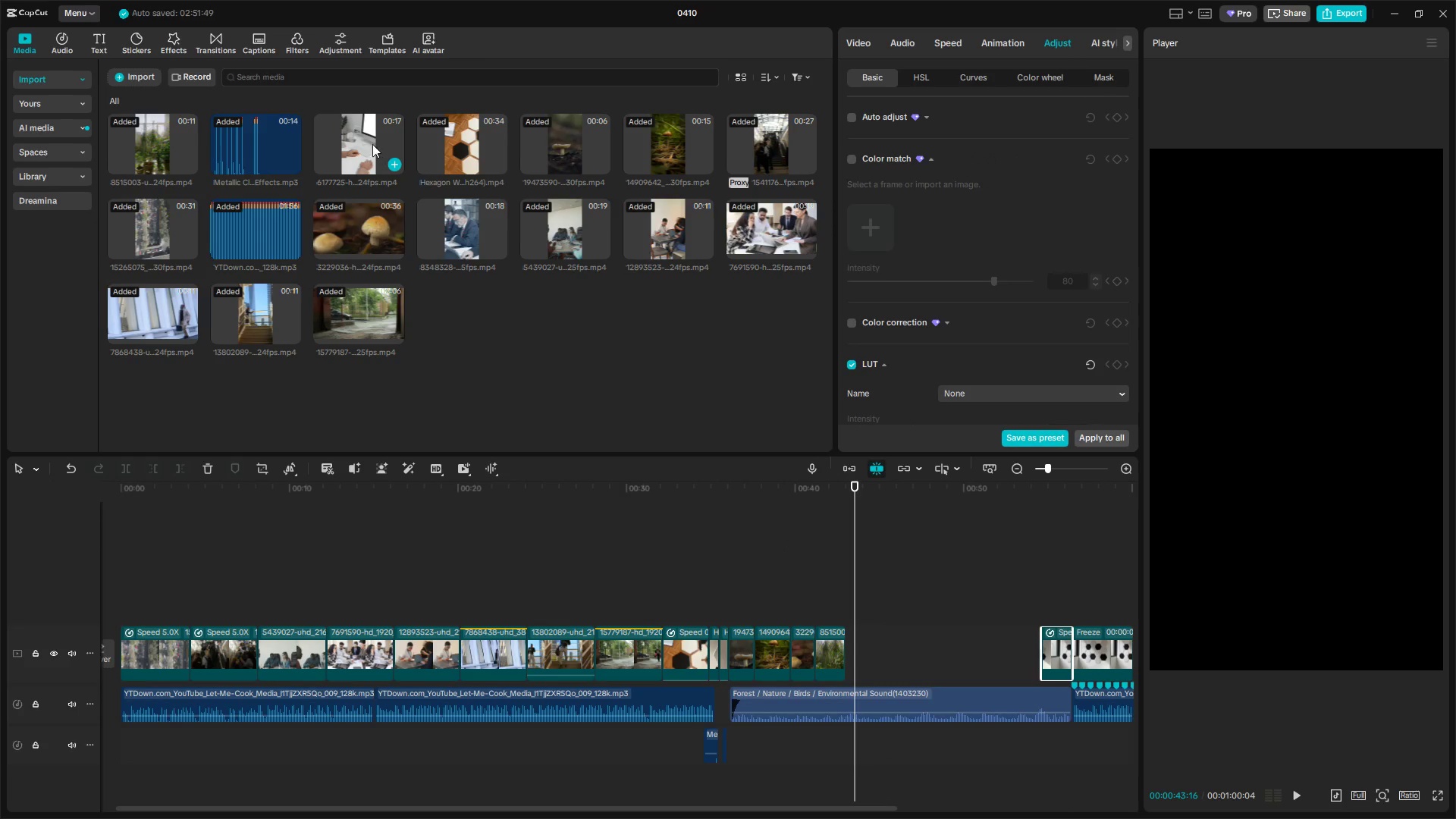 
left_click([366, 138])
 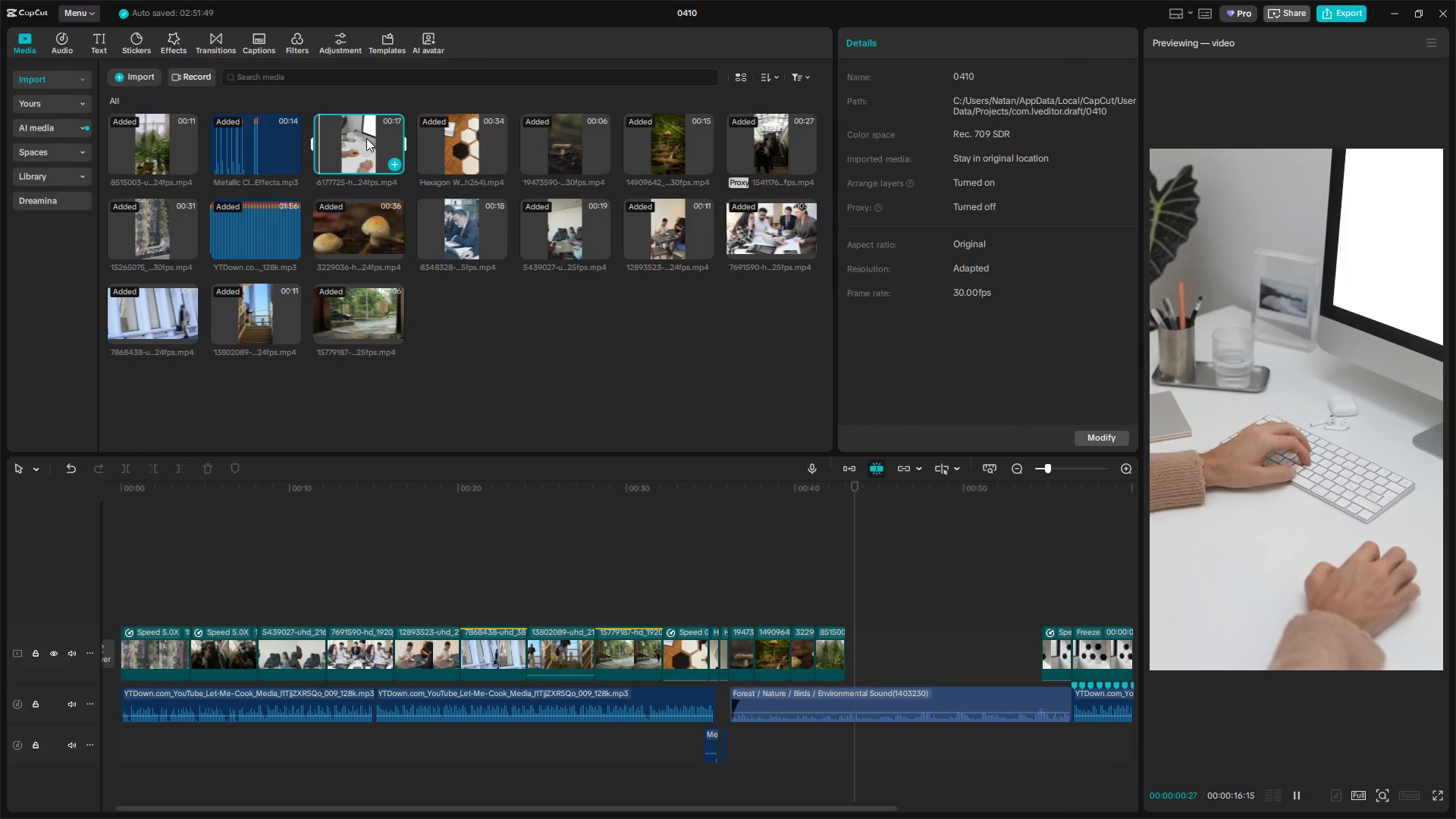 
left_click_drag(start_coordinate=[374, 144], to_coordinate=[845, 614])
 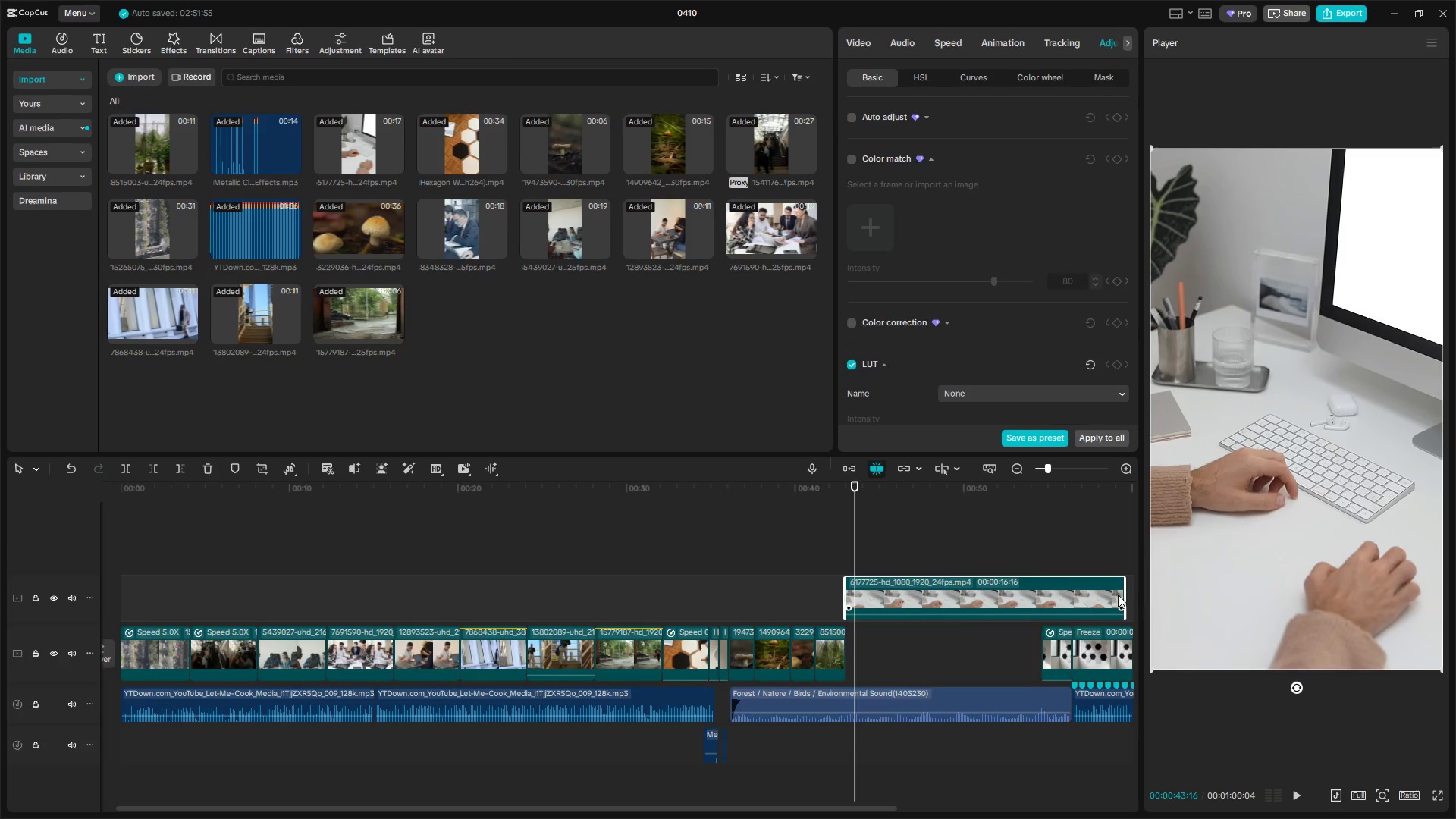 
left_click_drag(start_coordinate=[1123, 593], to_coordinate=[1020, 602])
 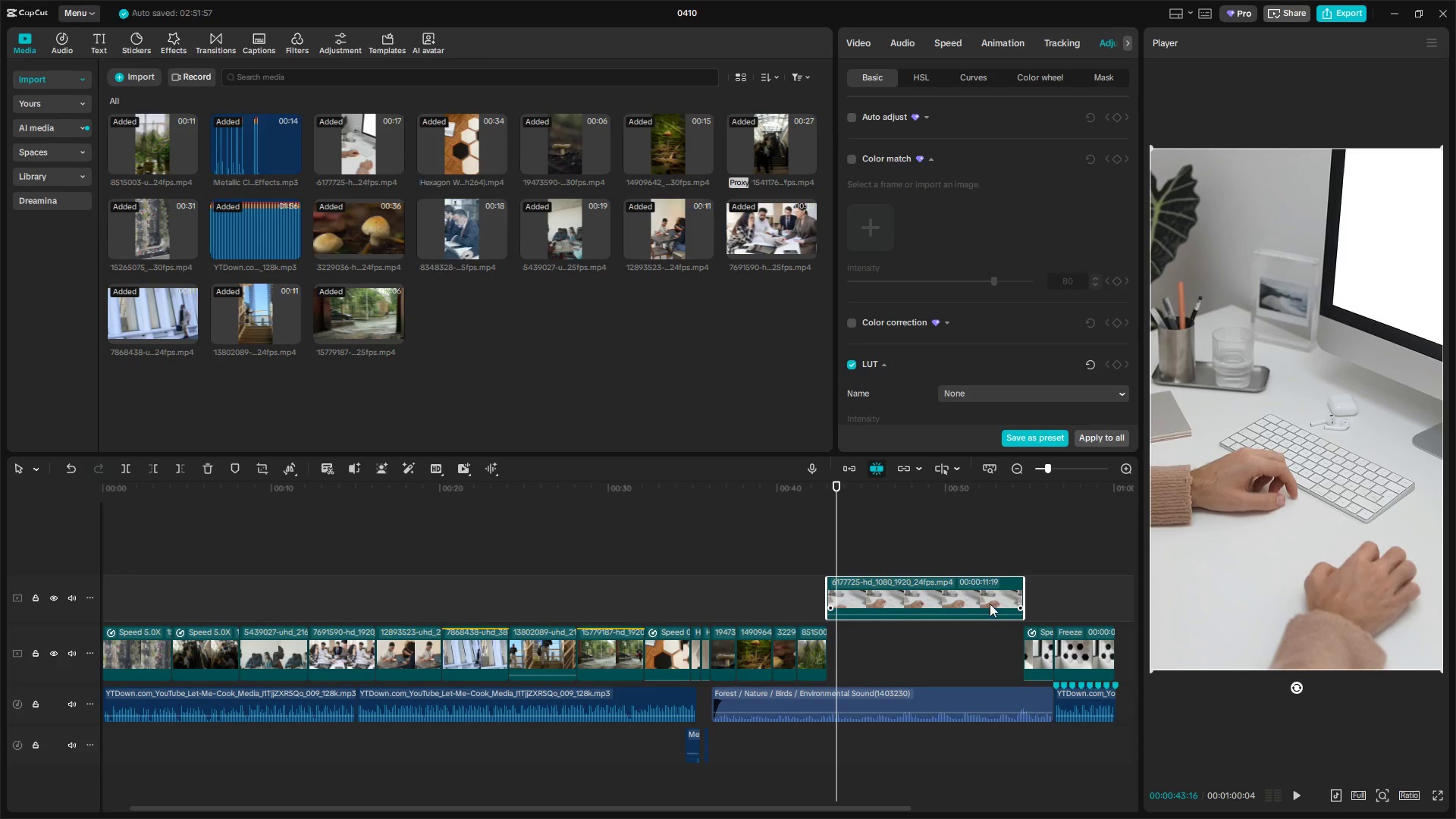 
left_click_drag(start_coordinate=[987, 604], to_coordinate=[990, 656])
 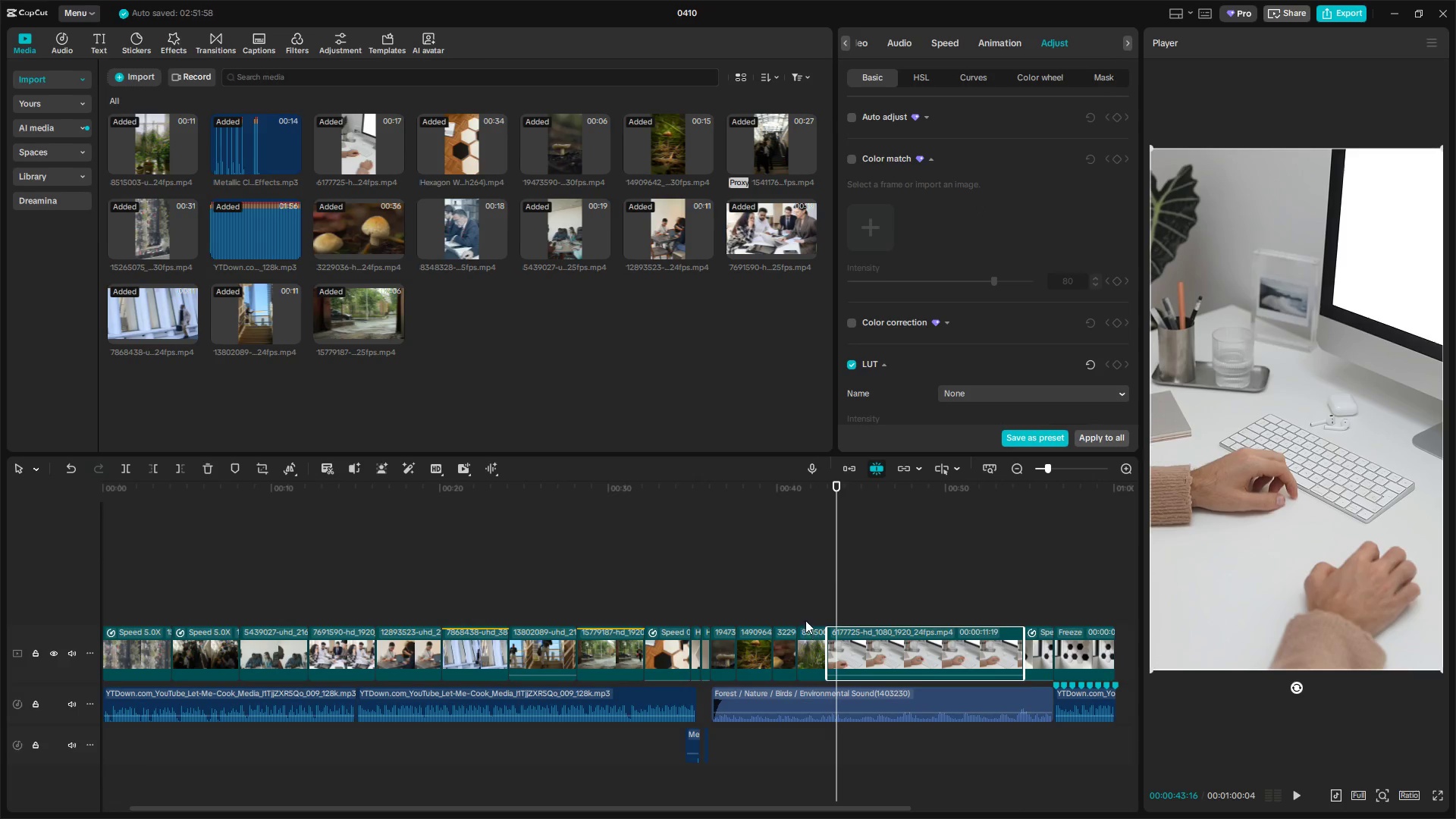 
key(Space)
 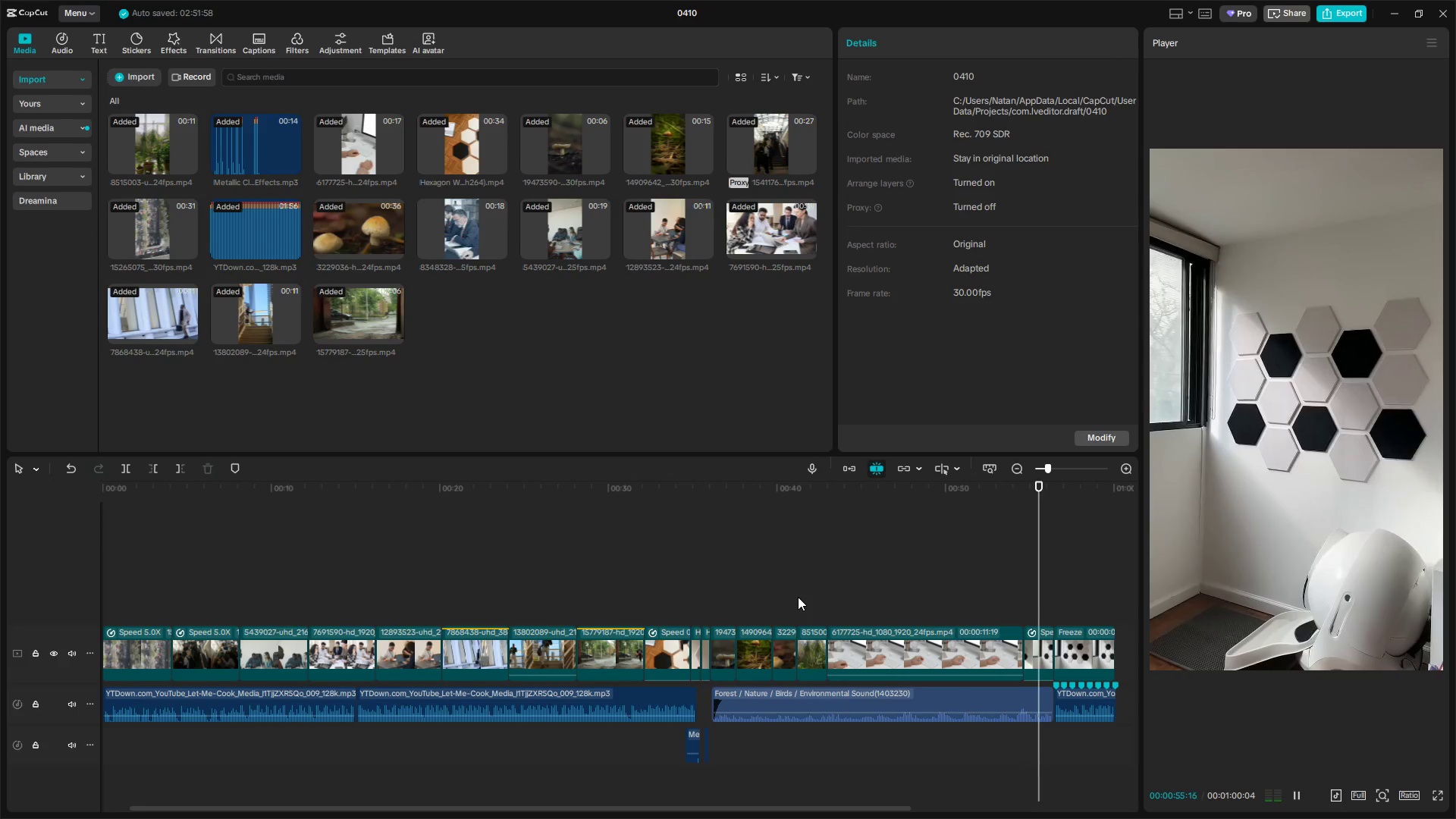 
wait(19.61)
 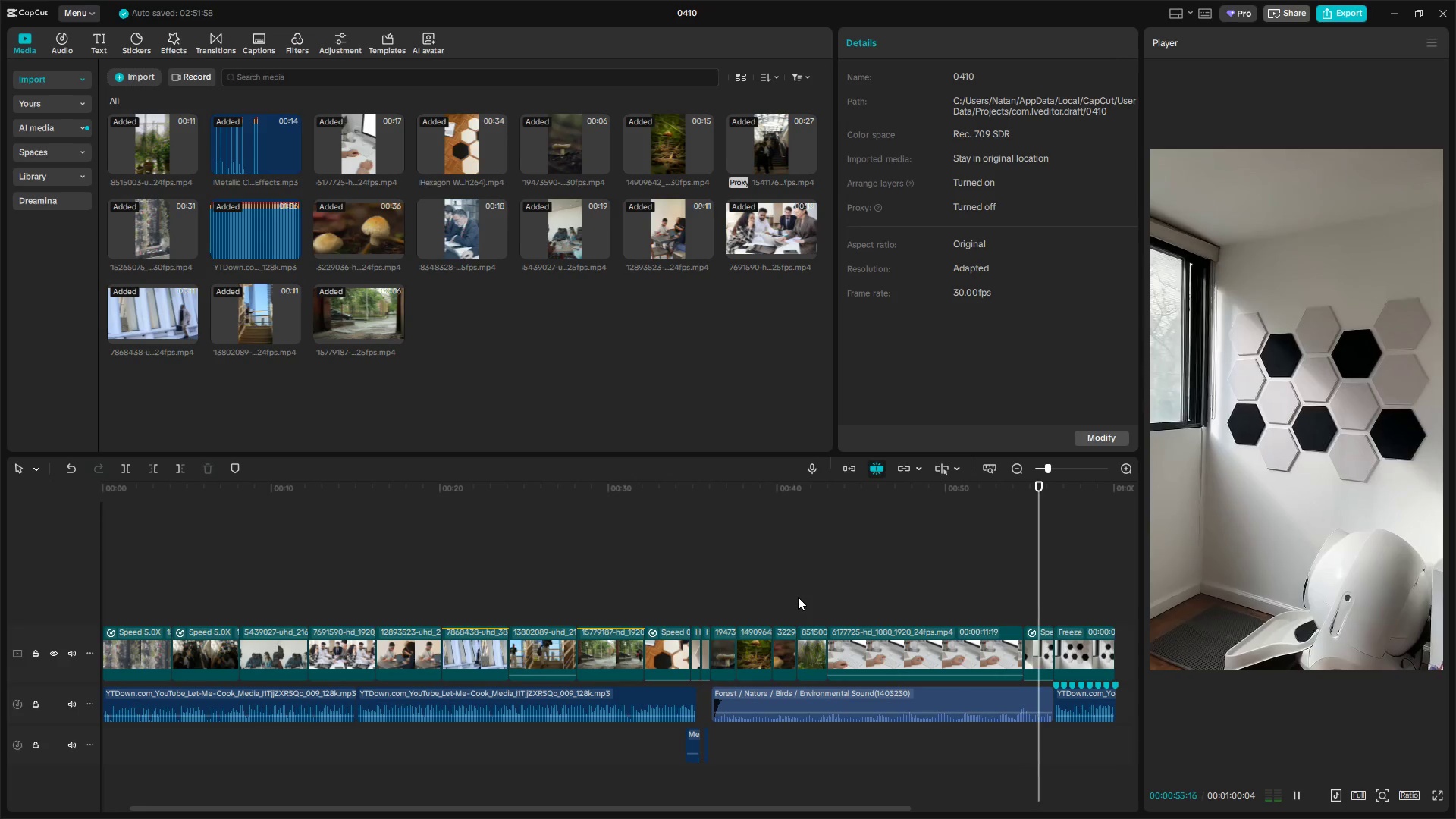 
left_click([1046, 596])
 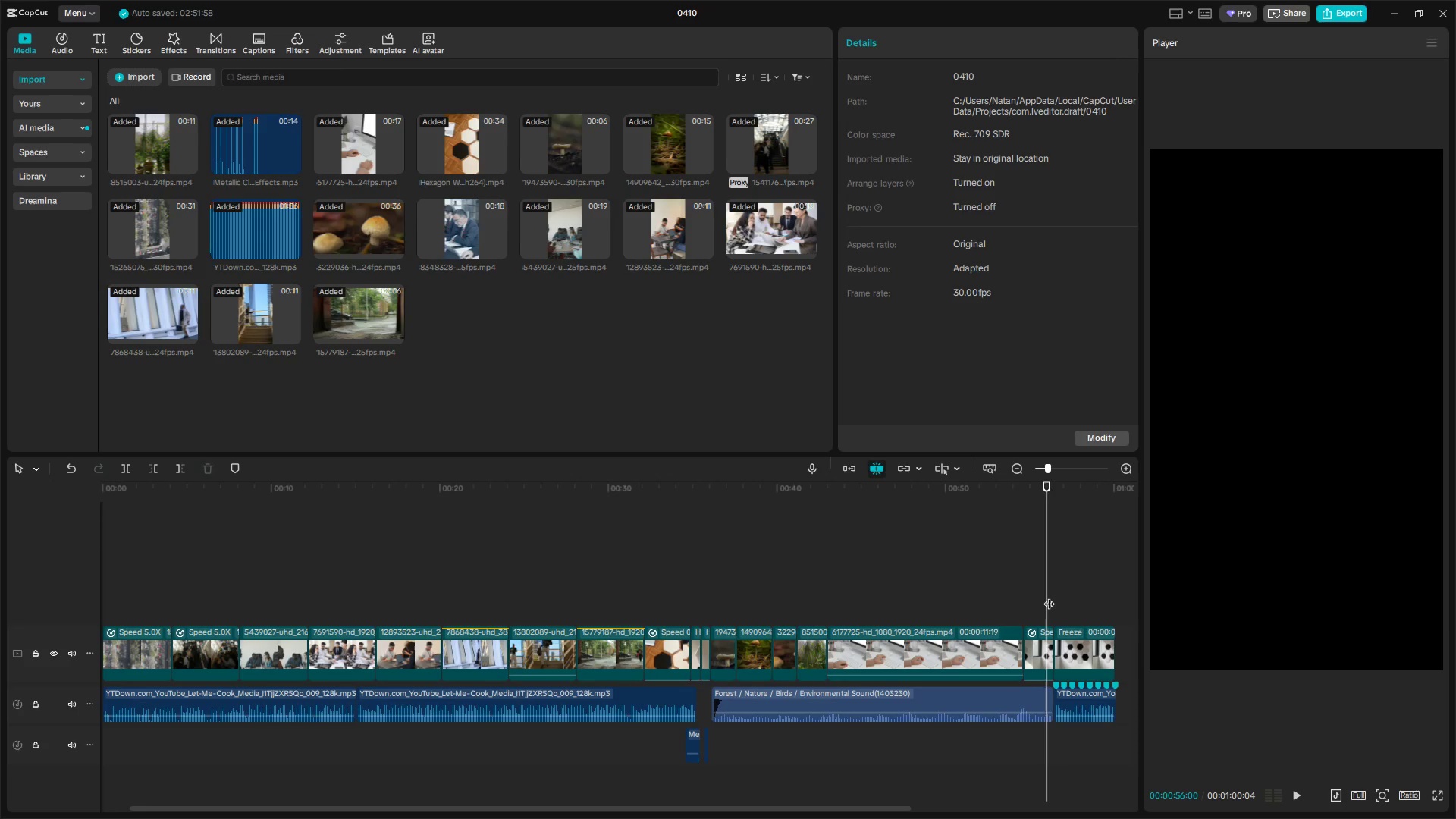 
left_click_drag(start_coordinate=[1048, 596], to_coordinate=[1056, 598])
 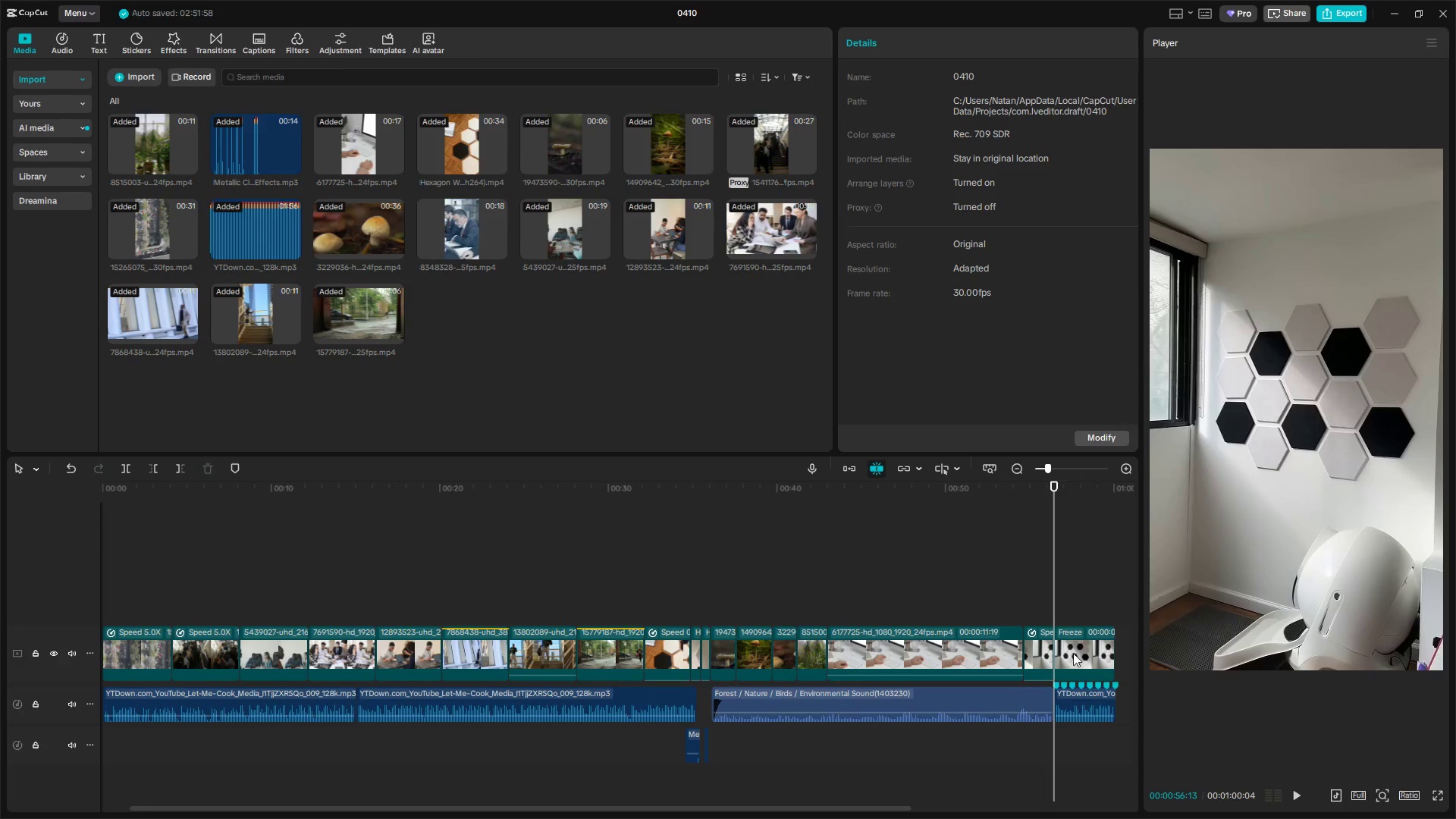 
hold_key(key=ControlLeft, duration=0.84)
 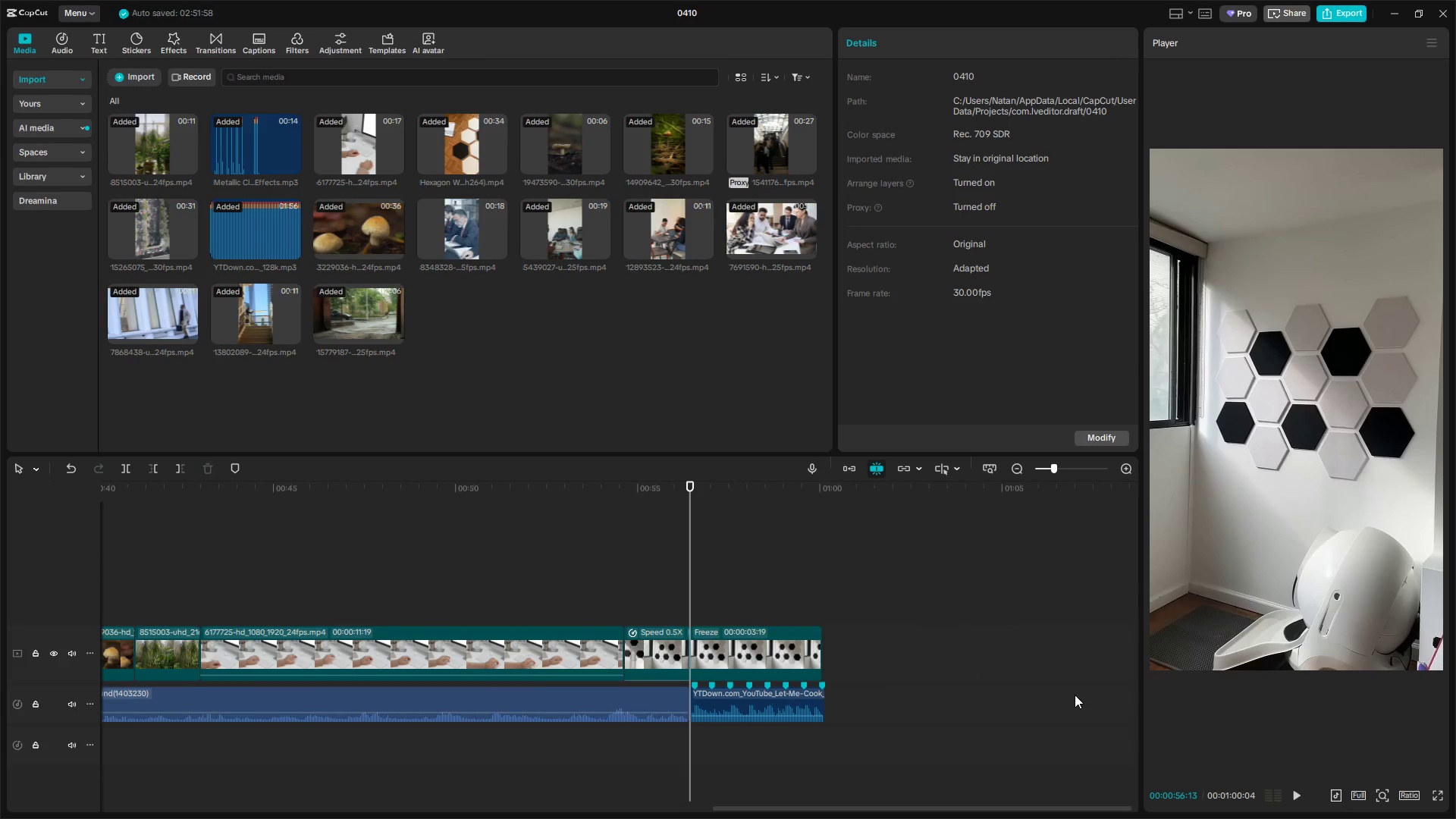 
hold_key(key=AltLeft, duration=1.12)
 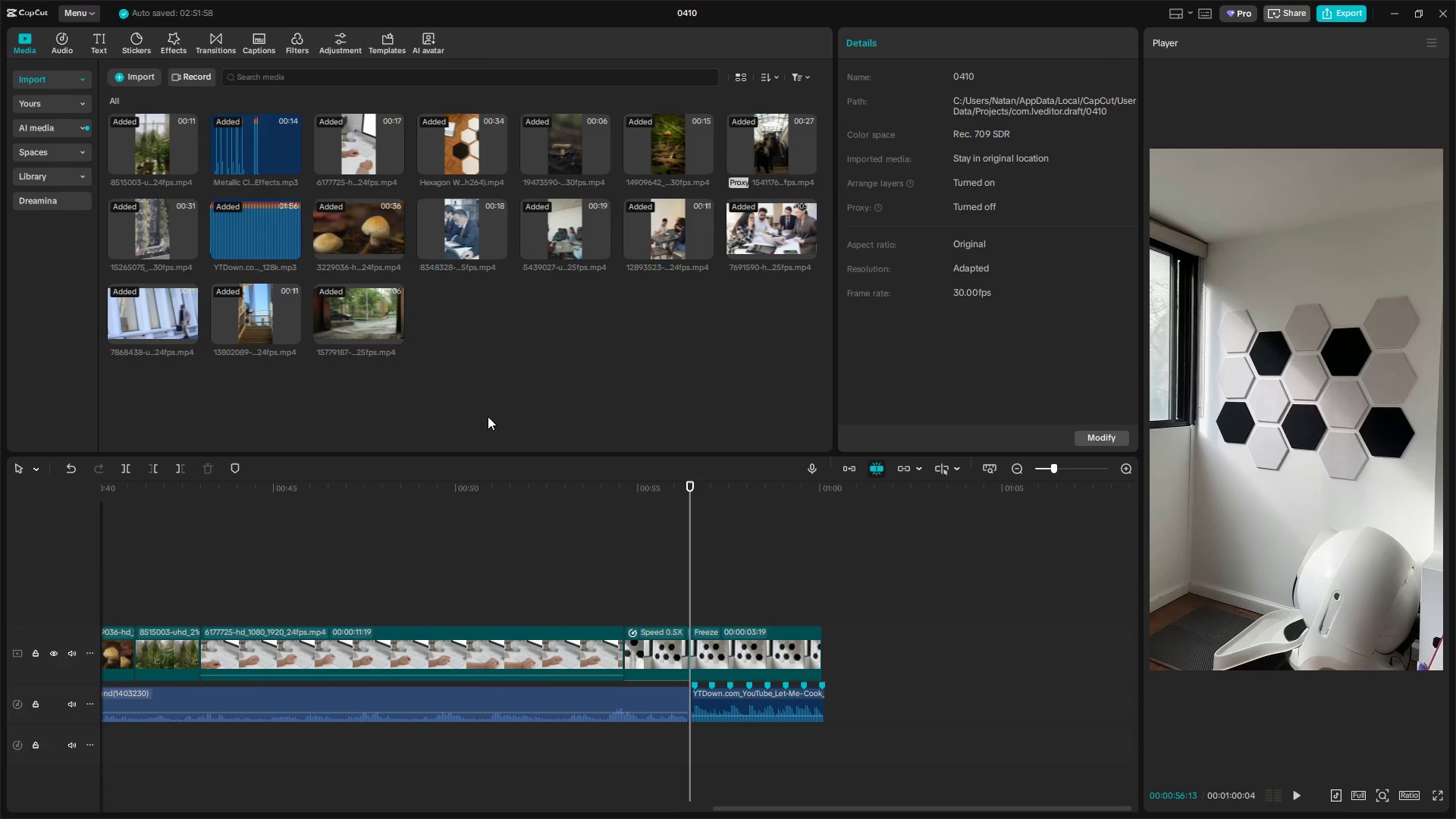 
scroll: coordinate [1075, 695], scroll_direction: up, amount: 9.0
 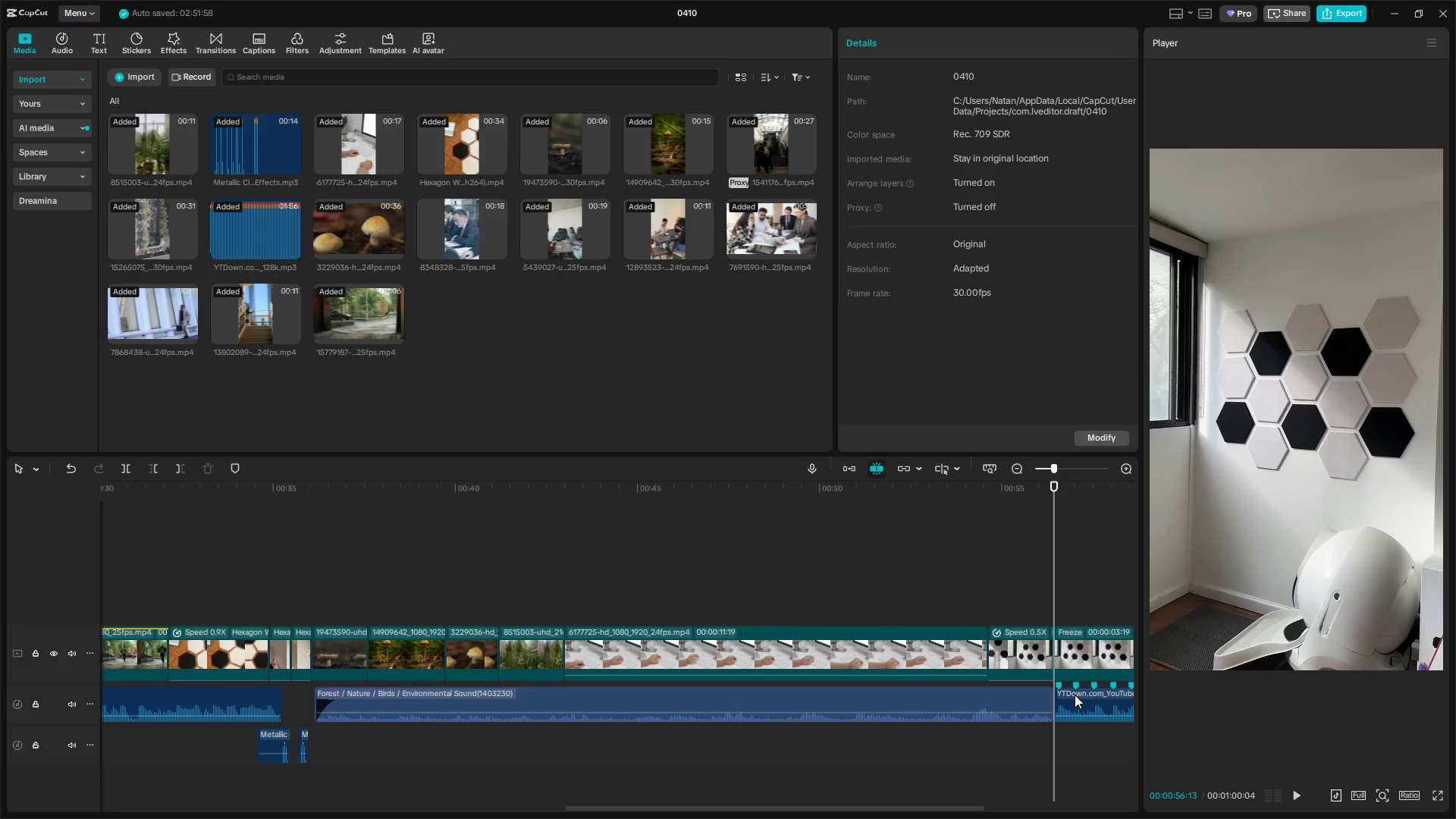 
scroll: coordinate [1075, 695], scroll_direction: down, amount: 4.0
 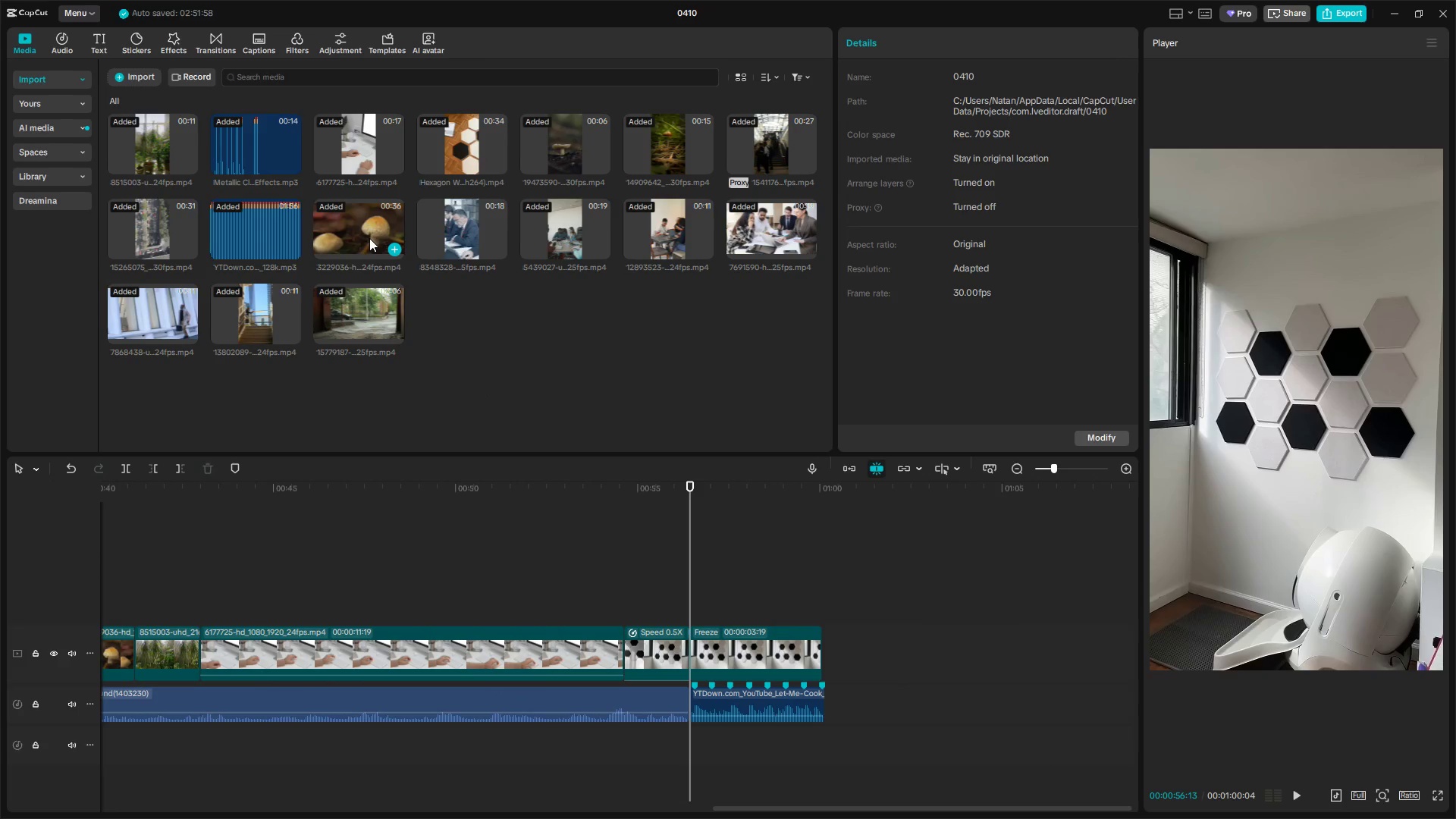 
wait(5.94)
 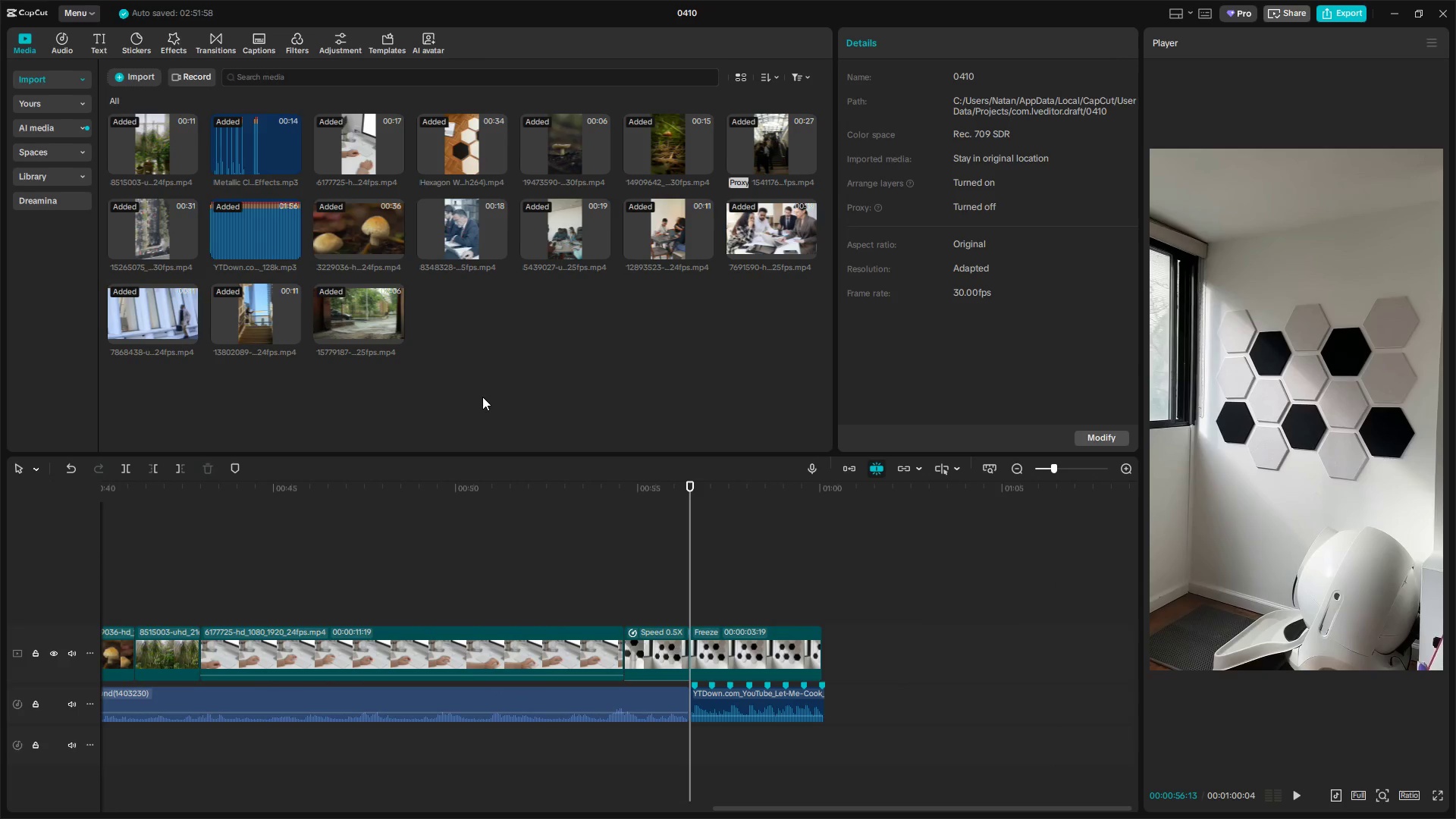 
left_click_drag(start_coordinate=[372, 238], to_coordinate=[688, 597])
 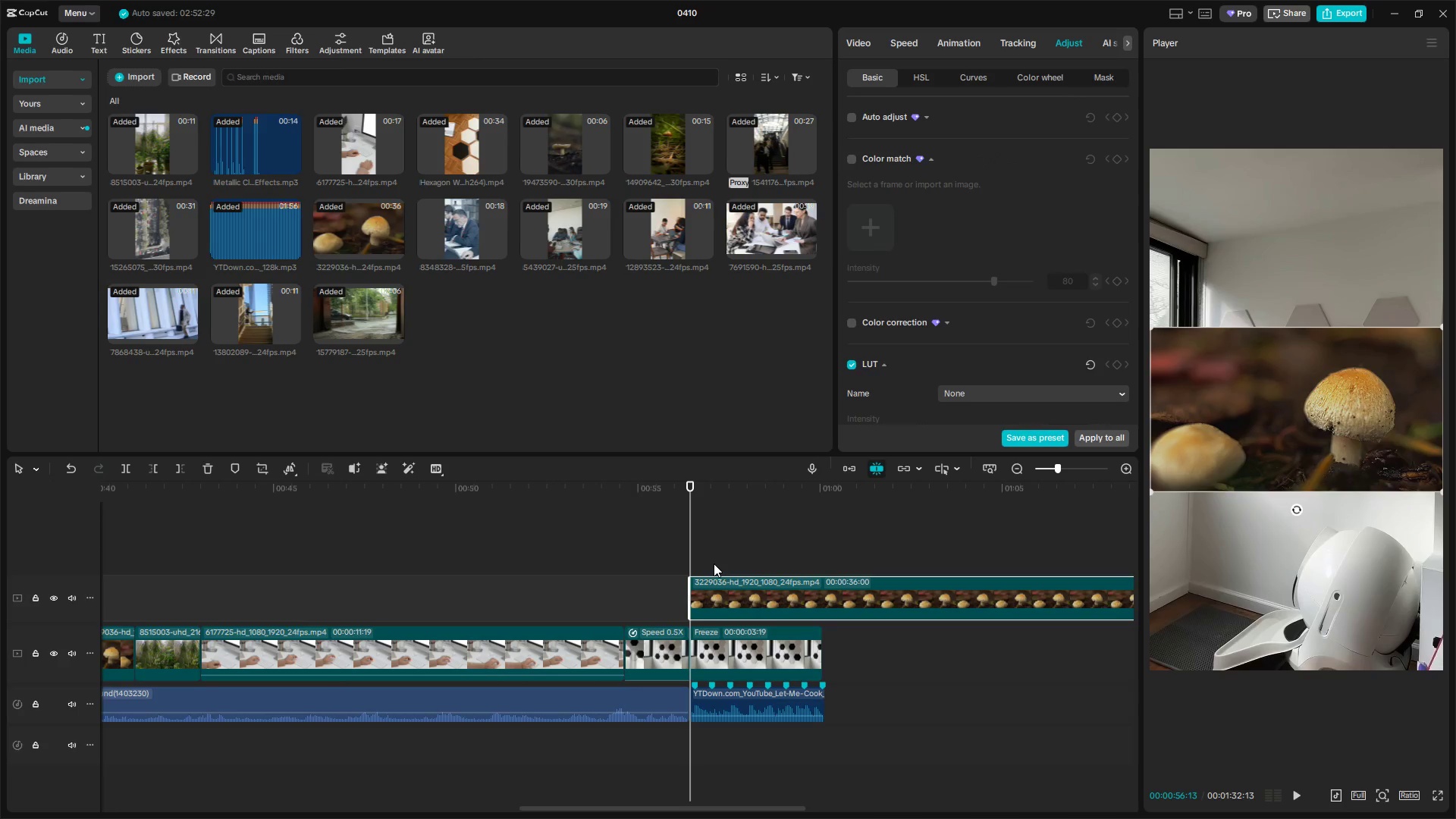 
key(Space)
 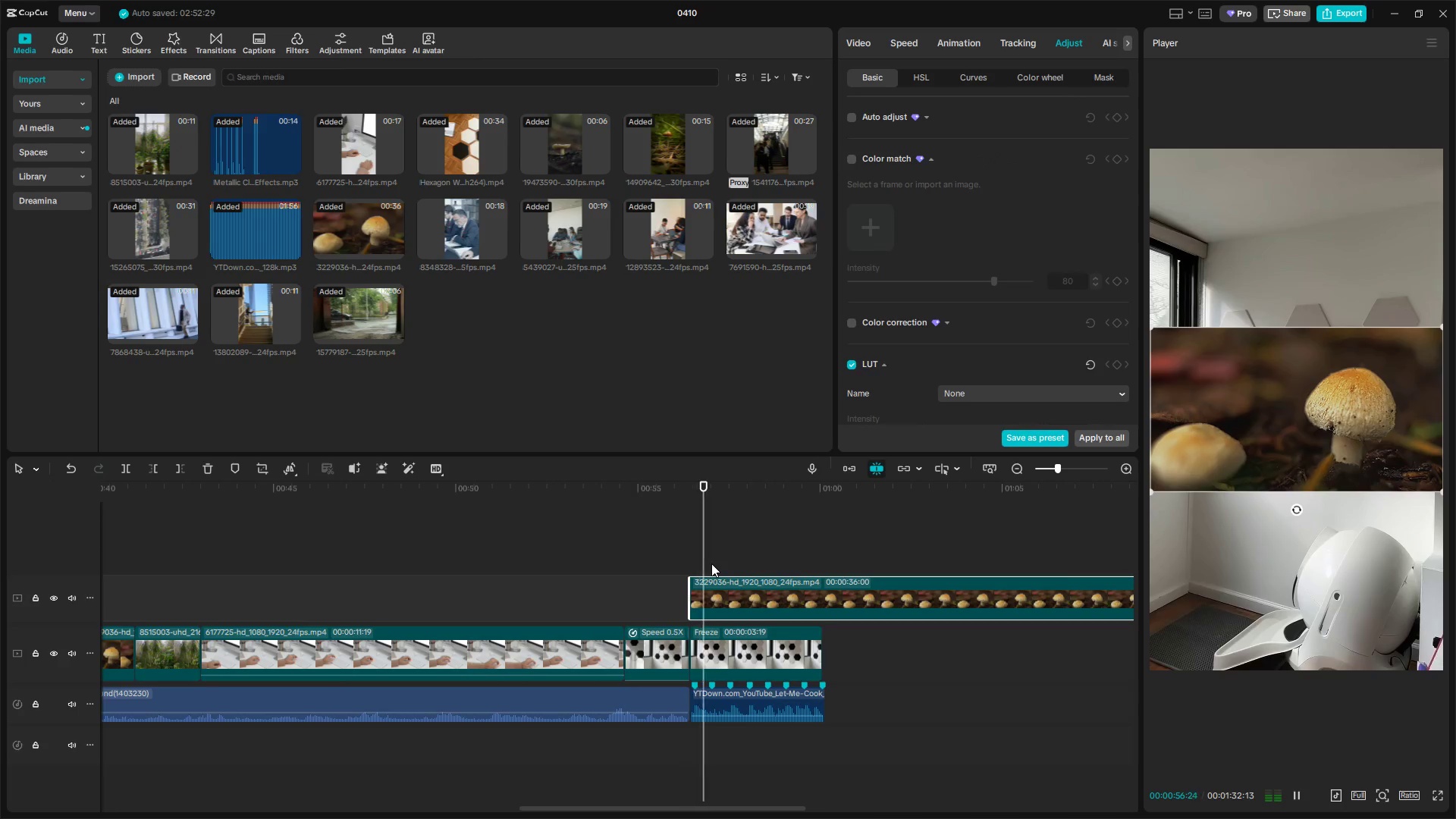 
key(Space)
 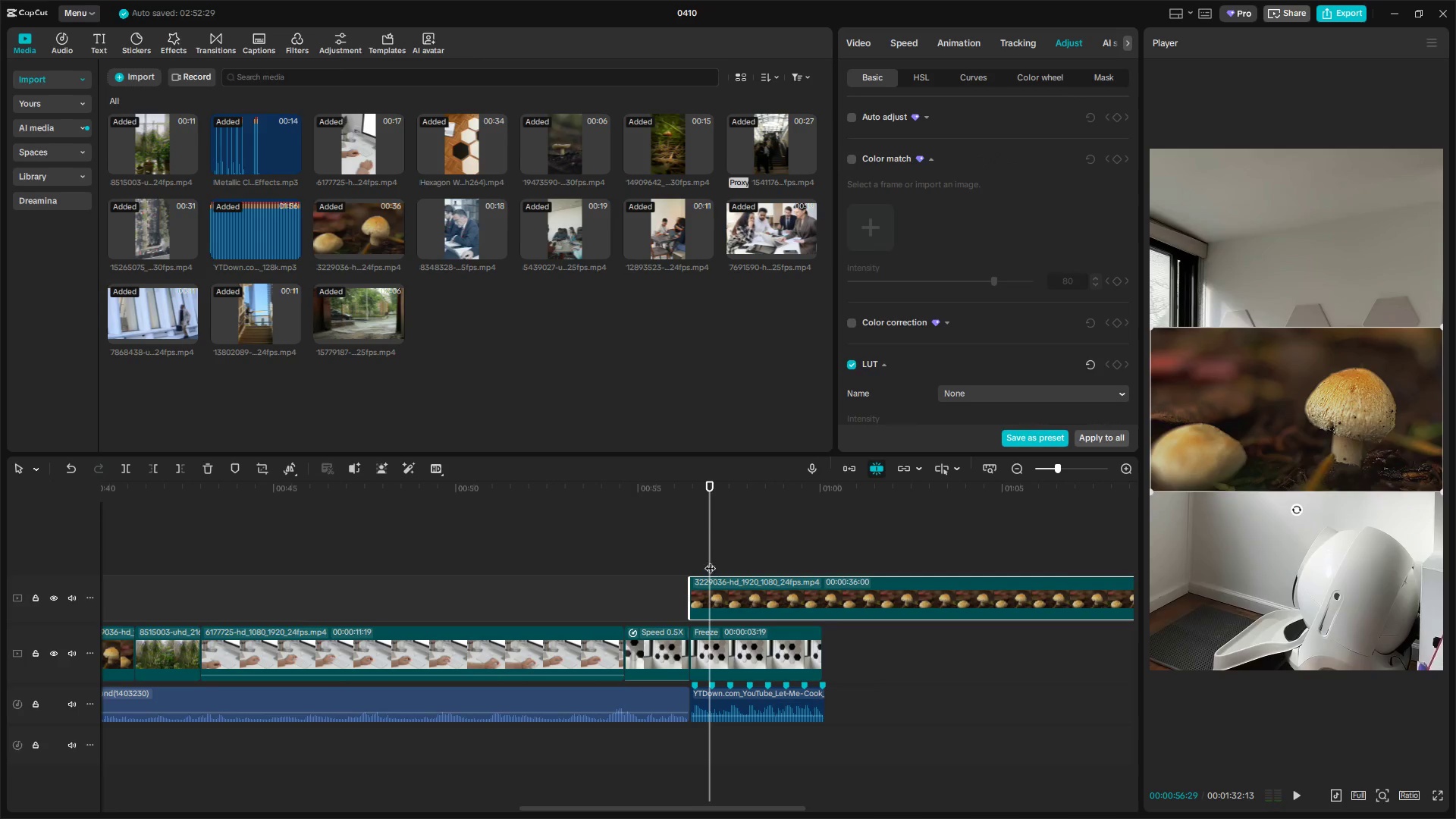 
left_click_drag(start_coordinate=[707, 540], to_coordinate=[712, 541])
 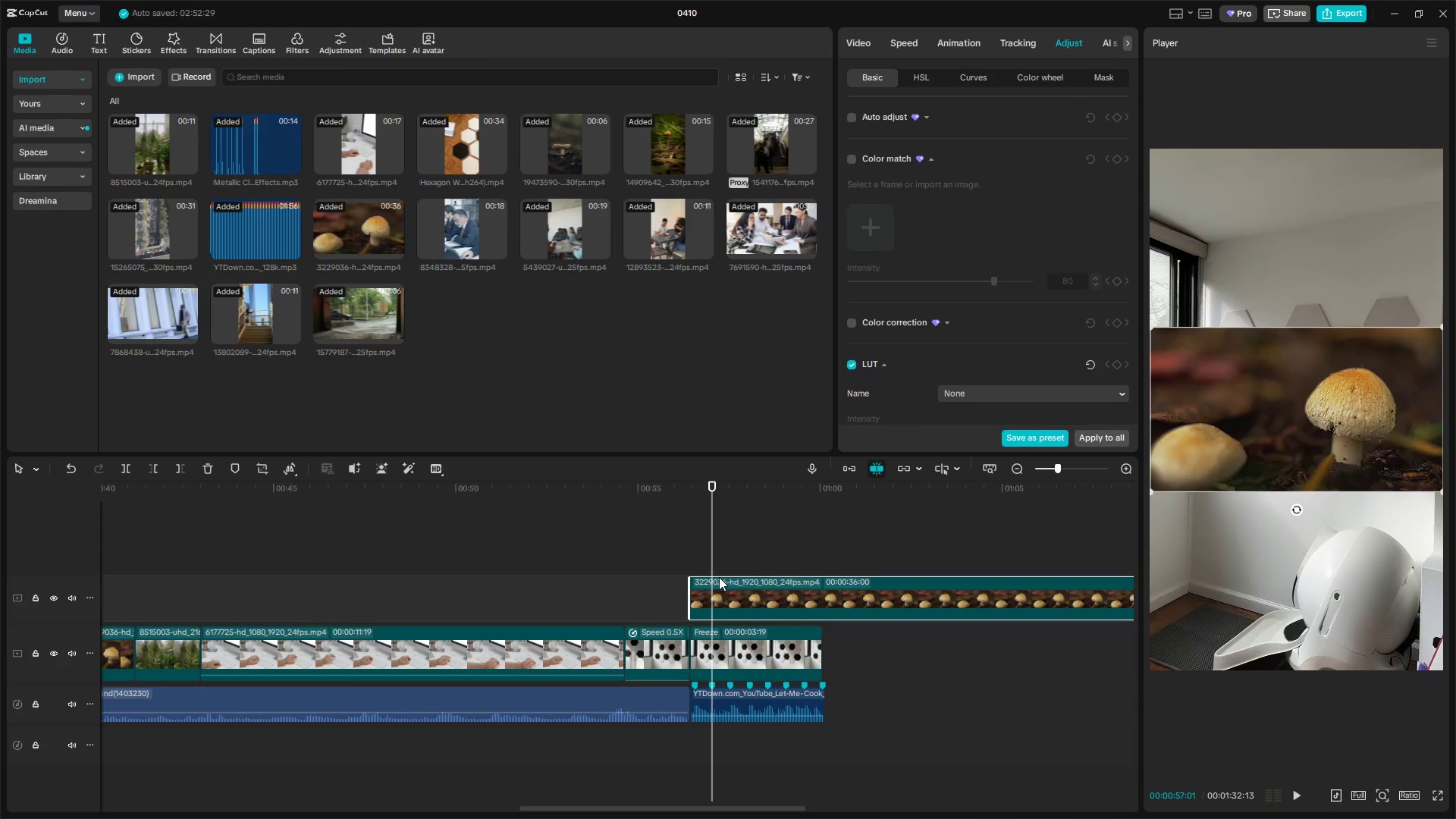 
left_click([719, 585])
 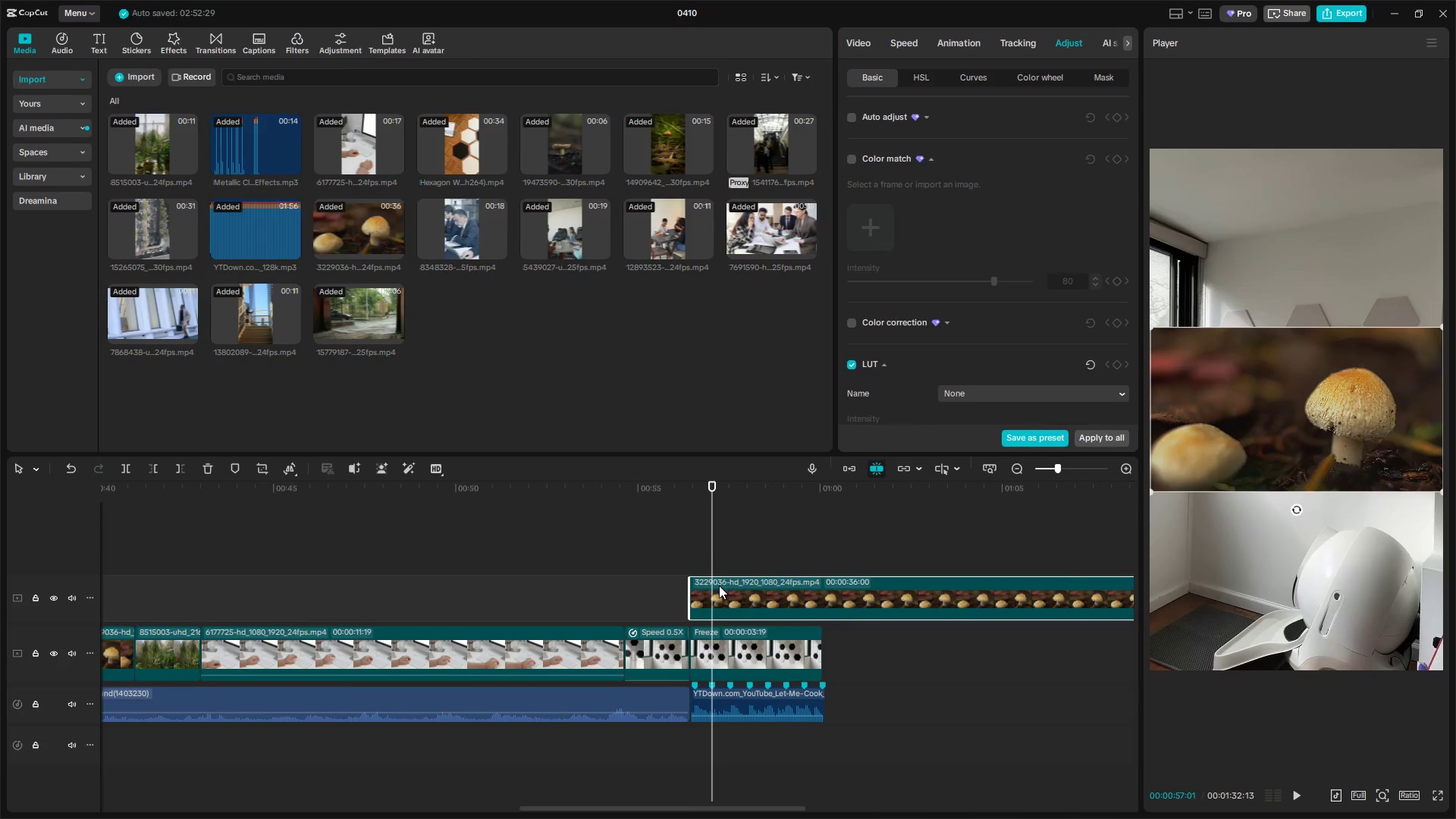 
key(W)
 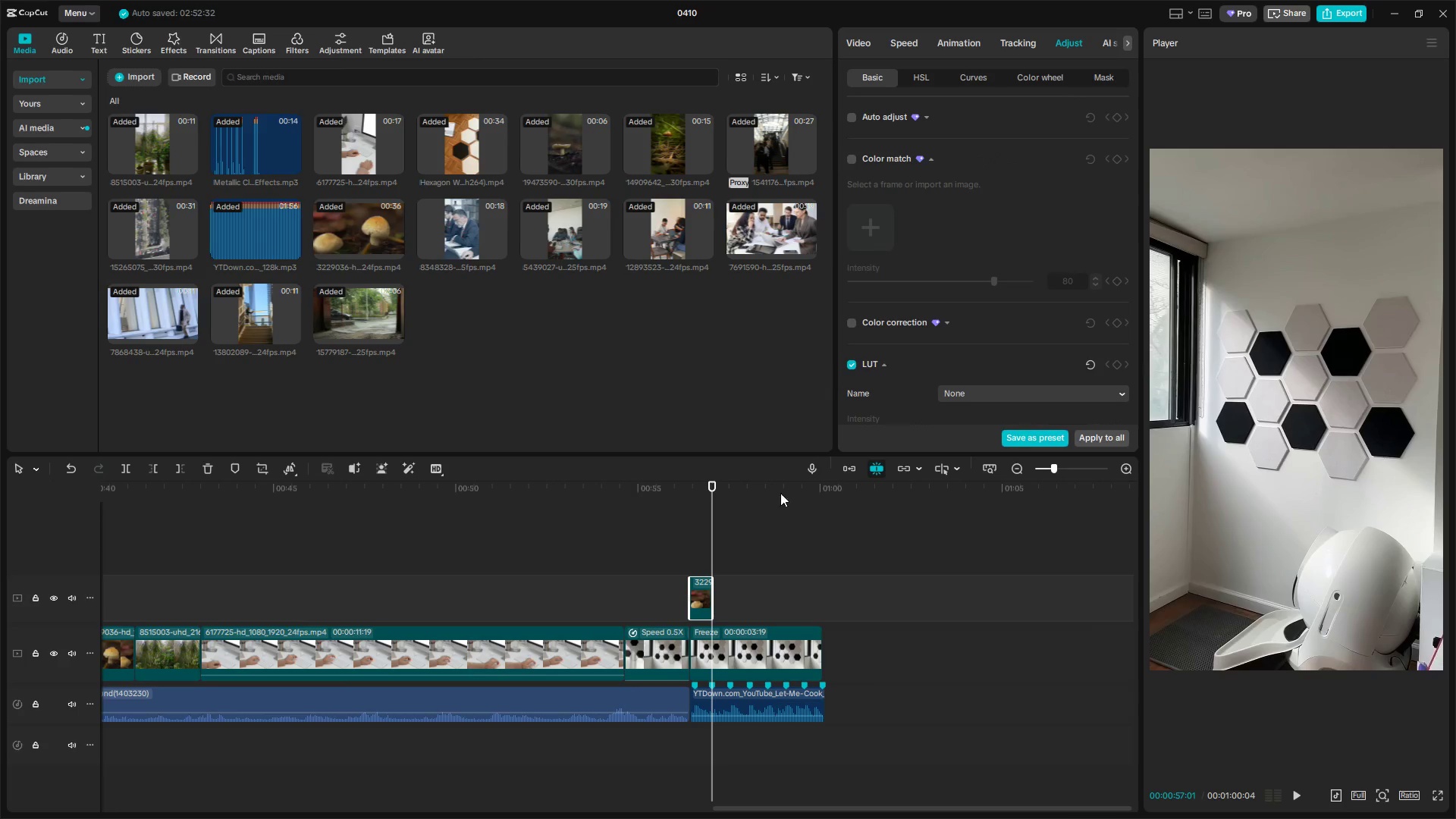 
left_click_drag(start_coordinate=[709, 557], to_coordinate=[701, 559])
 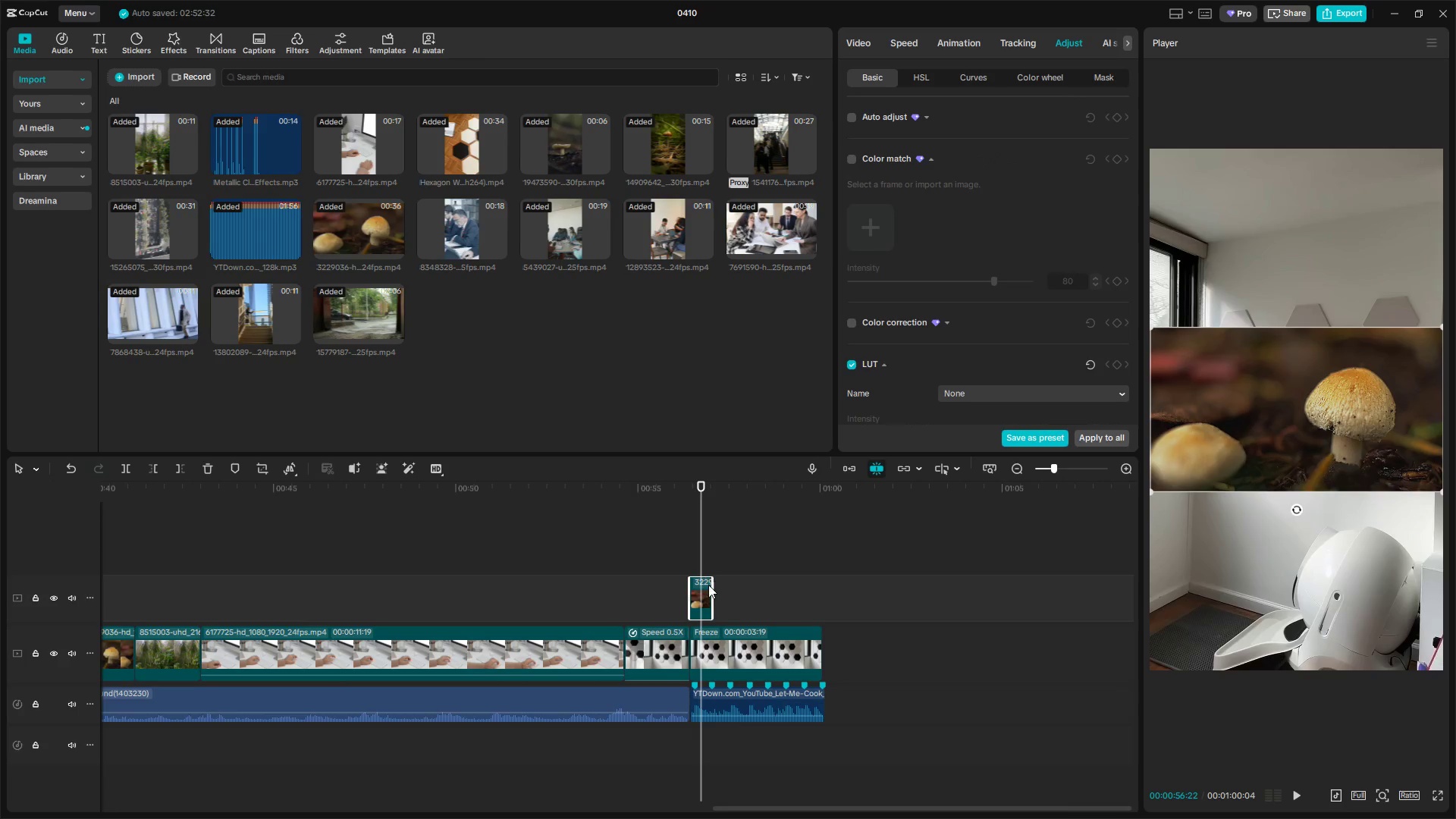 
left_click([701, 590])
 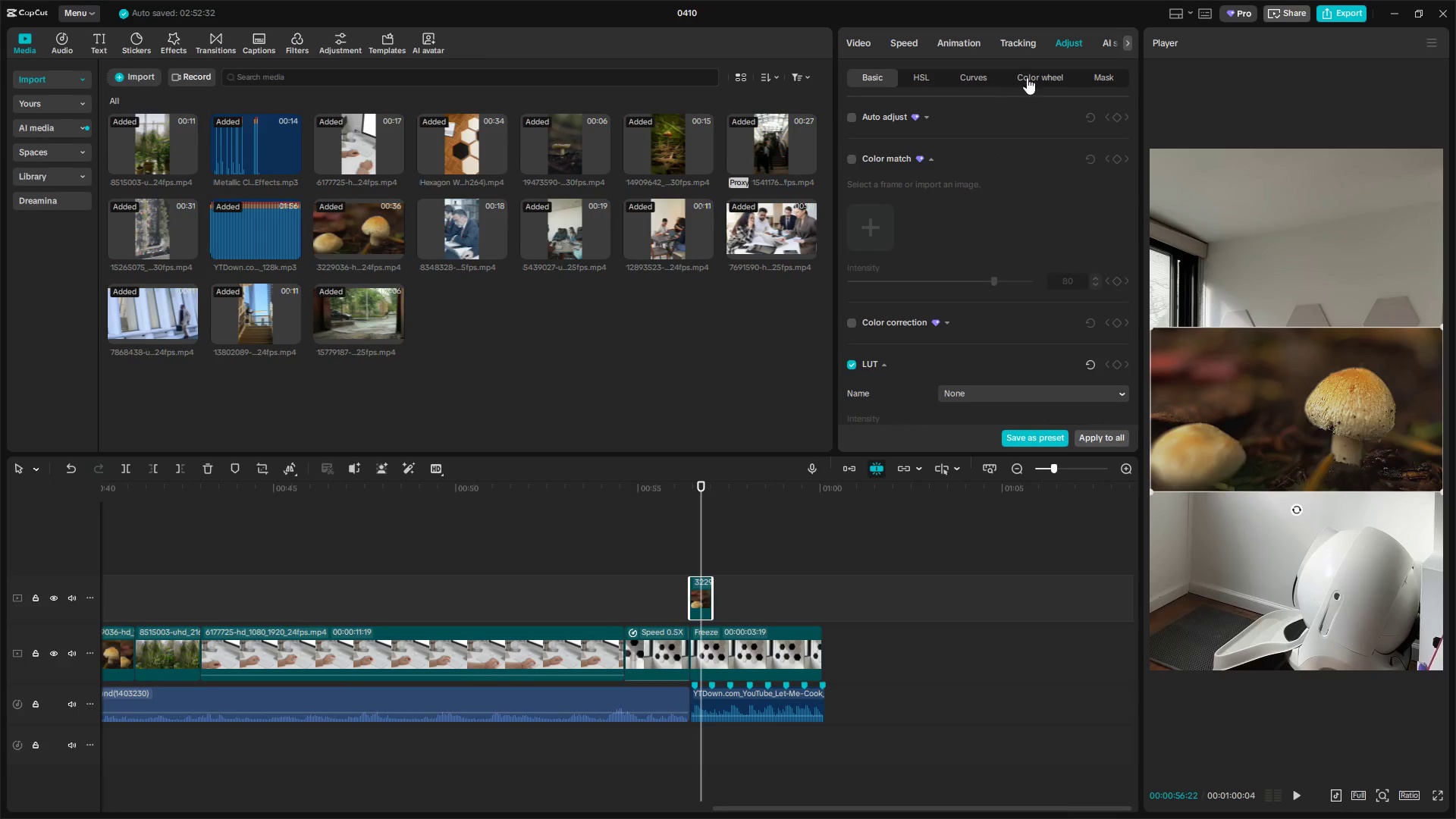 
double_click([1082, 80])
 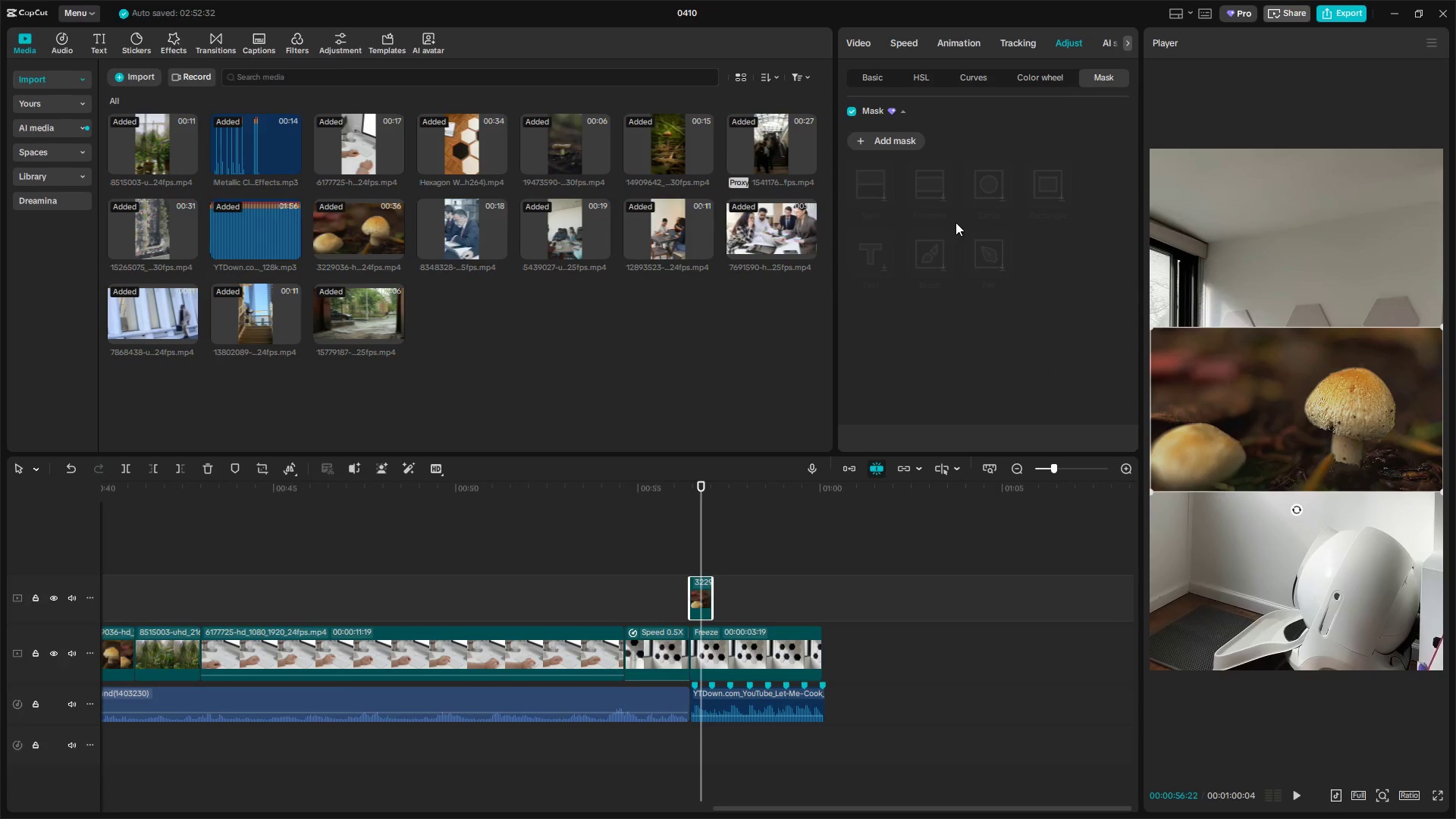 
left_click([898, 146])
 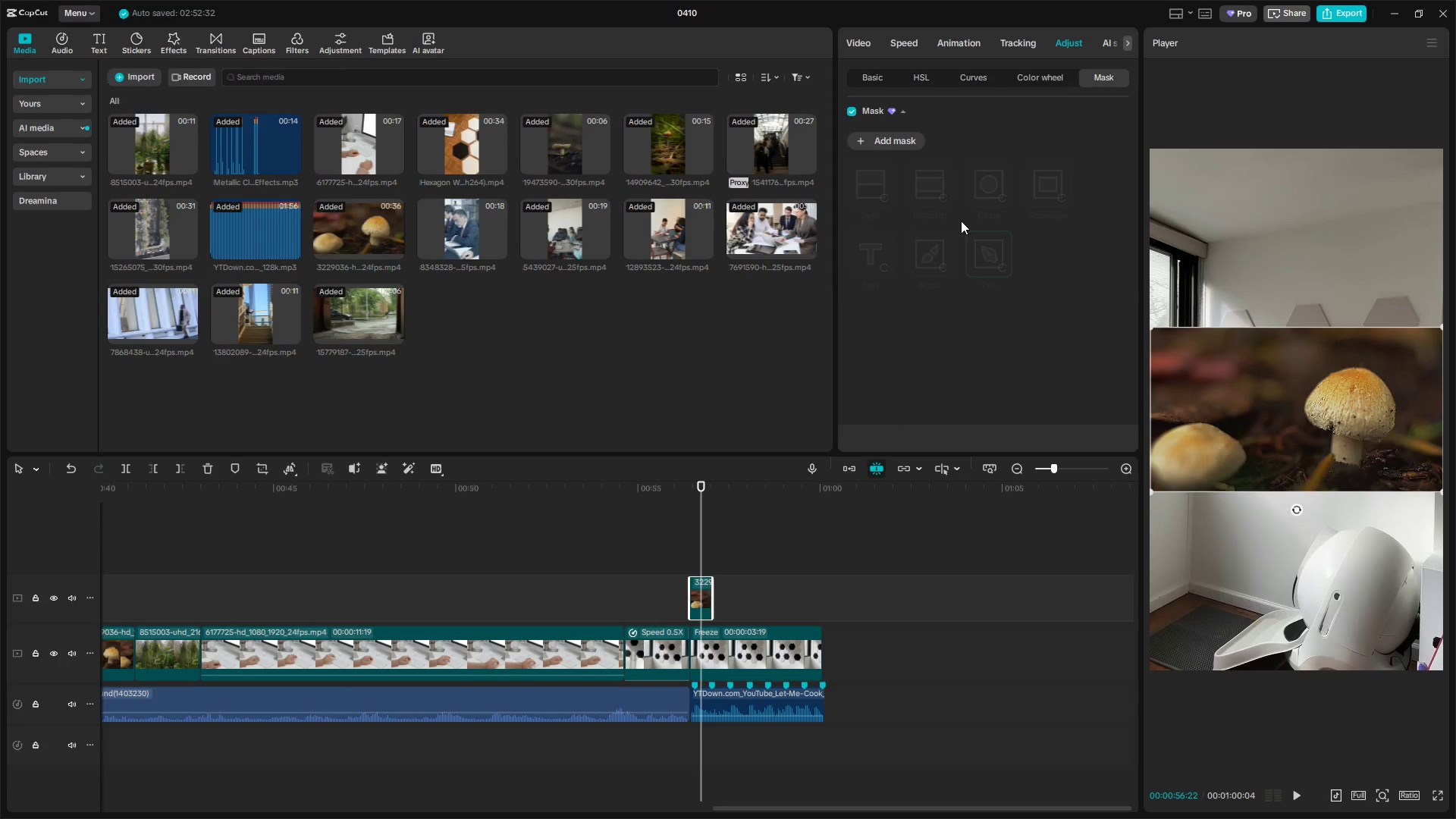 
left_click([868, 135])
 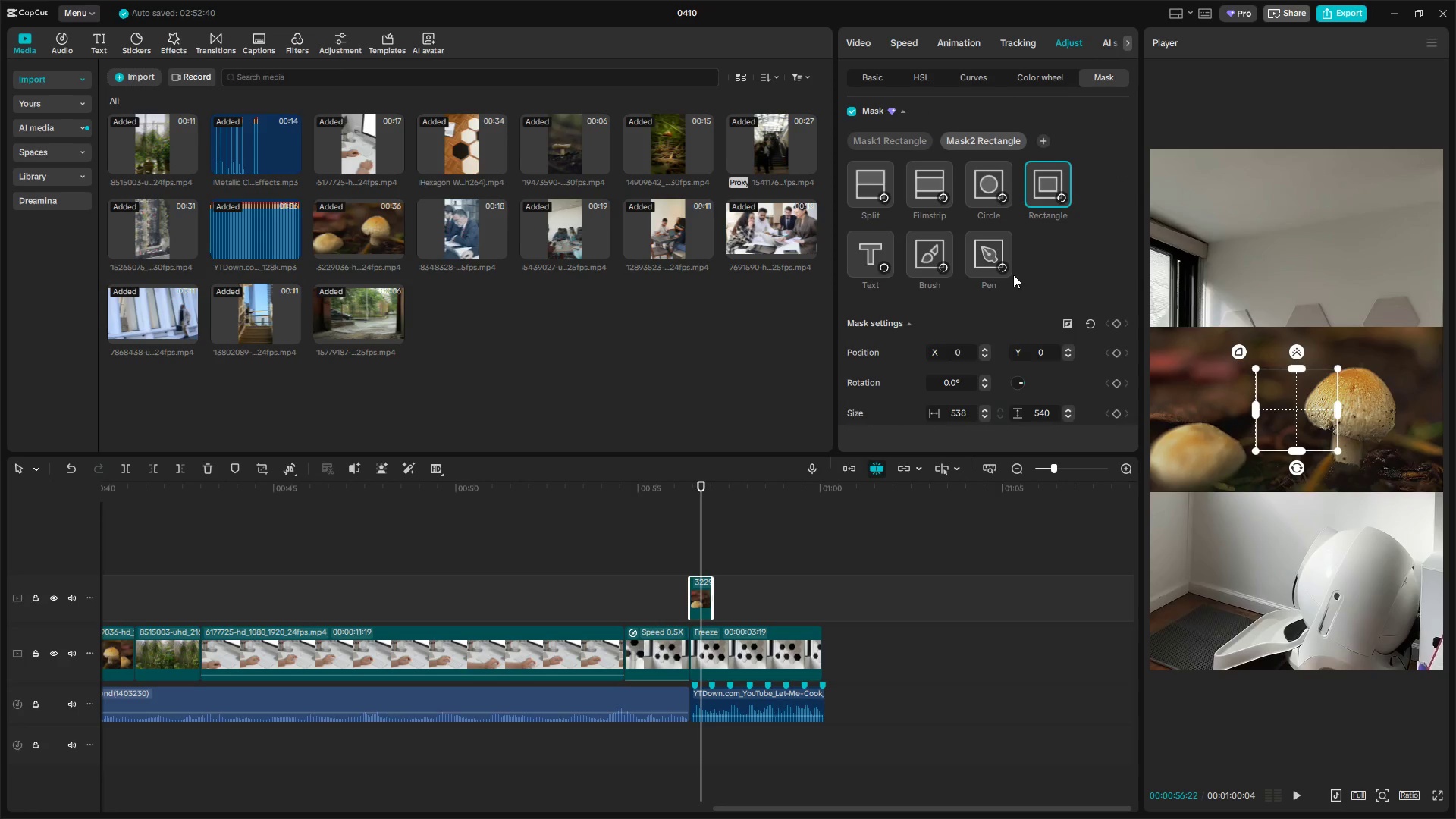 
left_click_drag(start_coordinate=[1301, 419], to_coordinate=[1353, 416])
 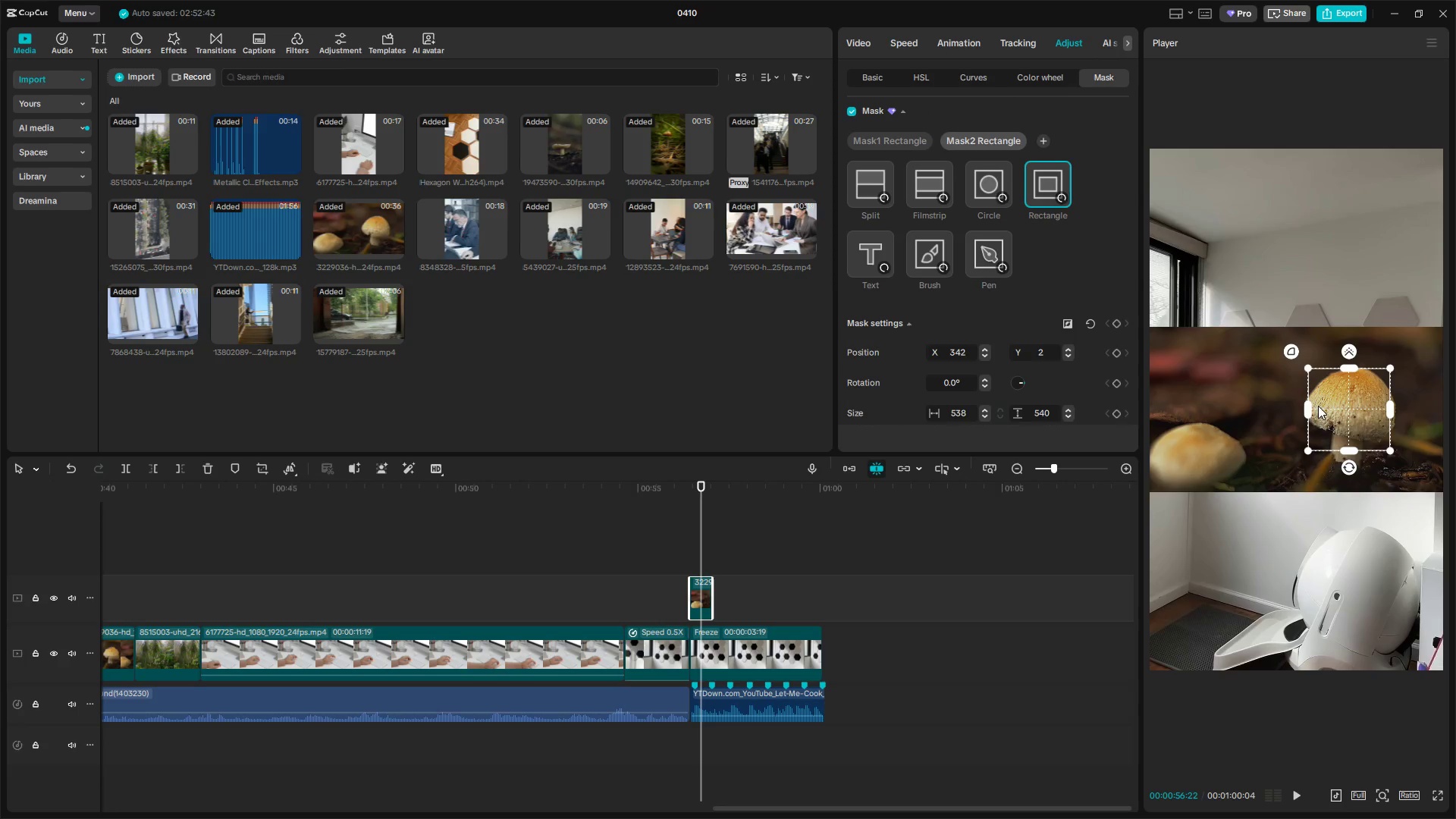 
left_click_drag(start_coordinate=[1308, 405], to_coordinate=[1297, 406])
 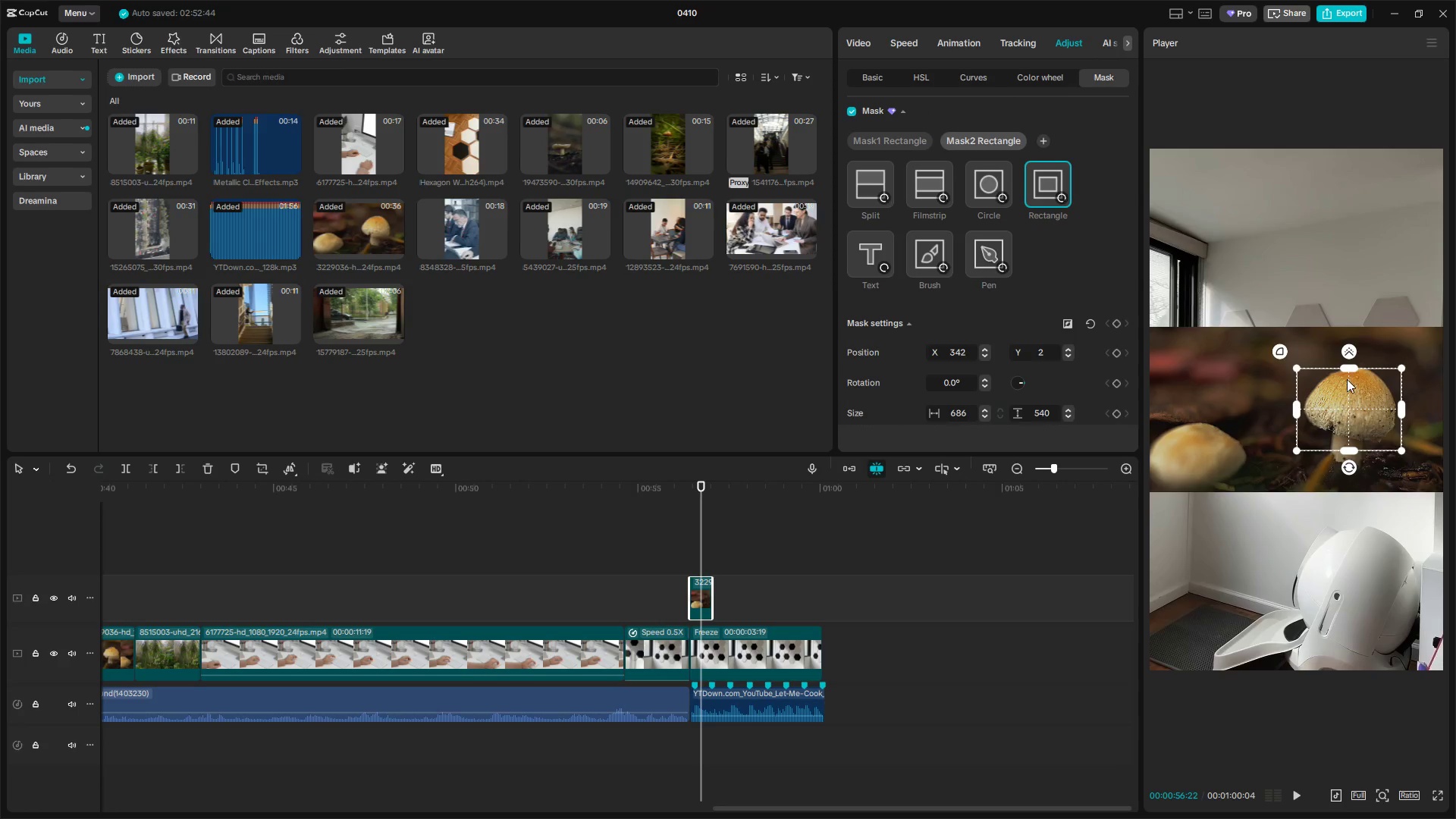 
left_click_drag(start_coordinate=[1349, 366], to_coordinate=[1352, 349])
 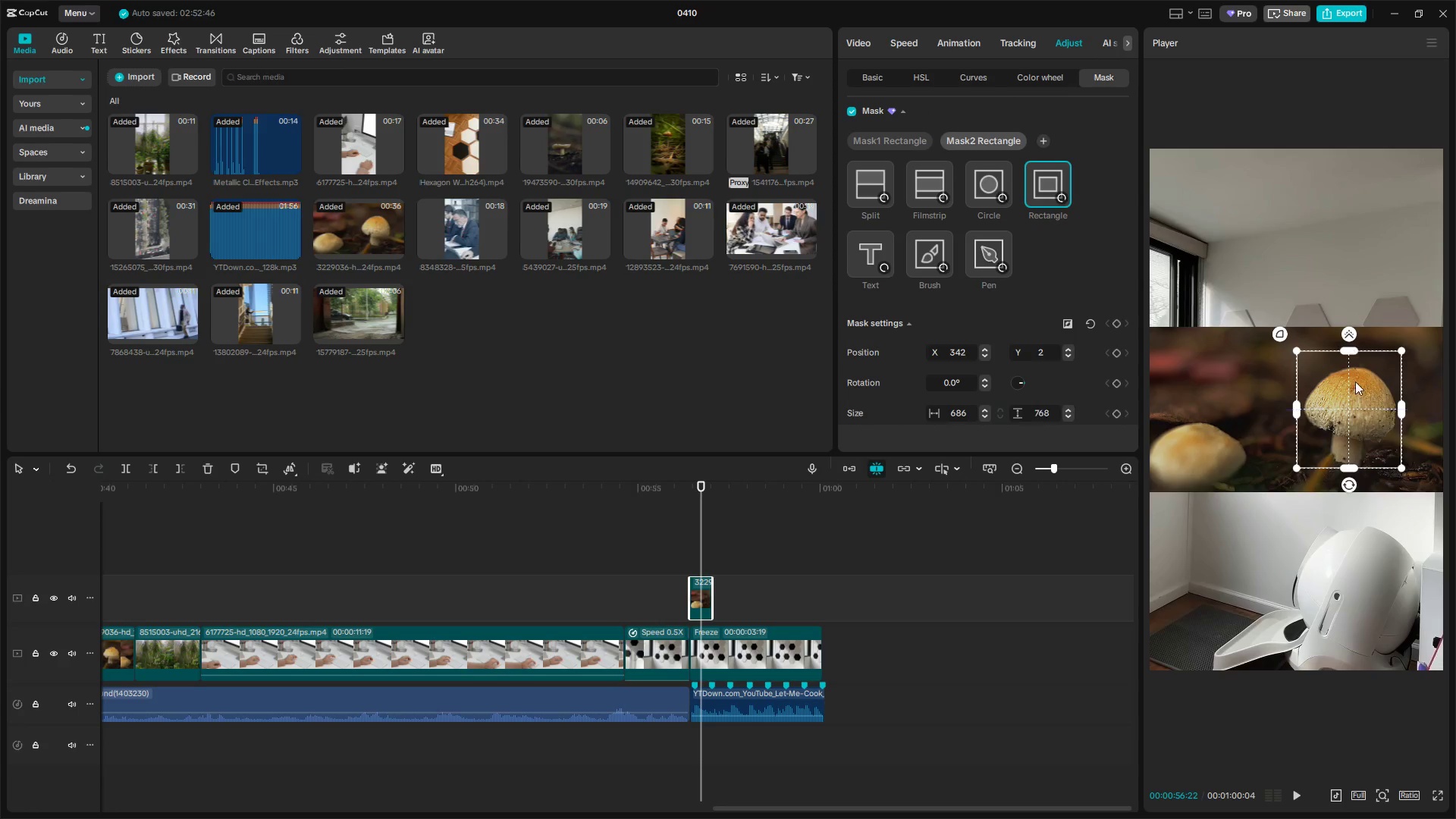 
left_click_drag(start_coordinate=[1357, 391], to_coordinate=[1357, 399])
 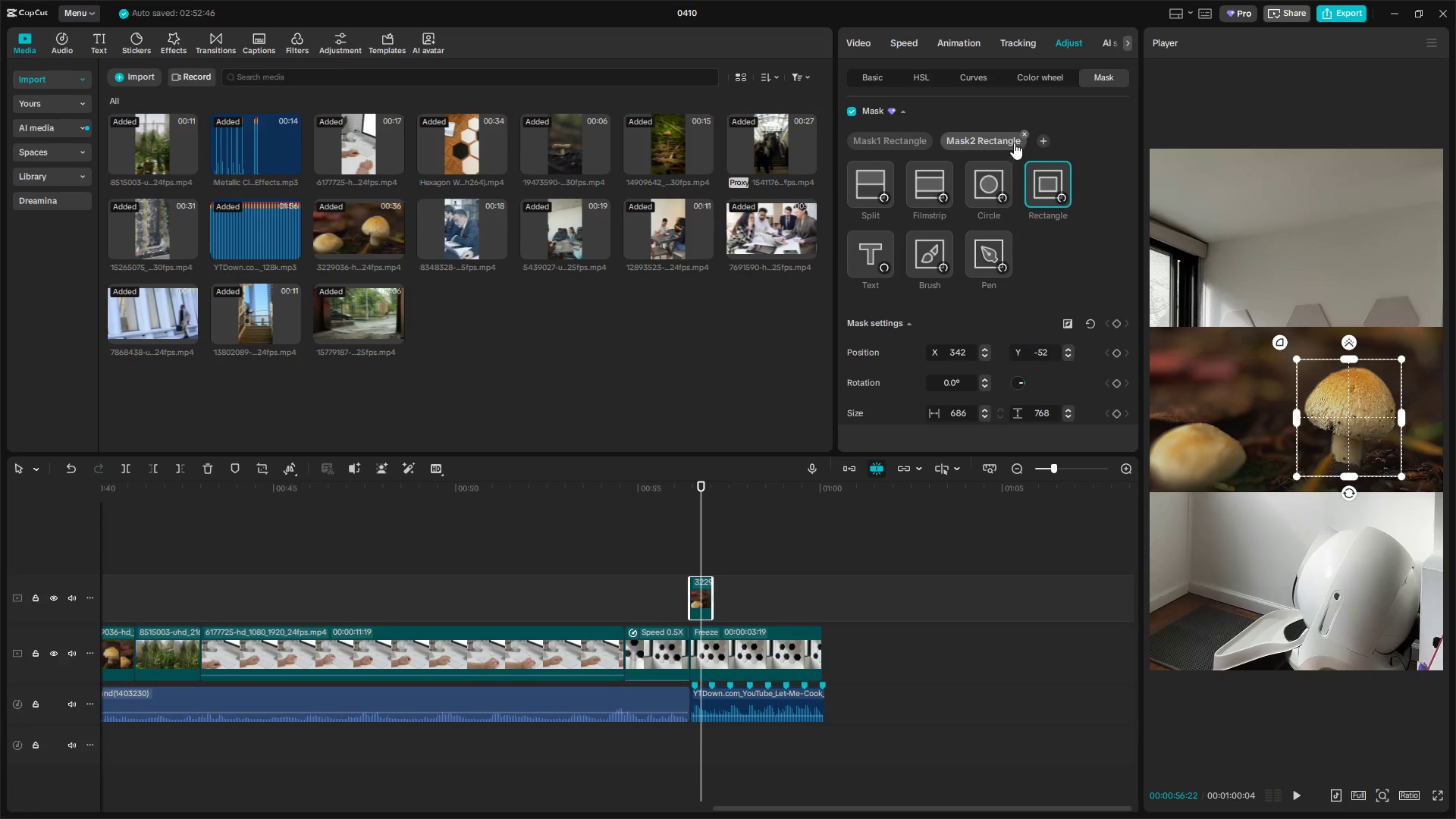 
double_click([1025, 132])
 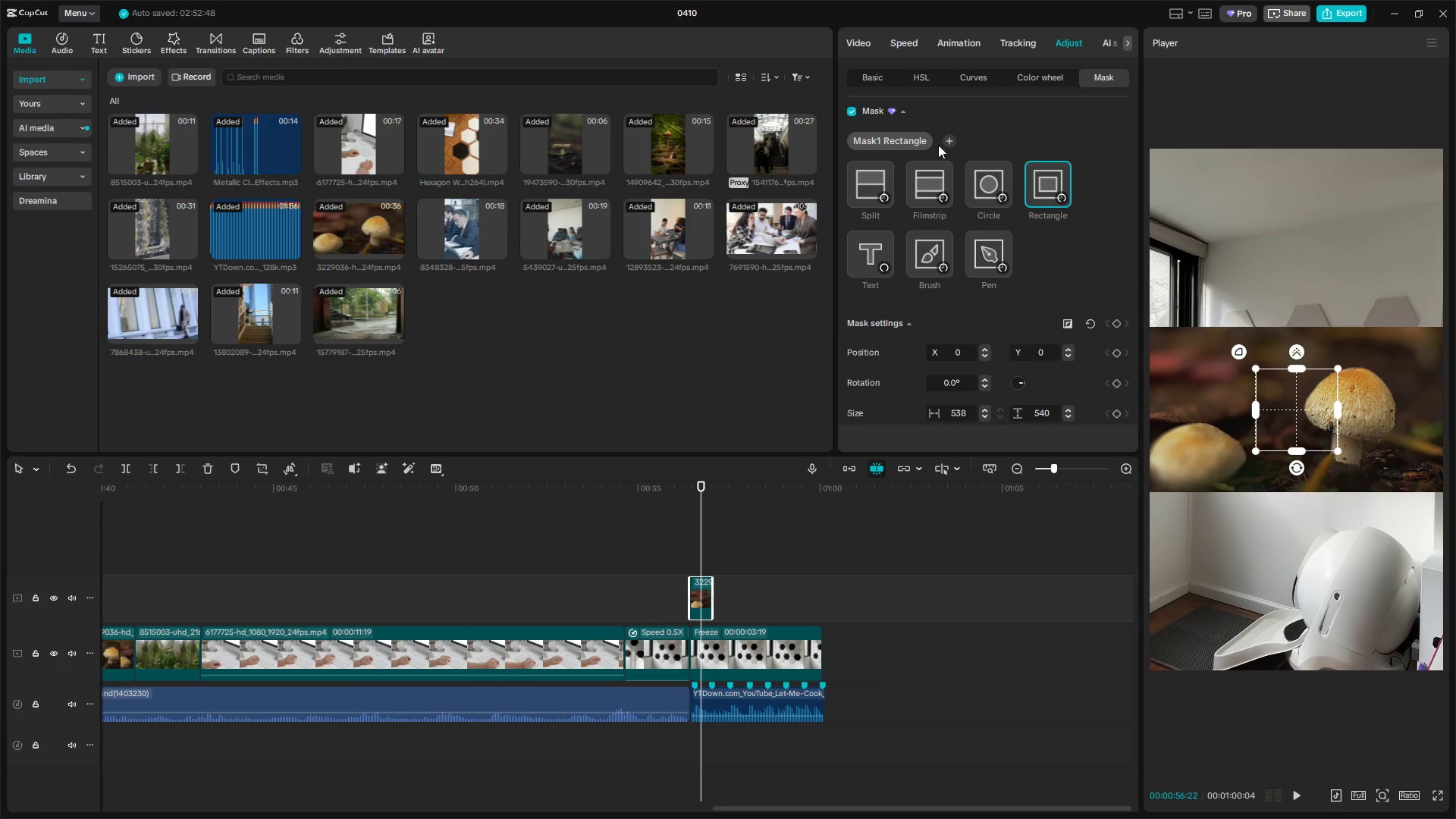 
left_click([893, 137])
 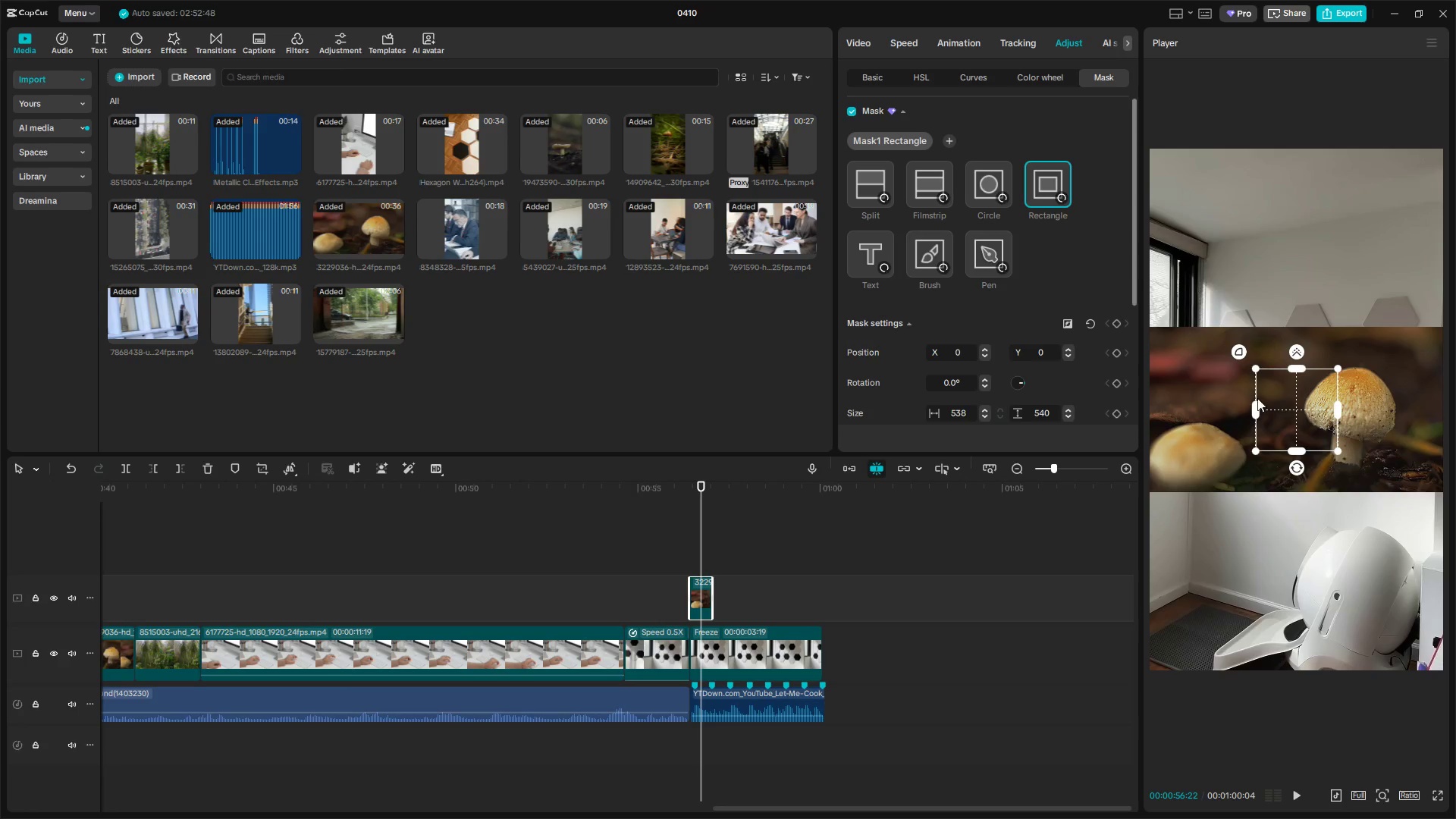 
left_click_drag(start_coordinate=[1310, 427], to_coordinate=[1361, 426])
 